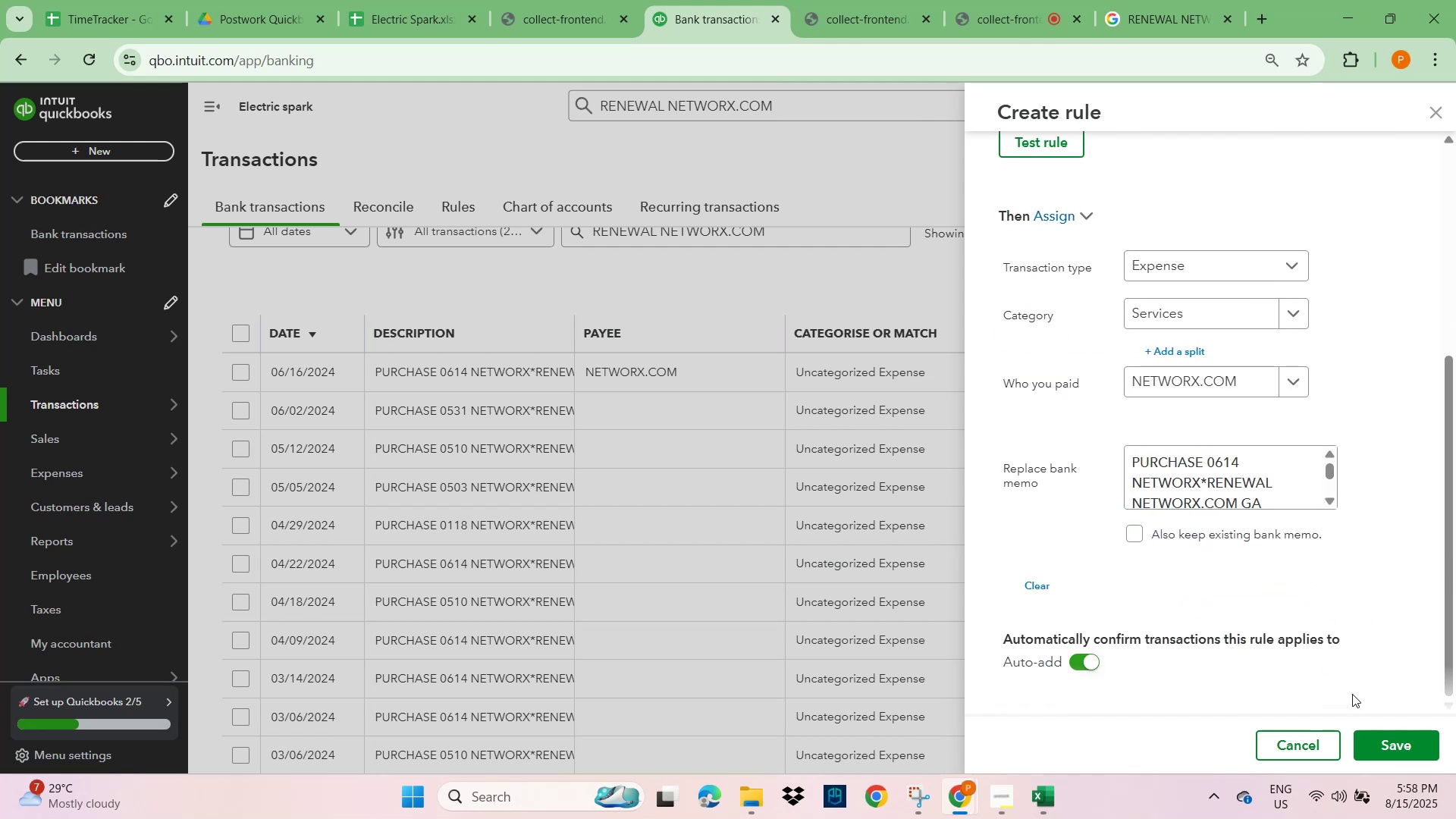 
scroll: coordinate [1360, 642], scroll_direction: down, amount: 1.0
 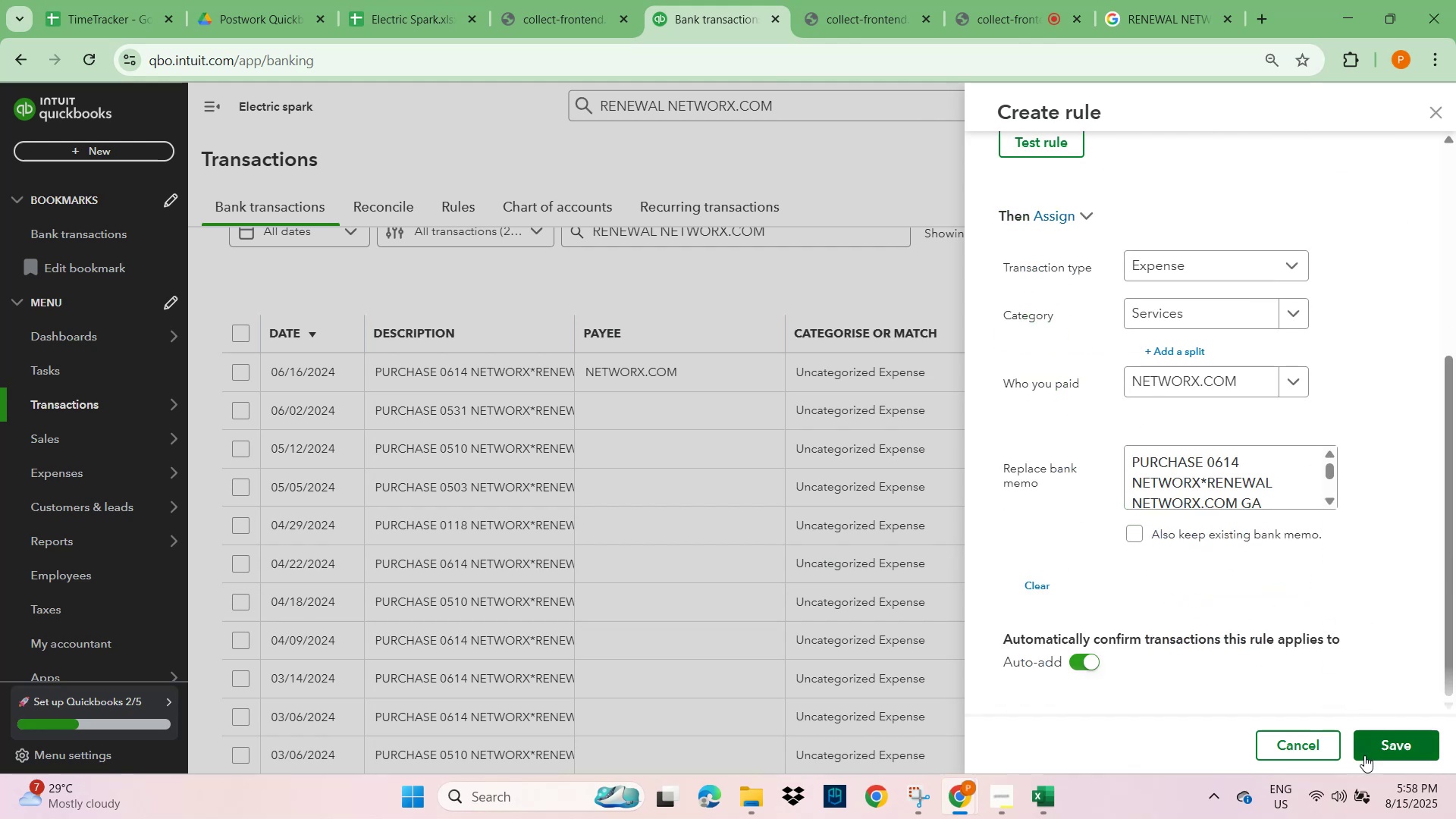 
left_click([1396, 742])
 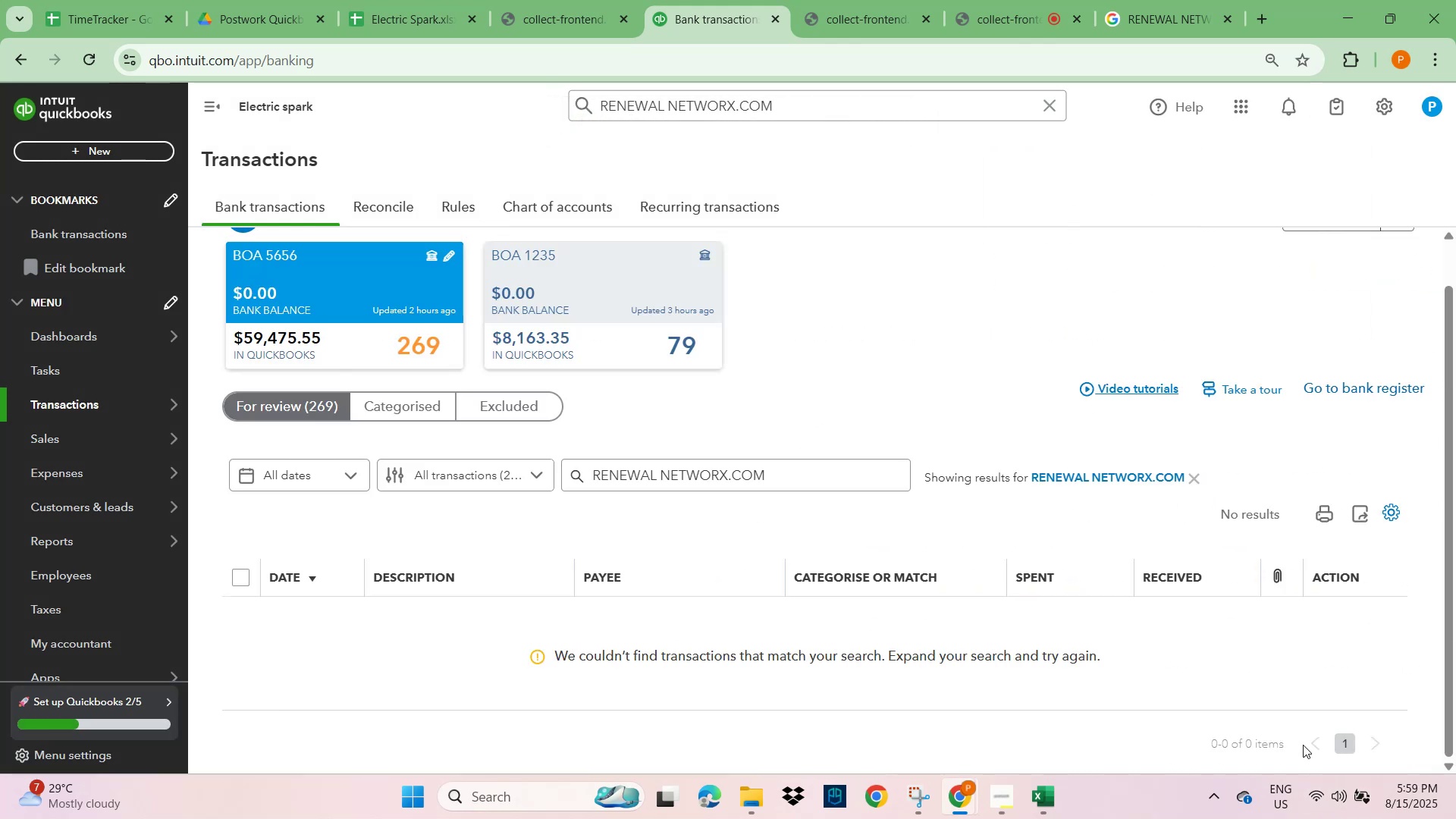 
wait(8.52)
 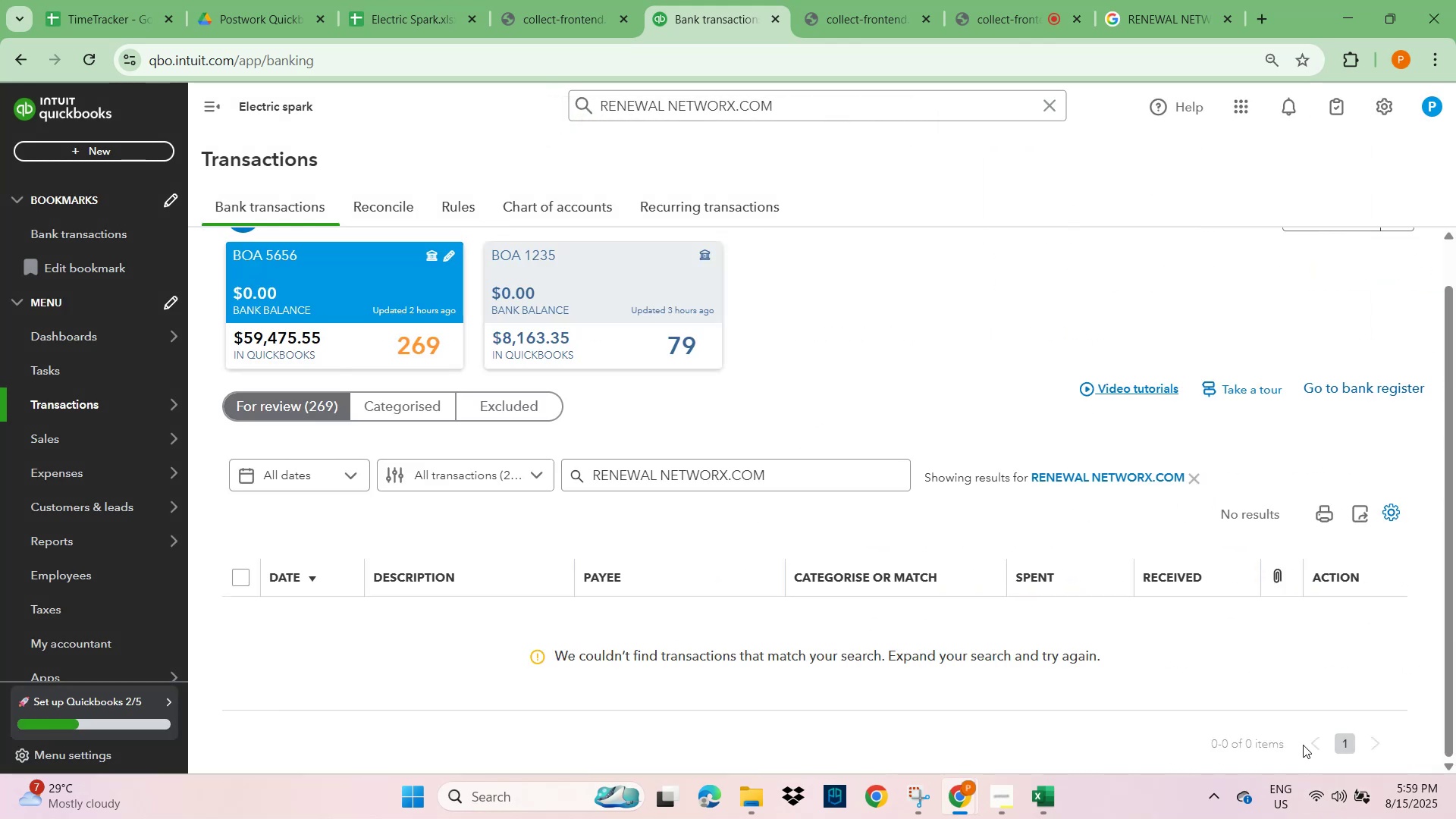 
left_click([510, 471])
 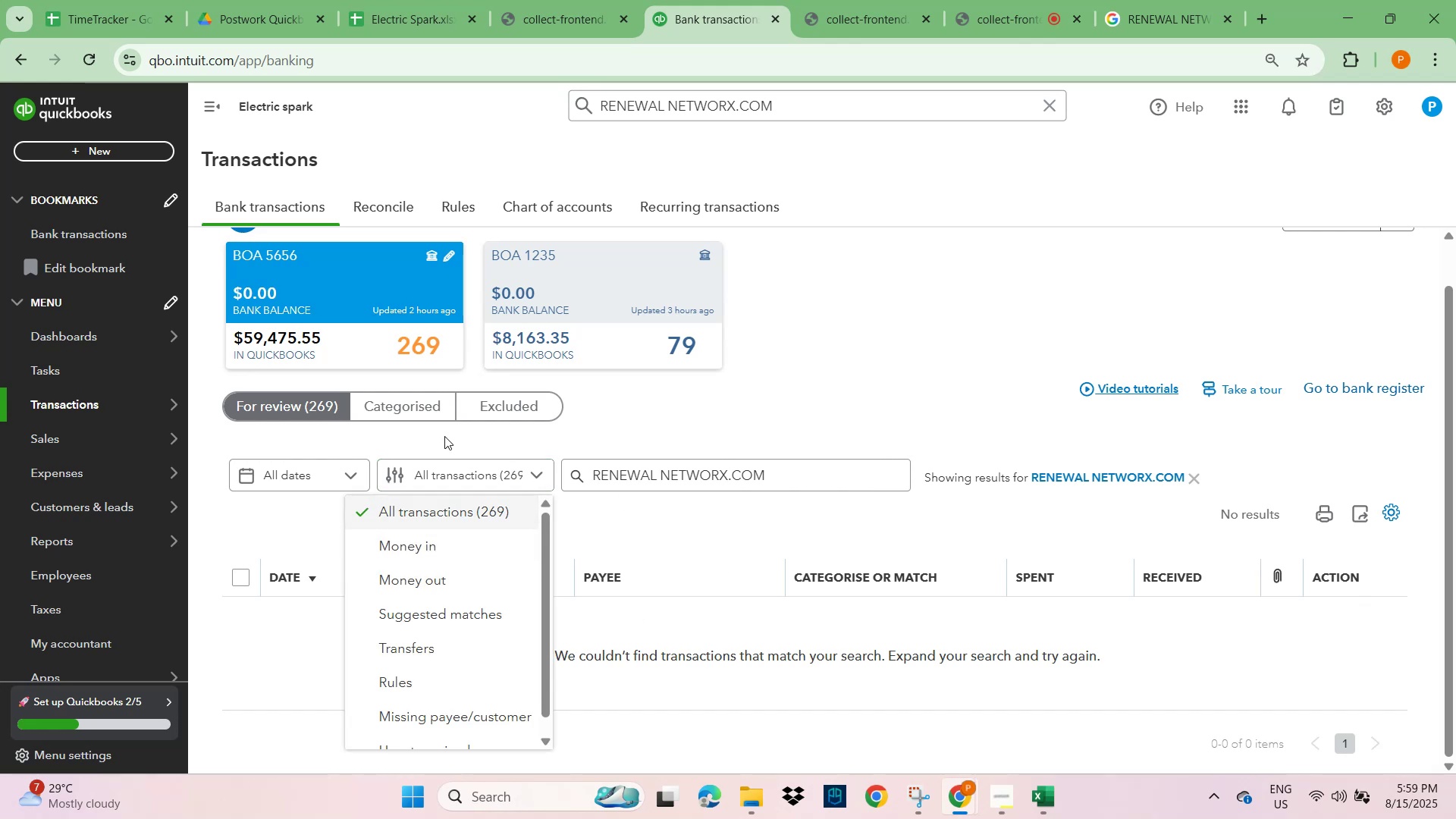 
left_click([378, 406])
 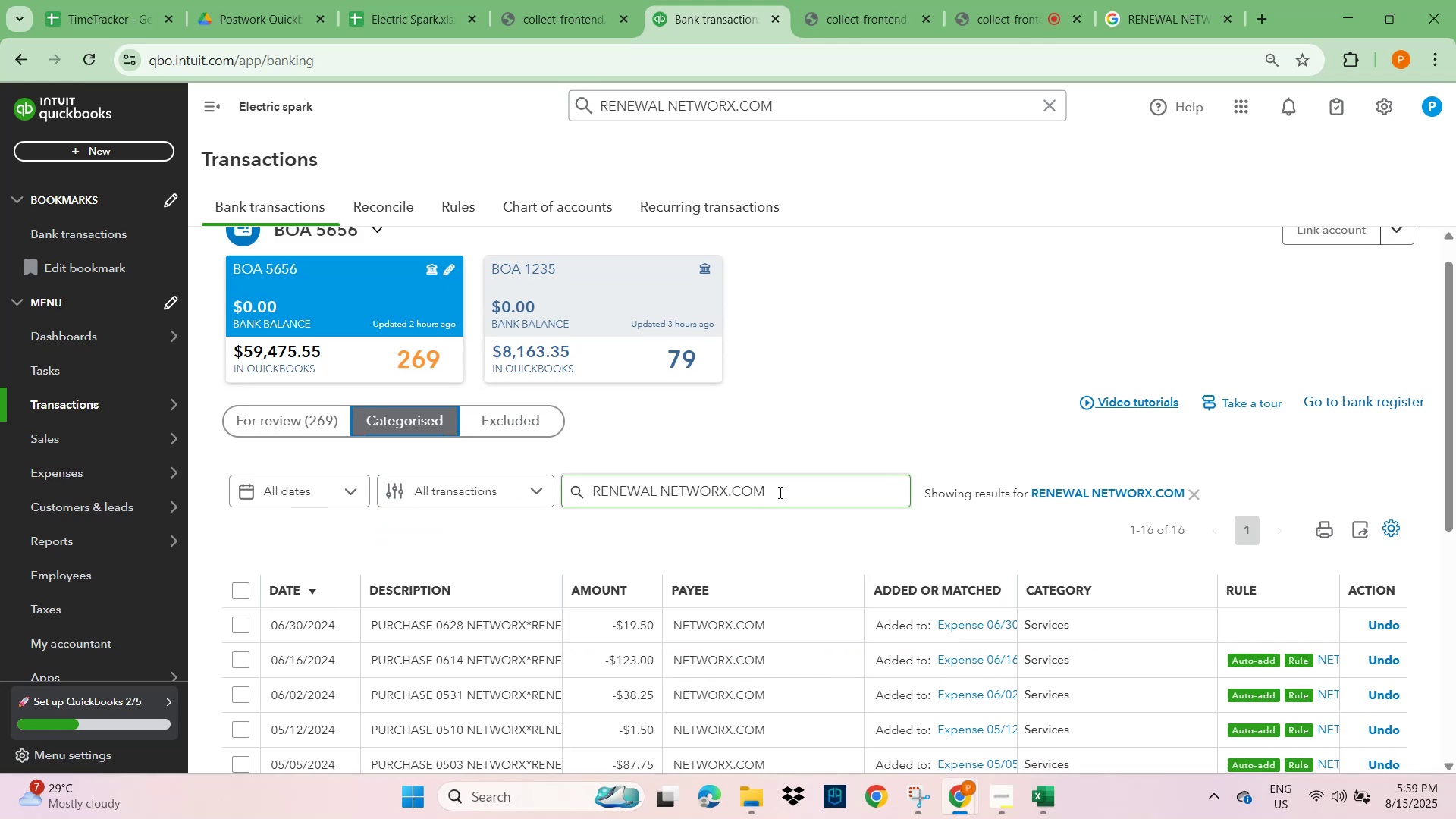 
wait(8.6)
 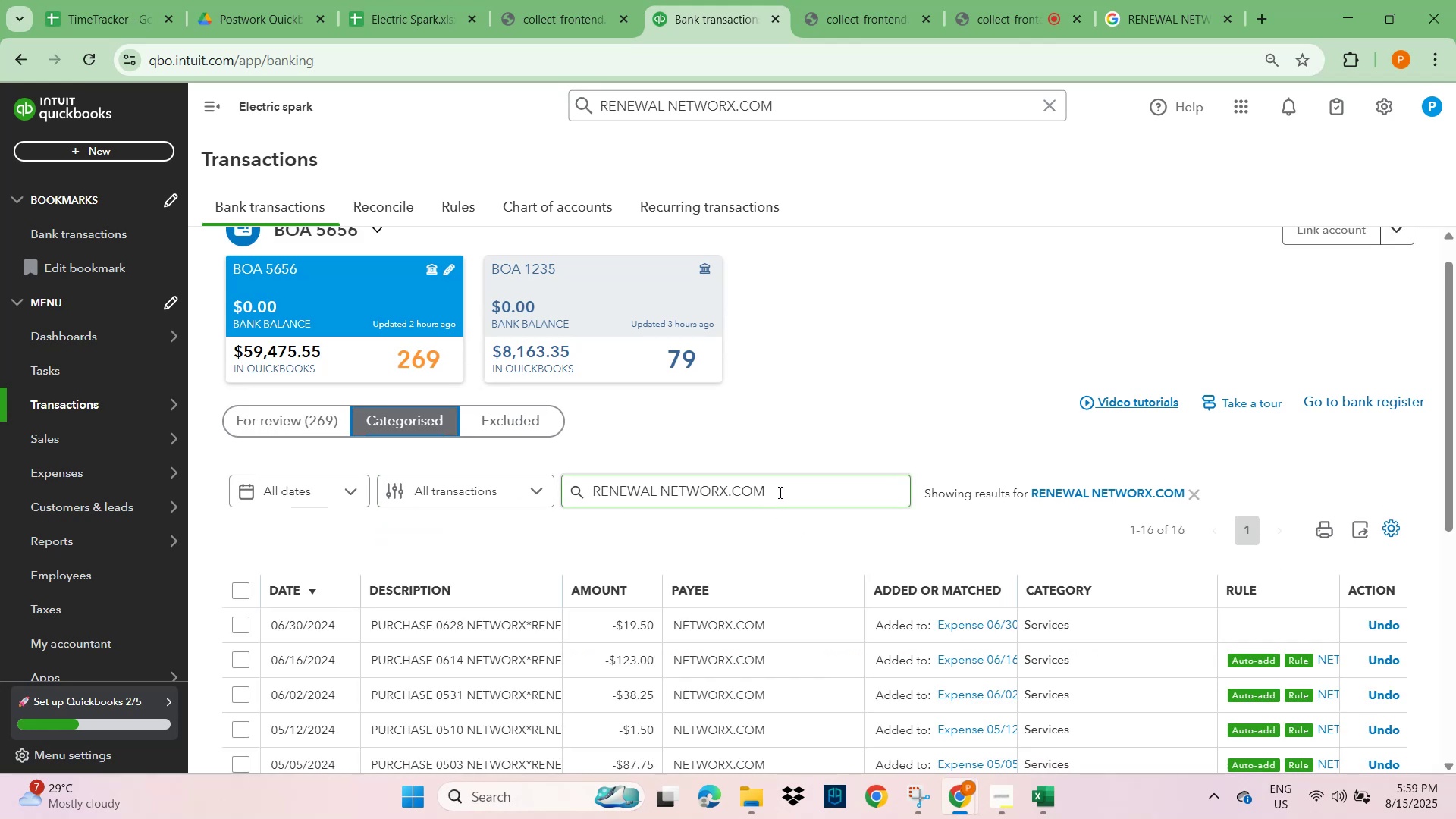 
scroll: coordinate [843, 520], scroll_direction: down, amount: 1.0
 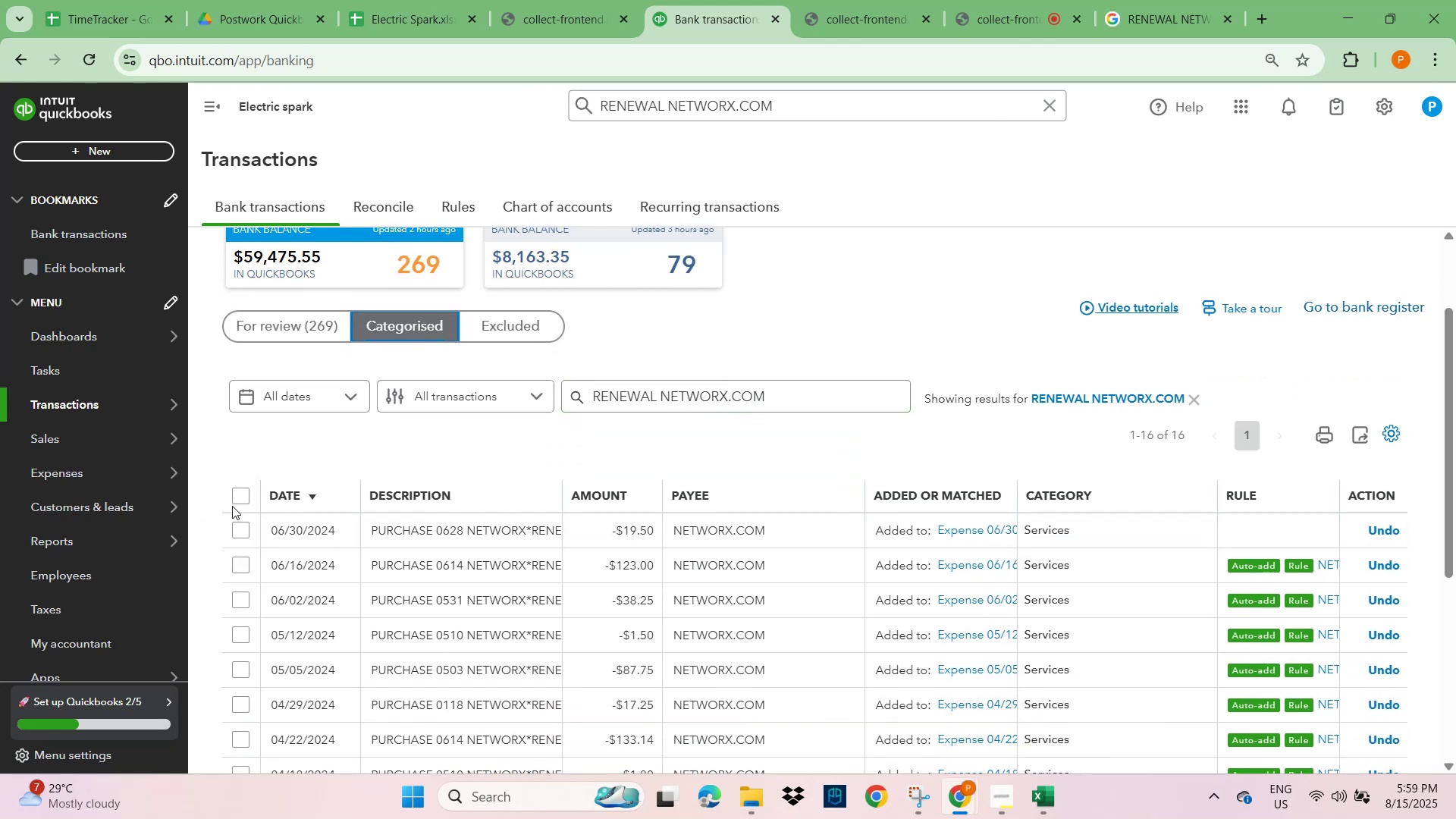 
left_click([242, 498])
 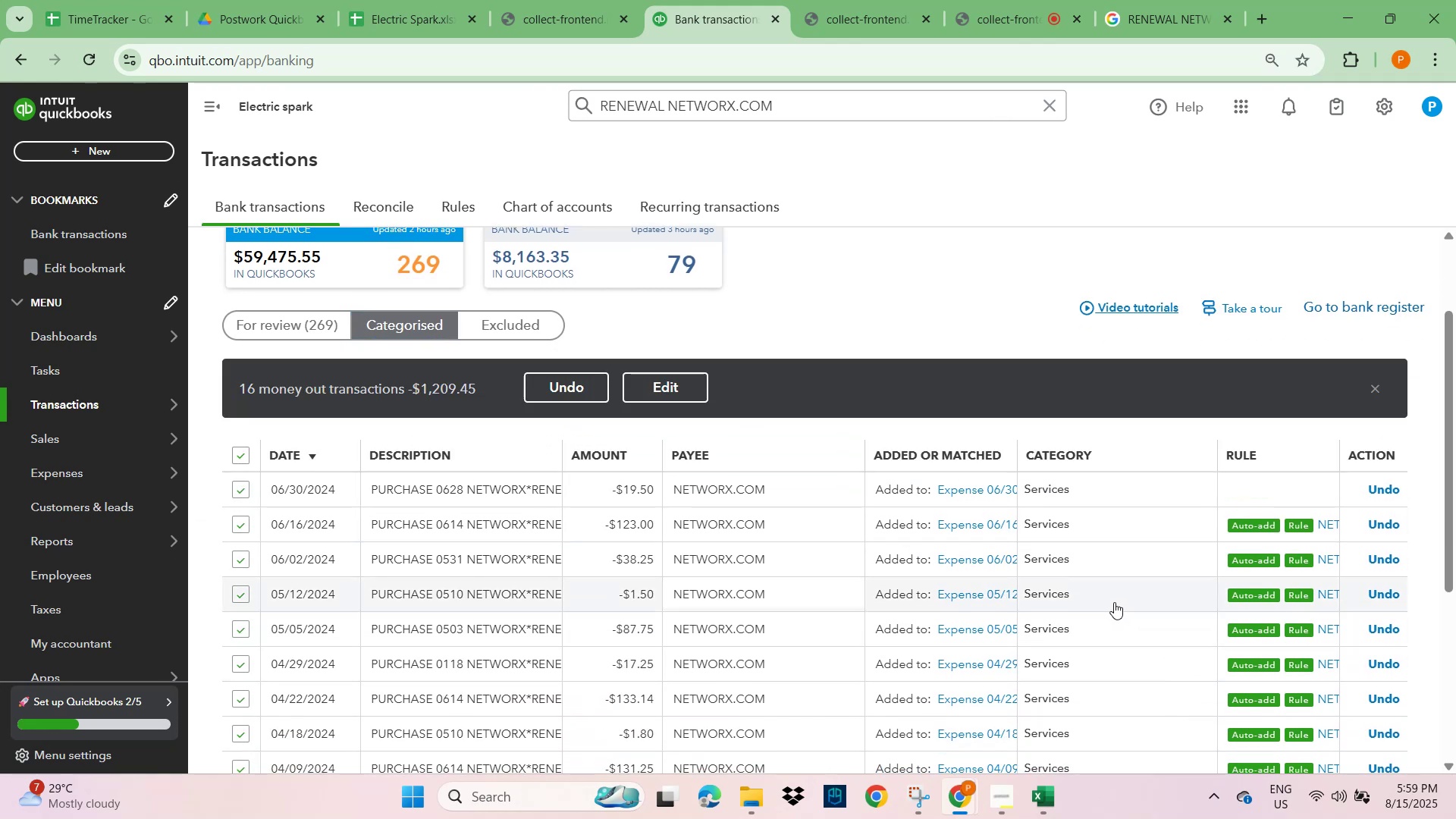 
wait(6.61)
 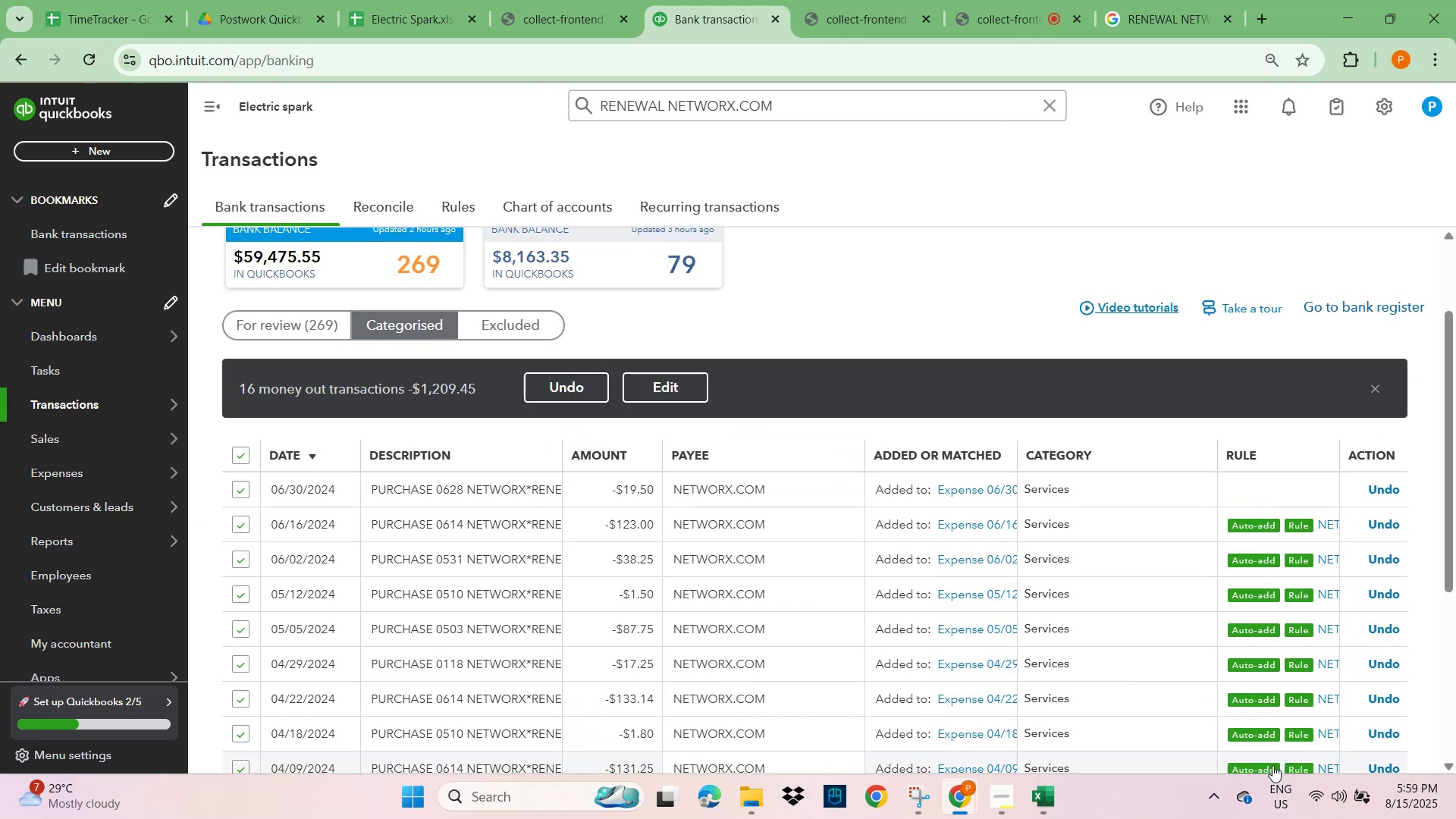 
scroll: coordinate [1335, 744], scroll_direction: down, amount: 7.0
 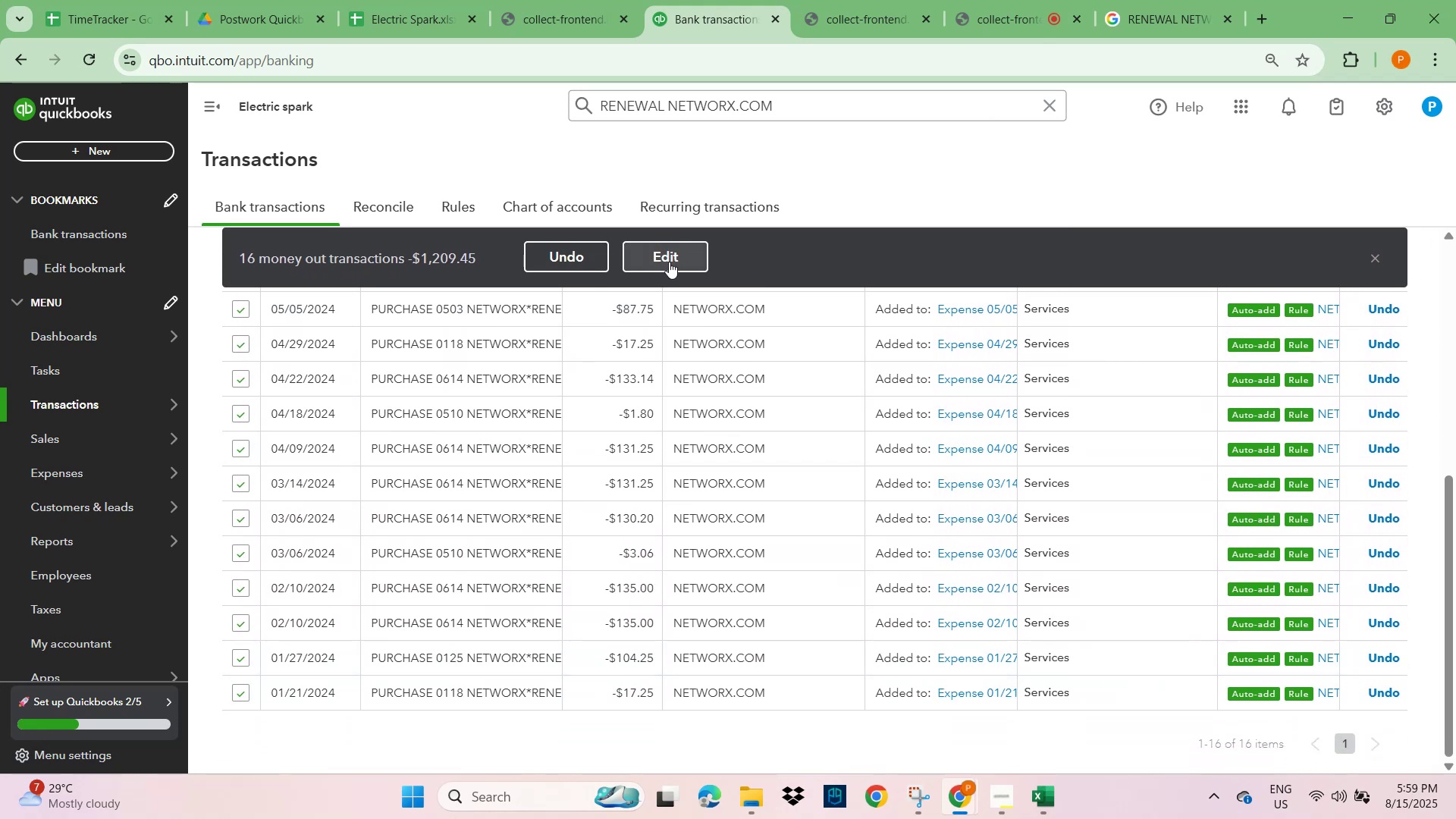 
left_click([559, 258])
 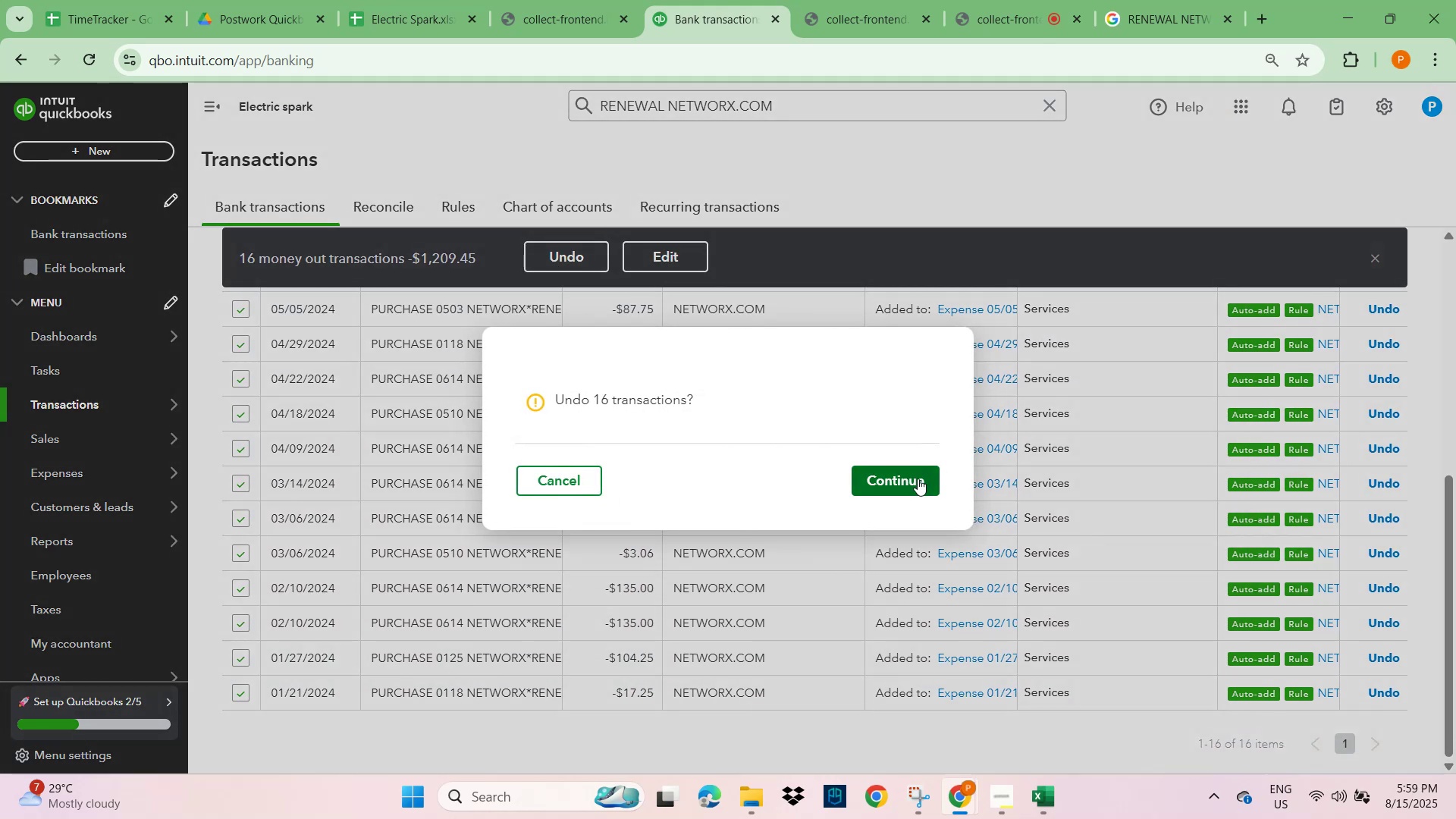 
left_click([915, 482])
 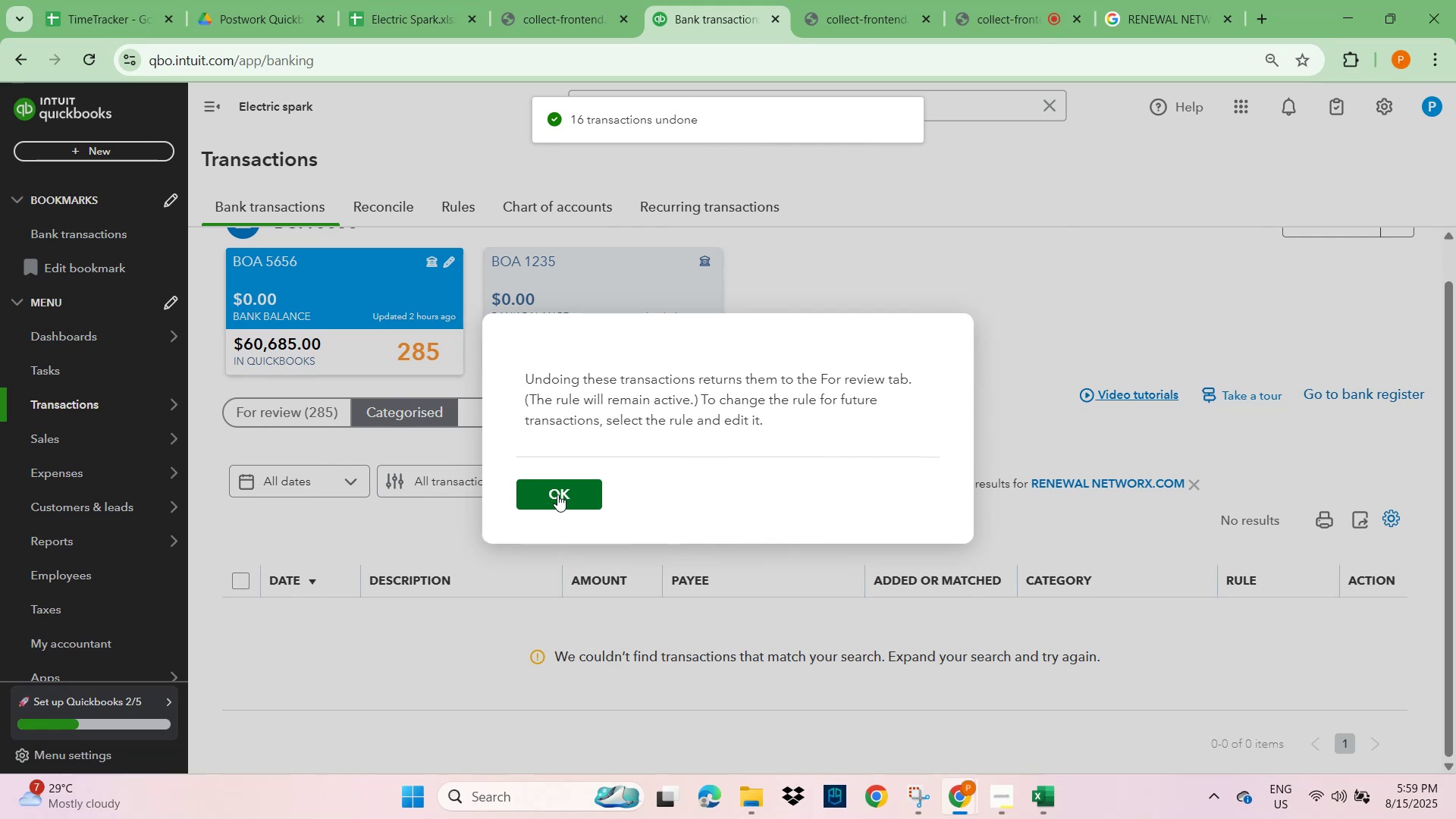 
wait(6.67)
 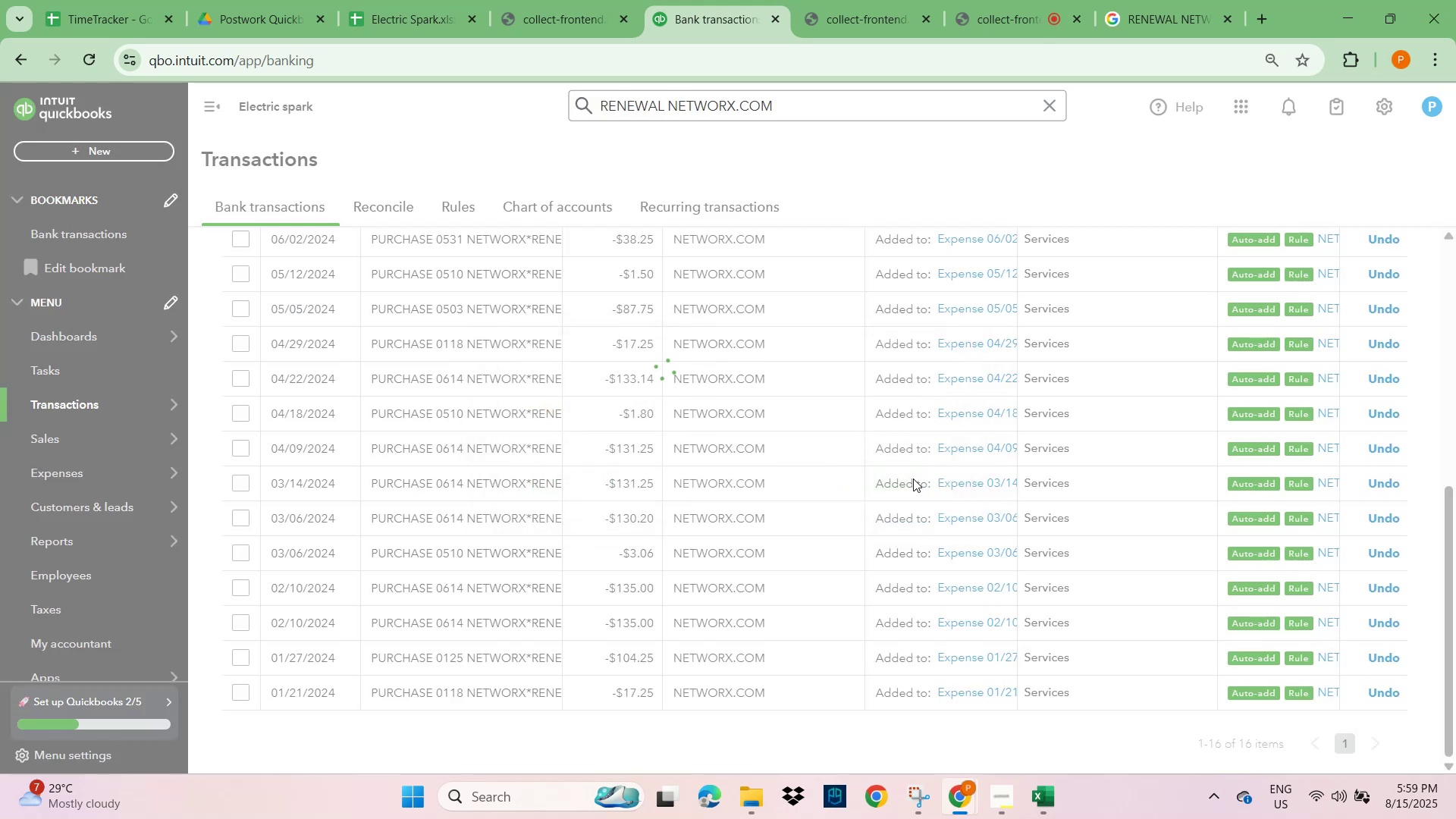 
left_click([557, 494])
 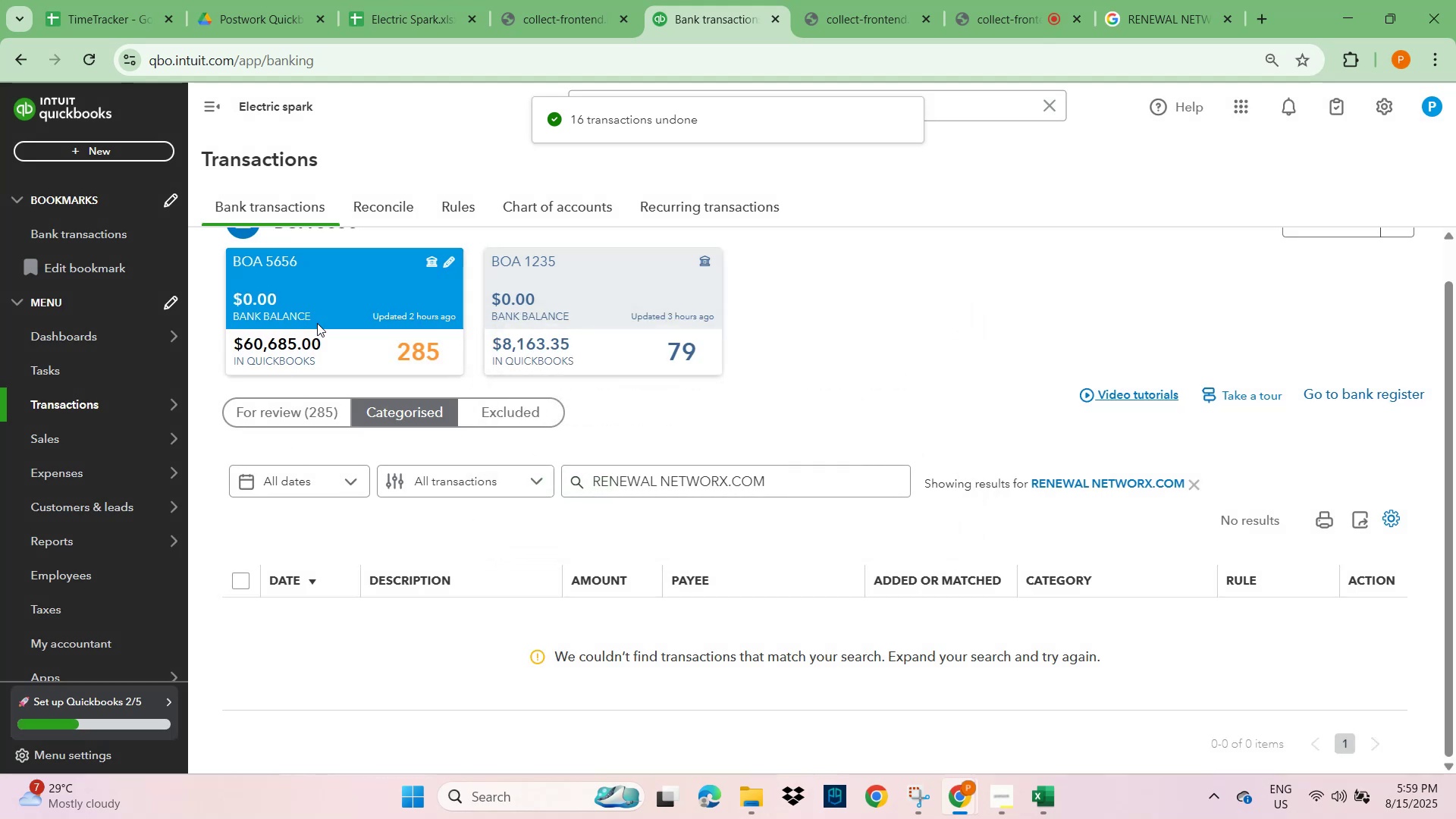 
left_click([394, 231])
 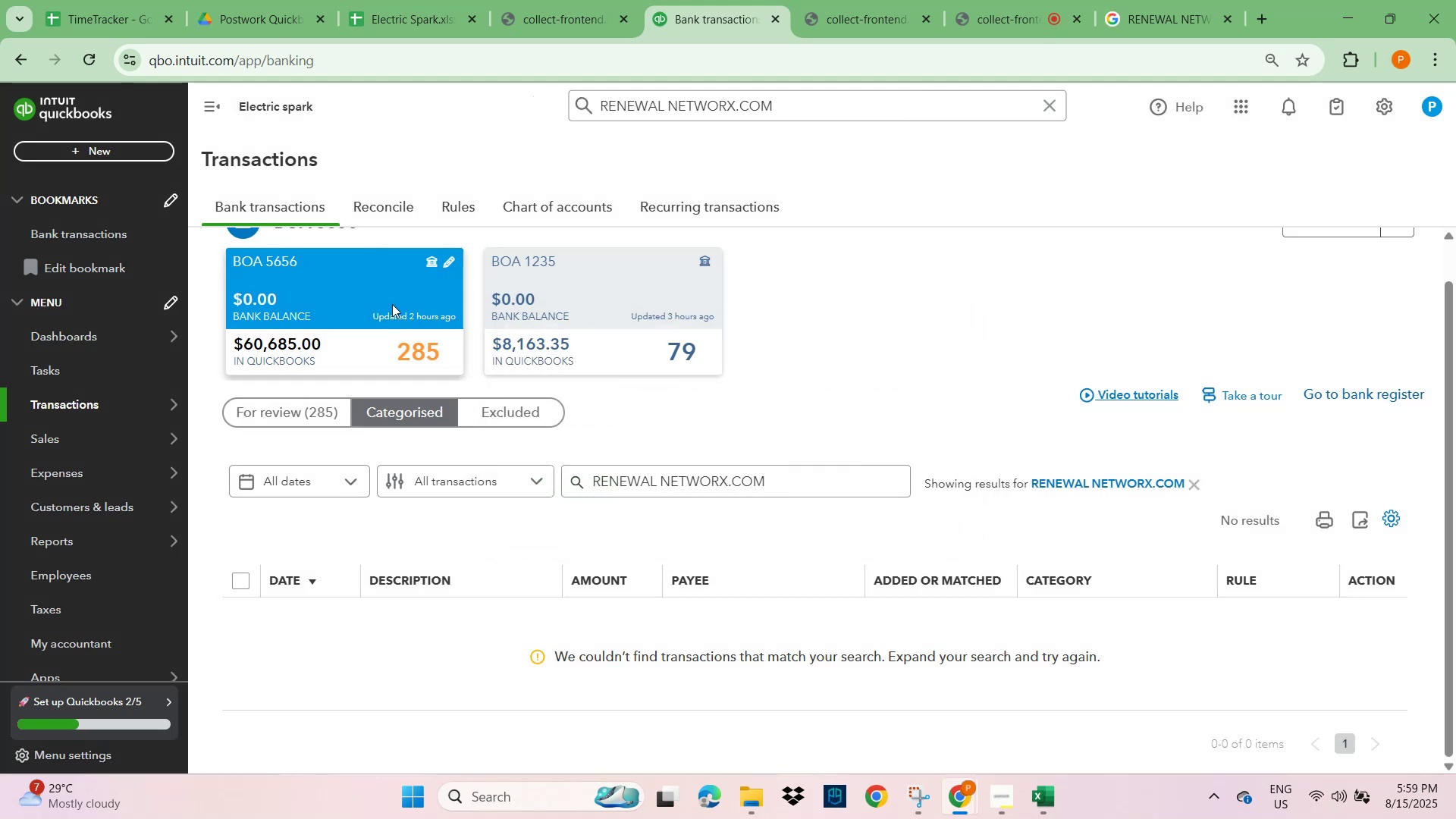 
left_click([394, 311])
 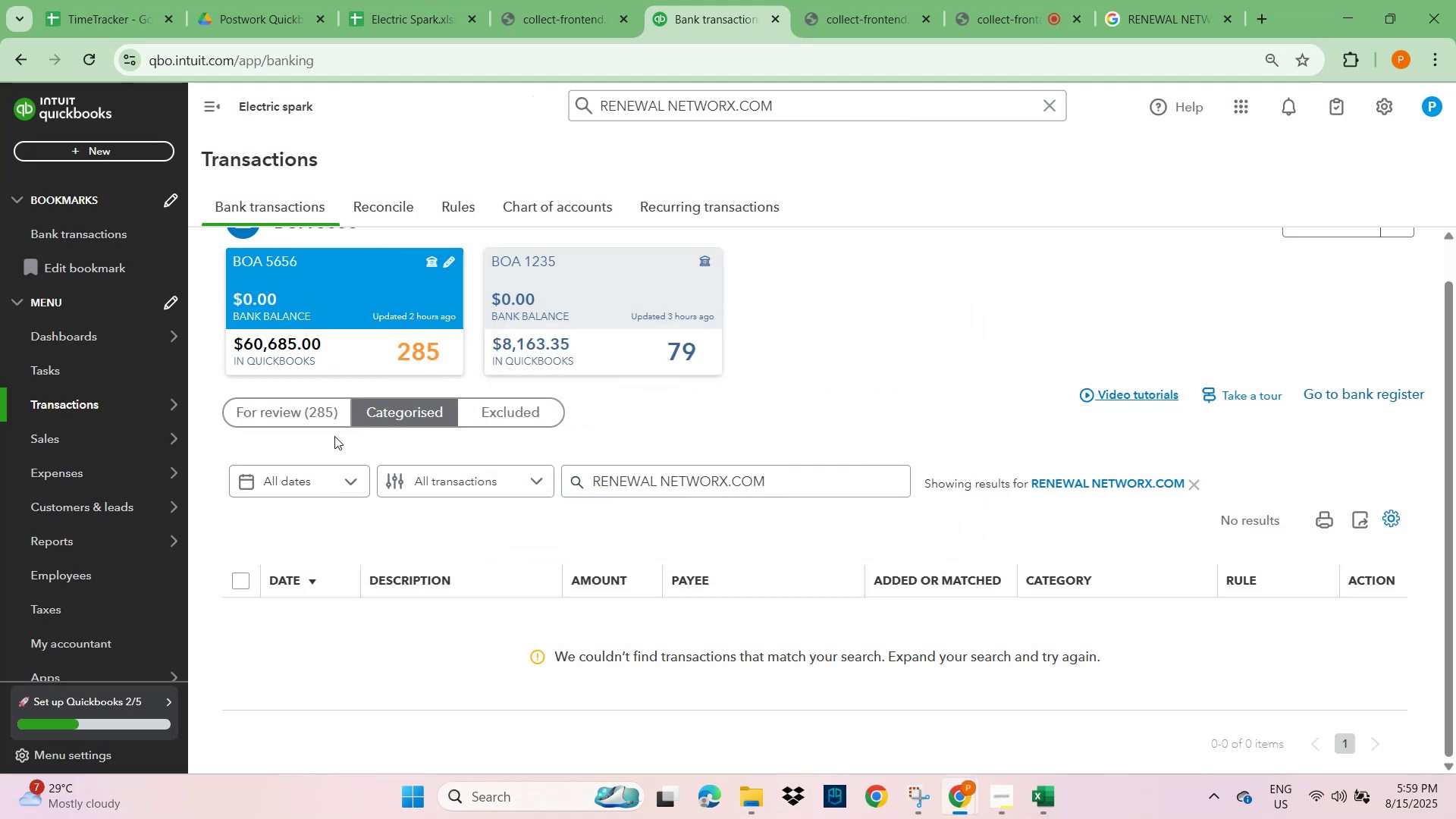 
left_click([304, 414])
 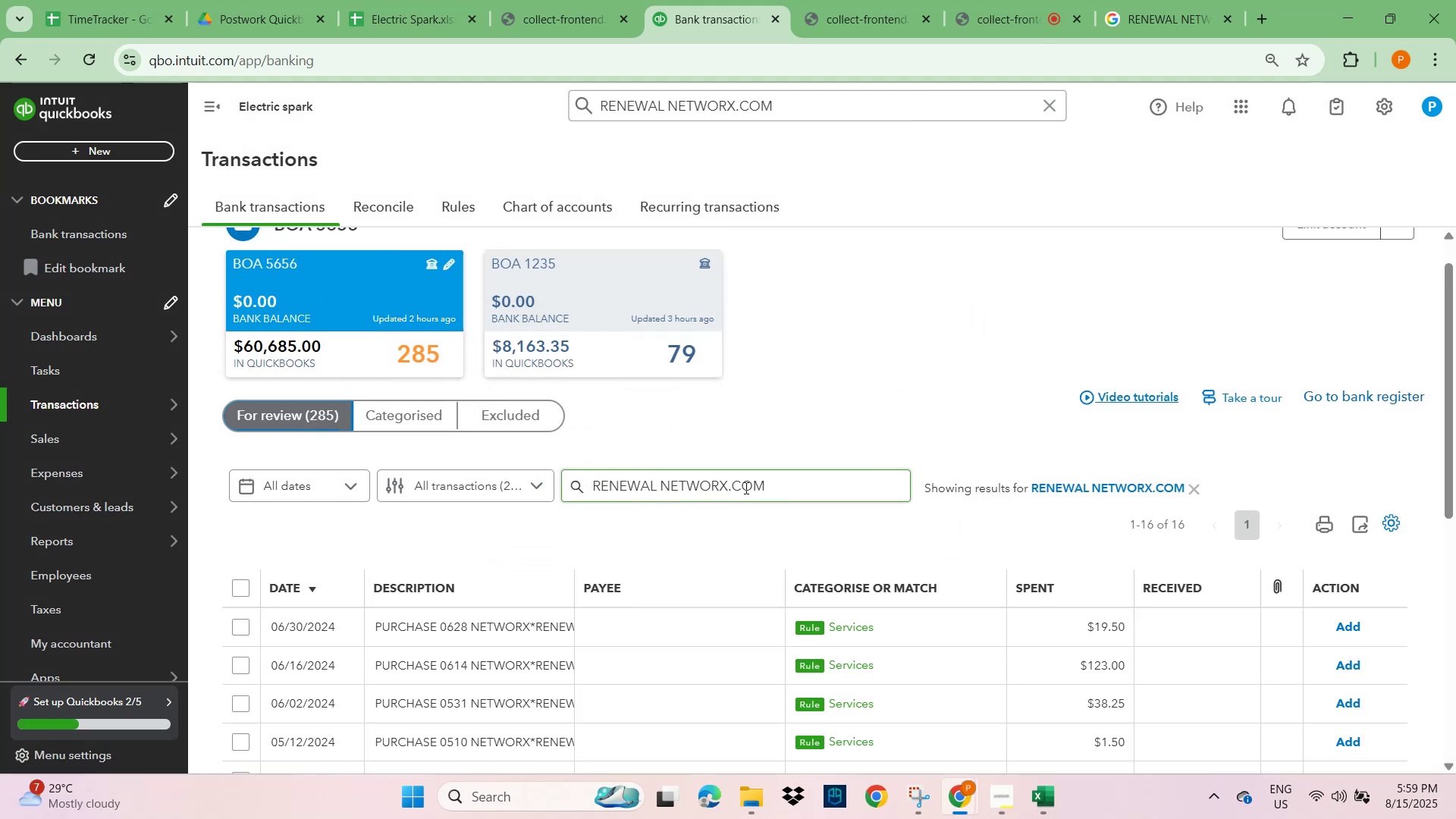 
left_click([794, 488])
 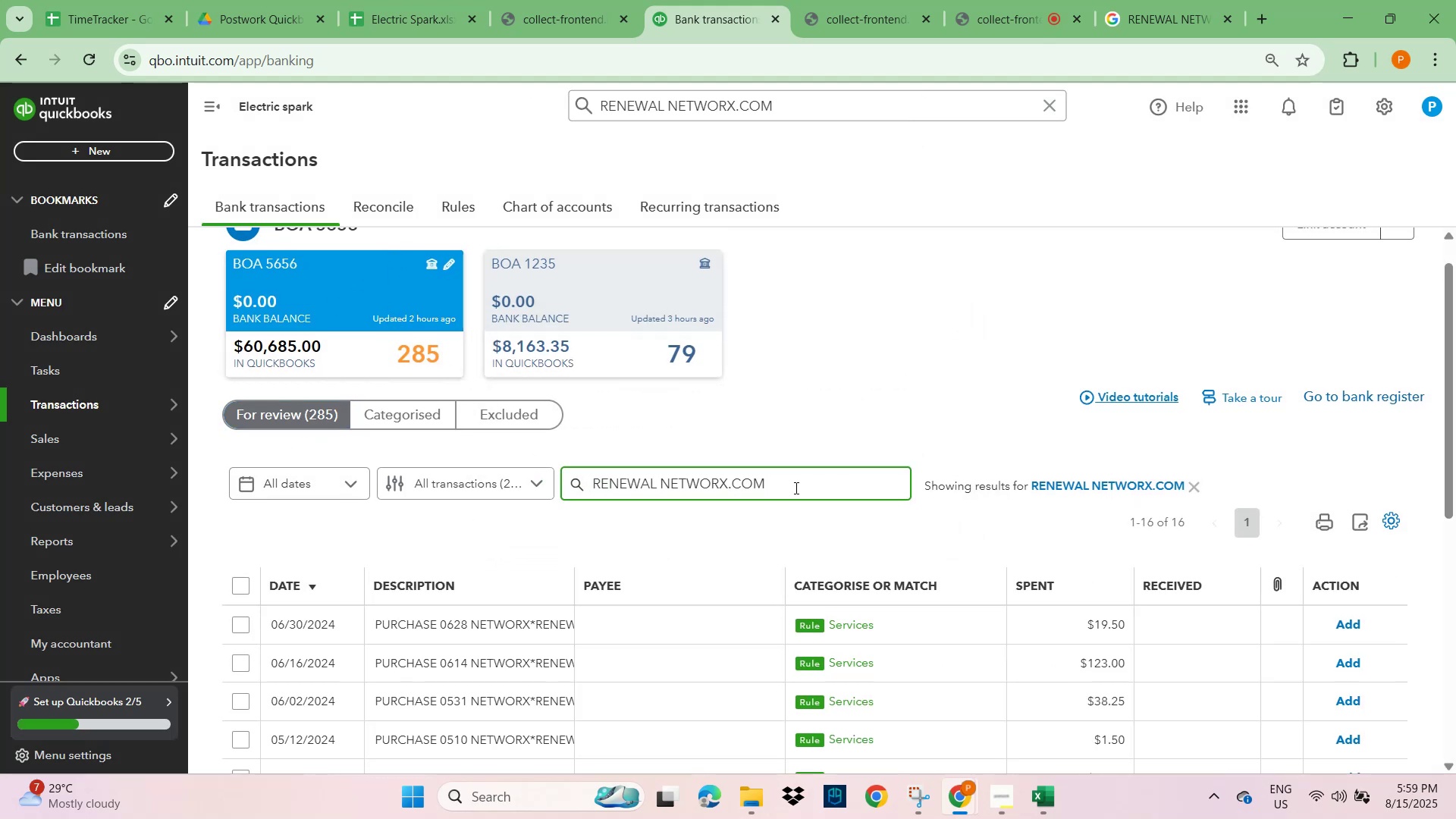 
key(NumpadEnter)
 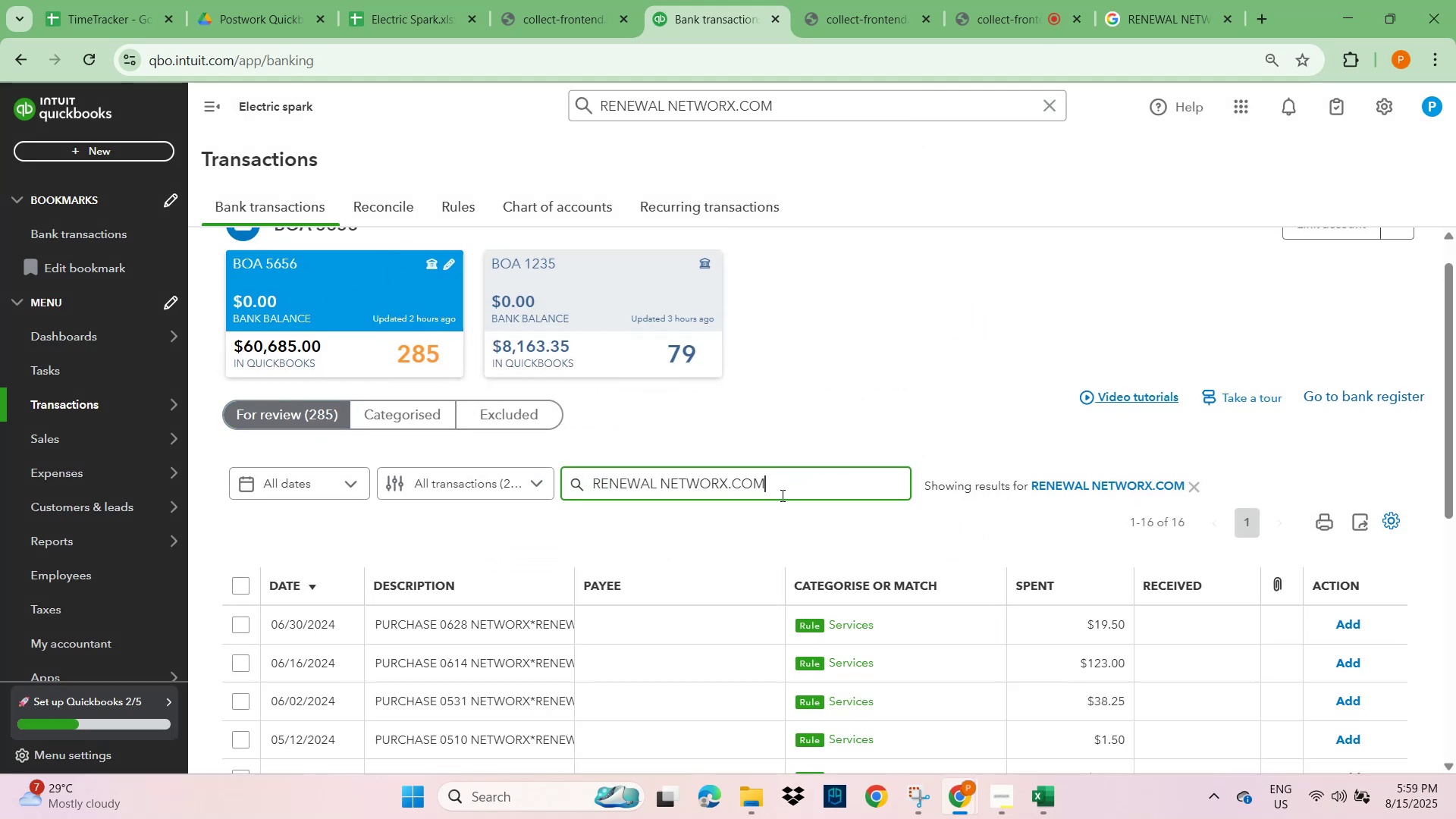 
scroll: coordinate [967, 638], scroll_direction: down, amount: 2.0
 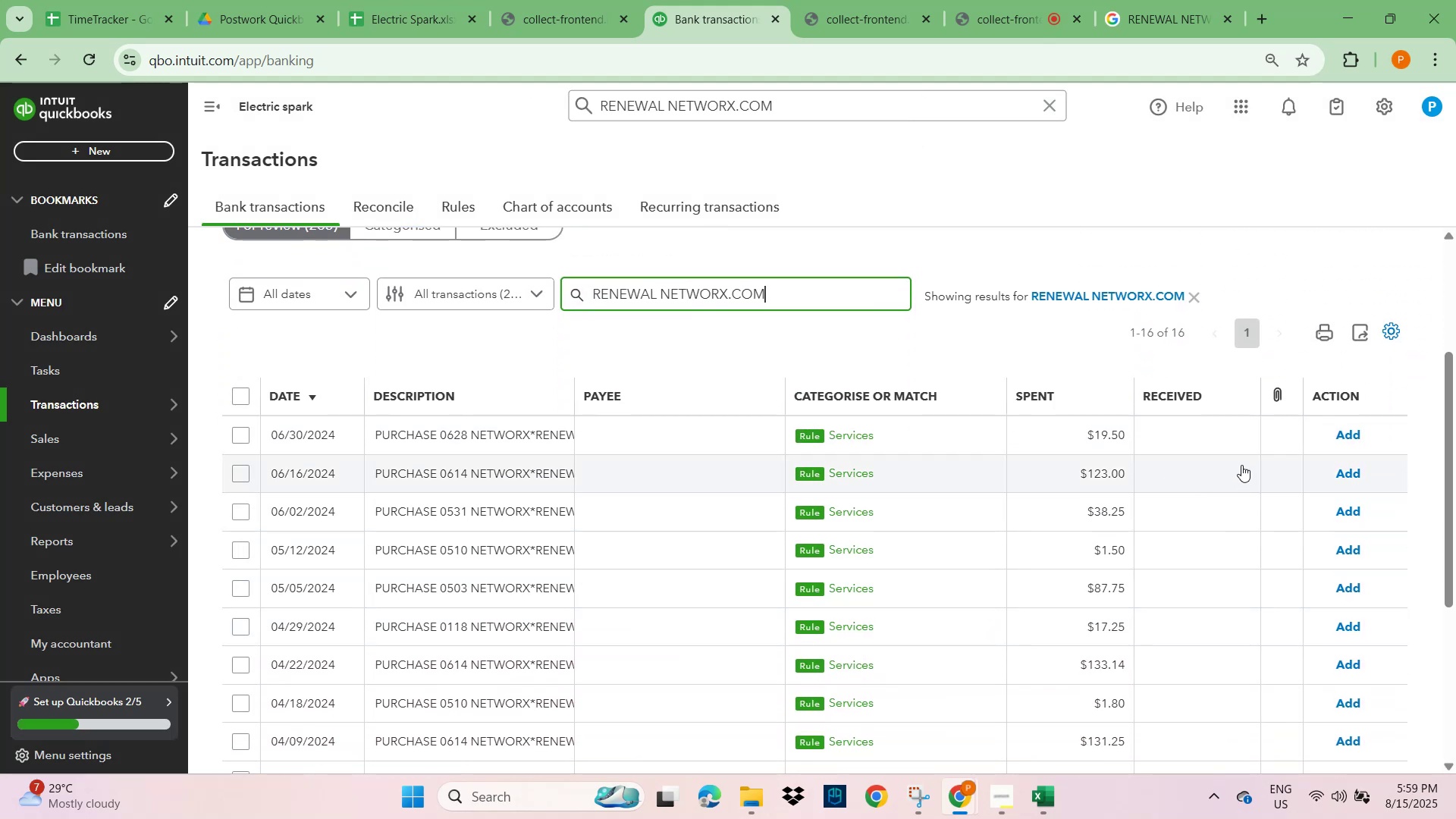 
scroll: coordinate [565, 403], scroll_direction: up, amount: 5.0
 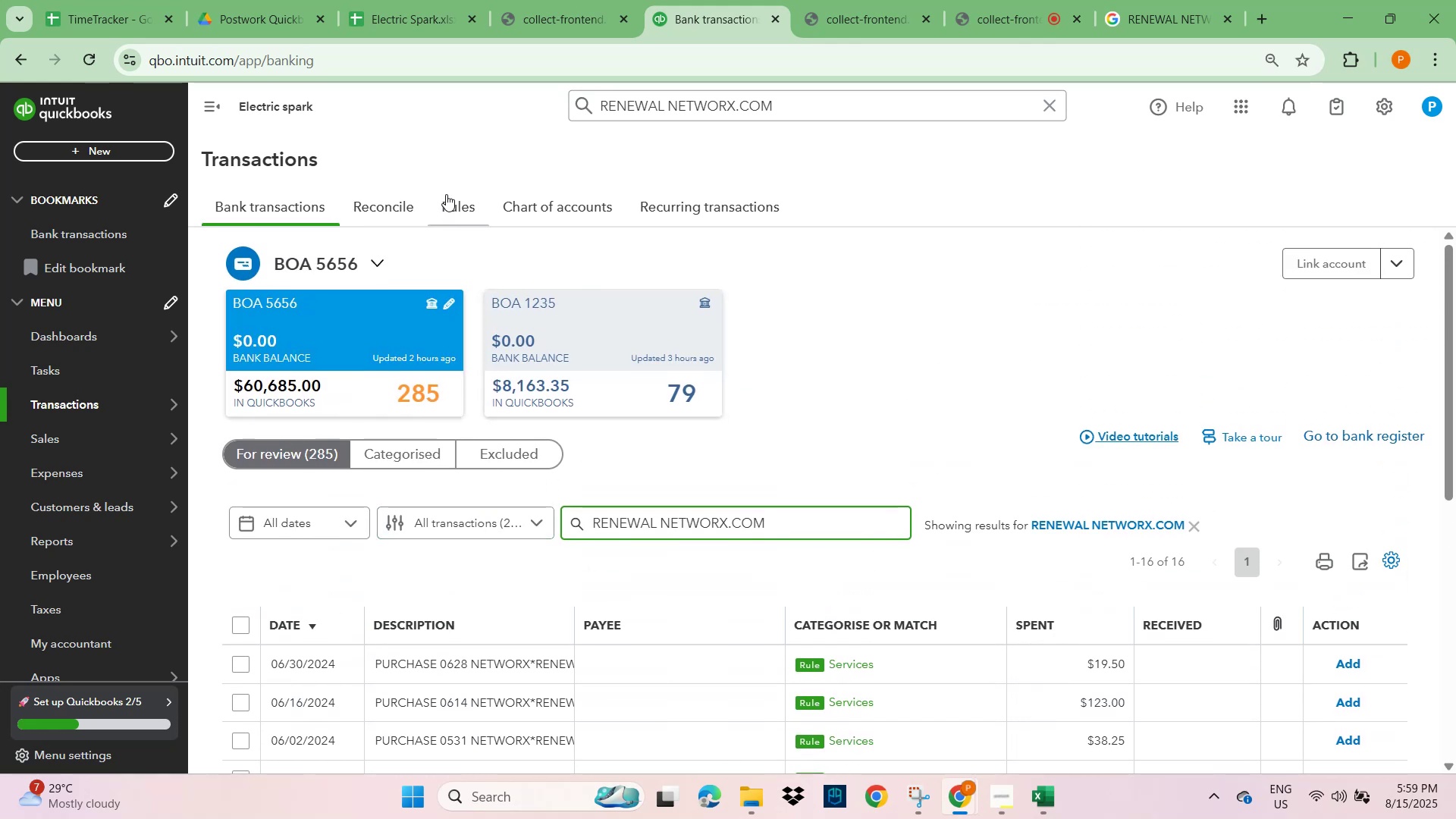 
left_click([461, 202])
 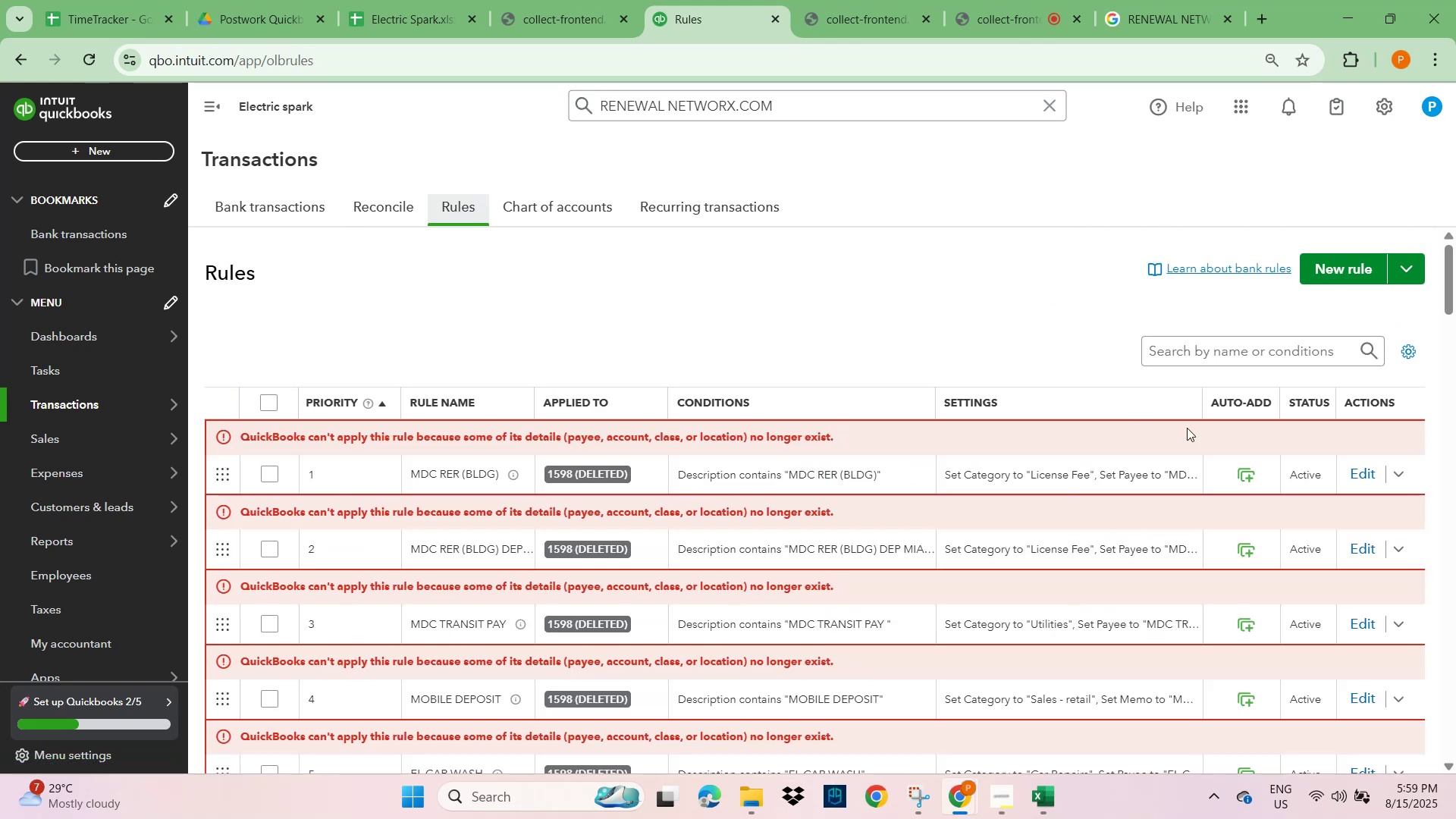 
left_click([1228, 348])
 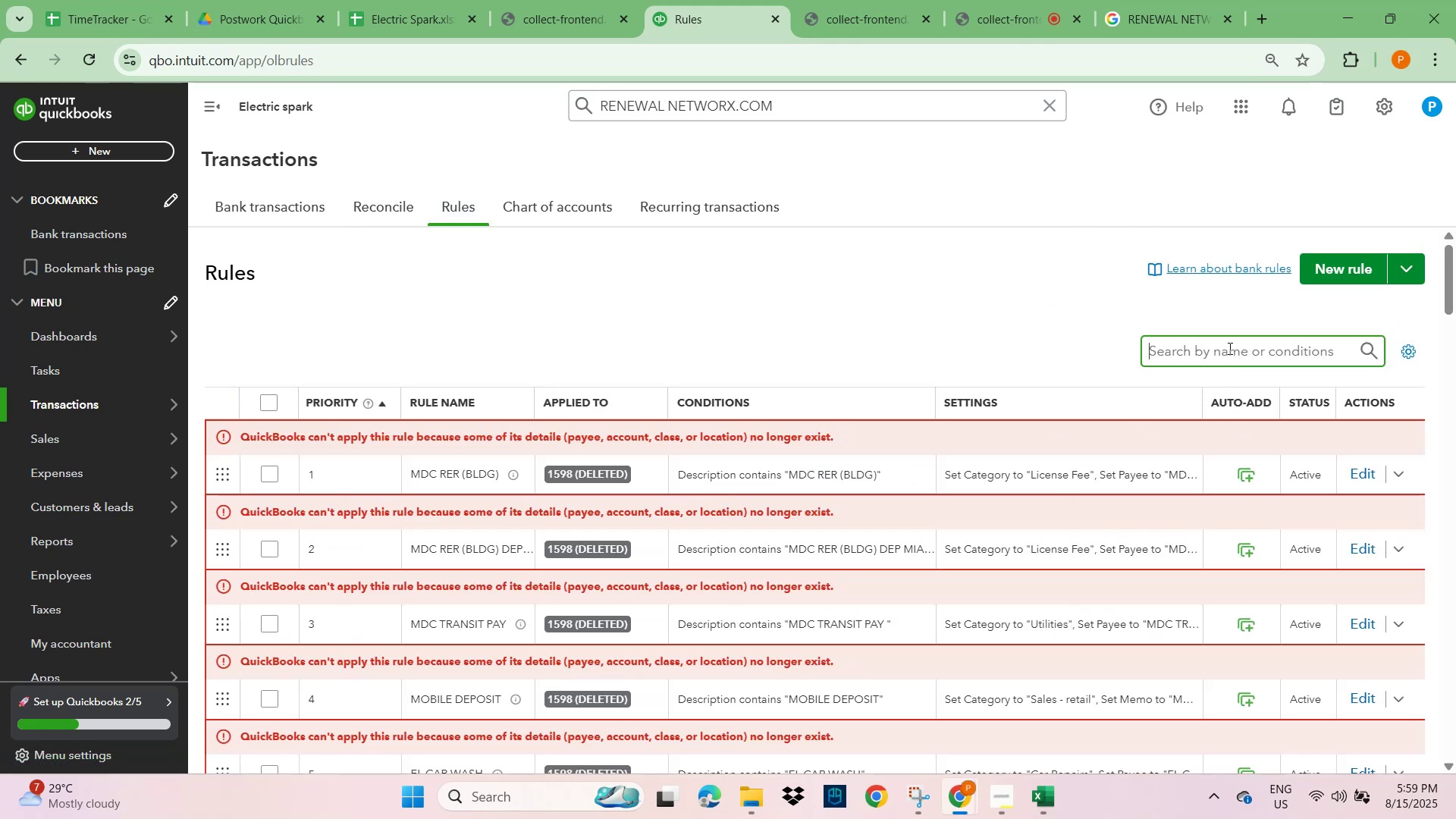 
key(Control+V)
 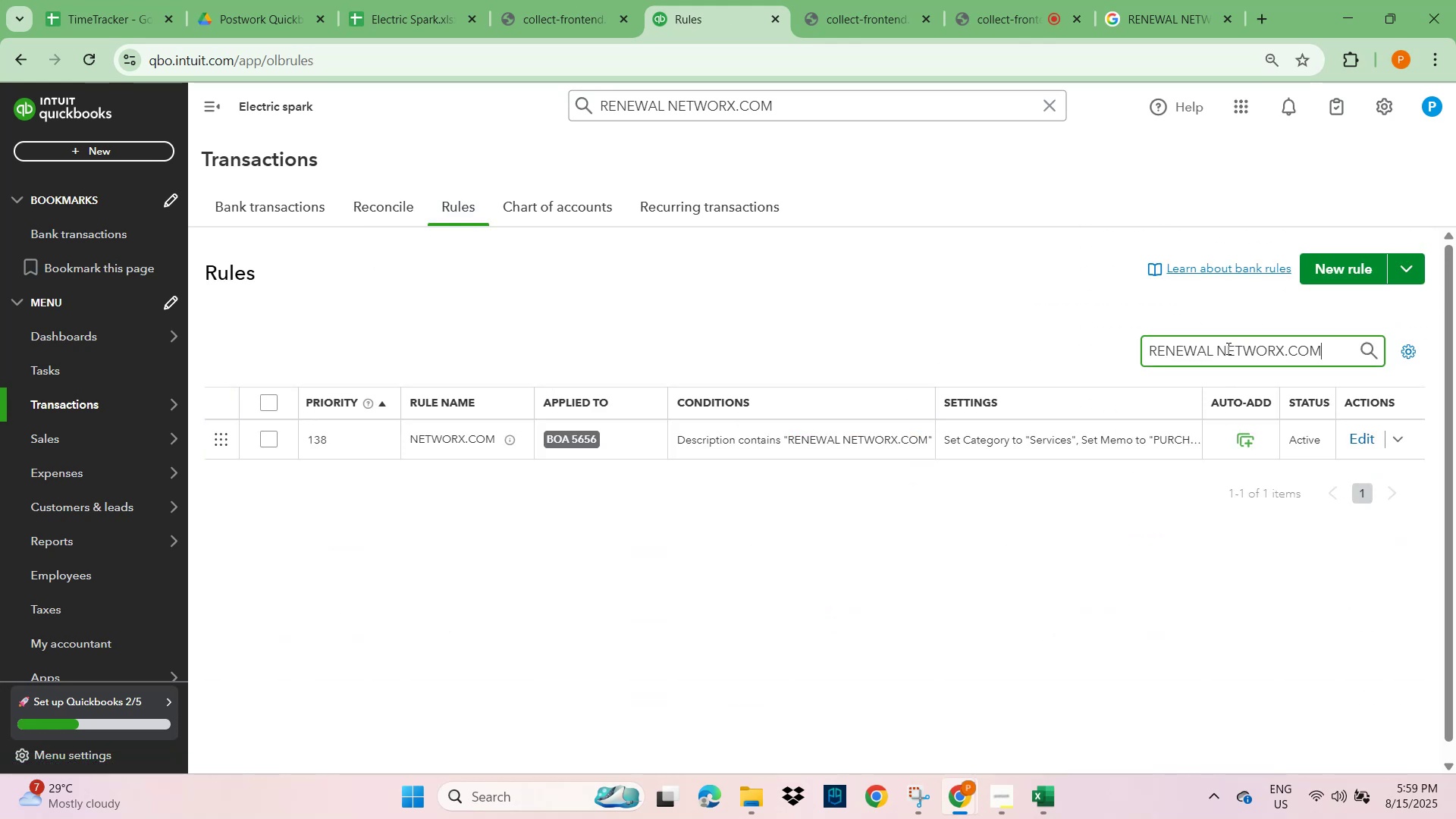 
key(NumpadEnter)
 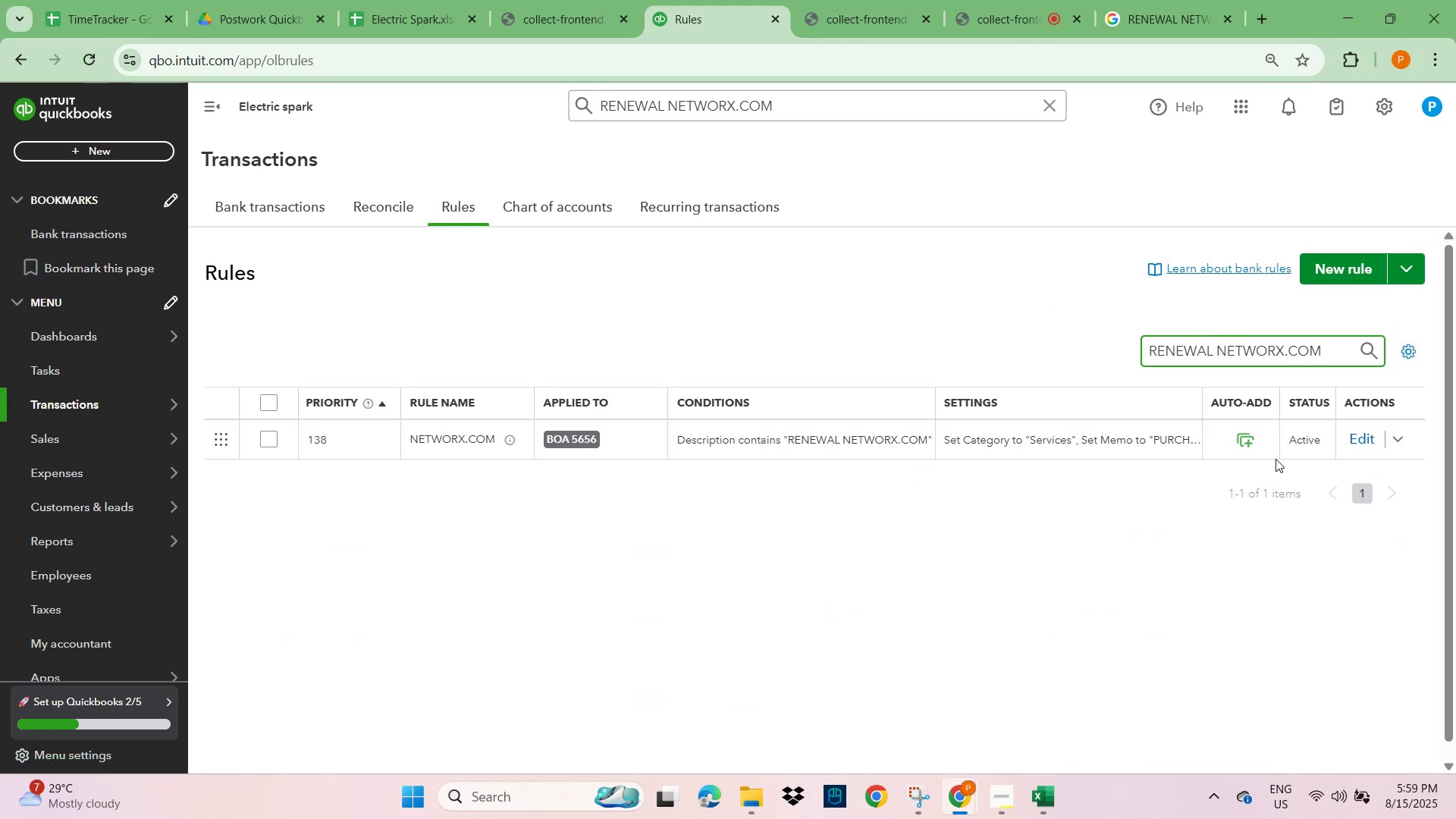 
left_click([1370, 438])
 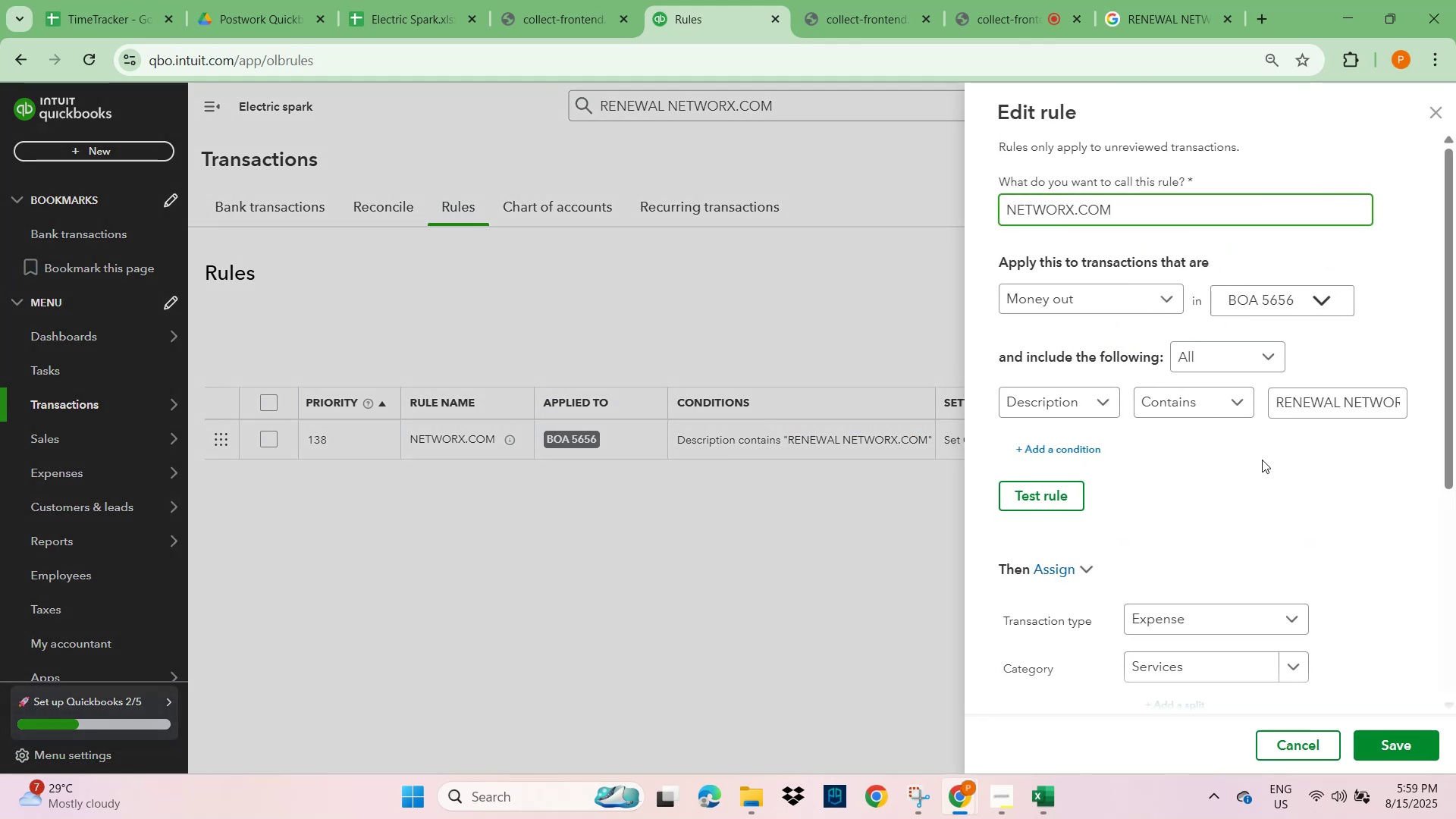 
scroll: coordinate [1240, 530], scroll_direction: down, amount: 5.0
 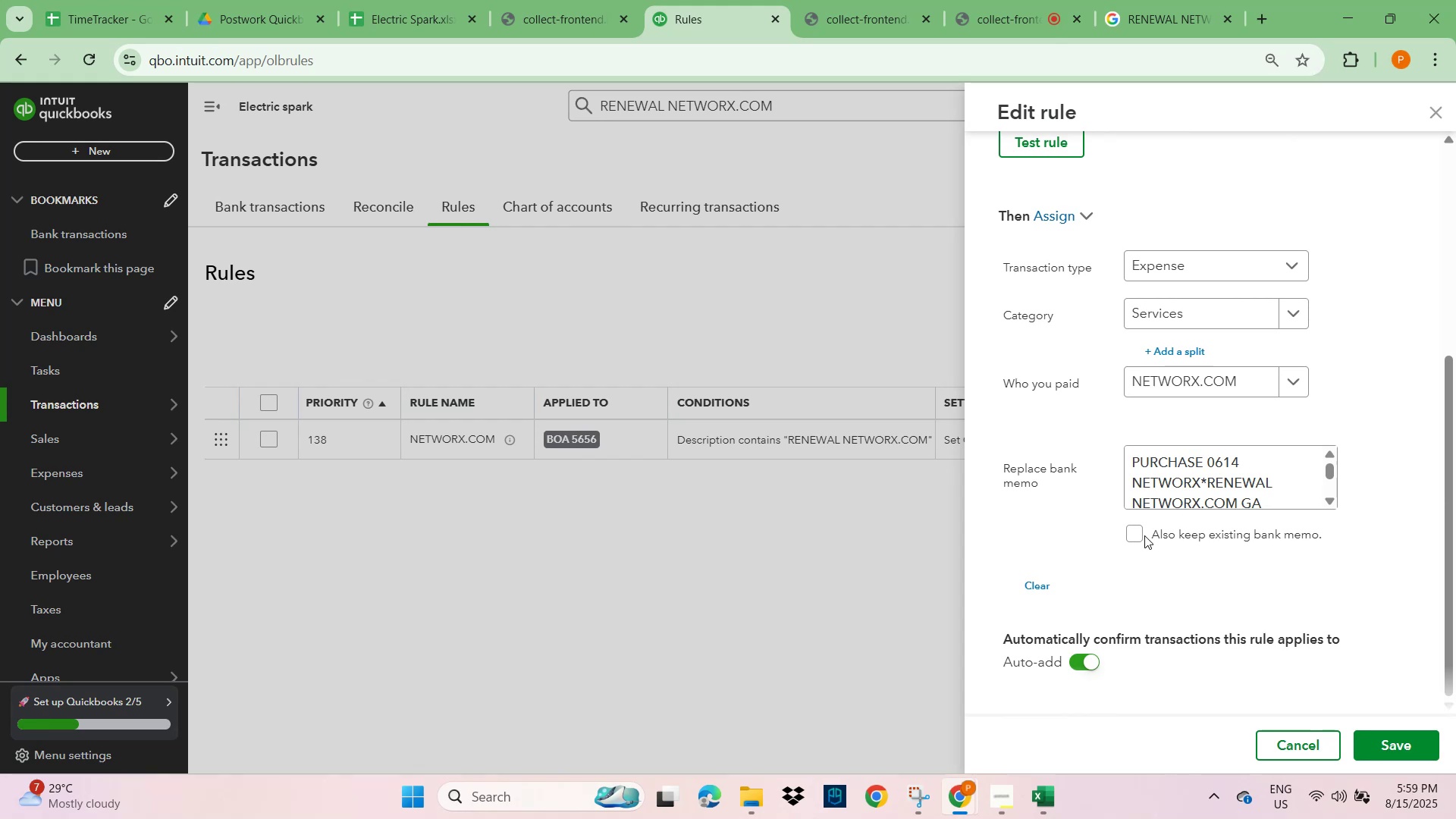 
left_click([1129, 535])
 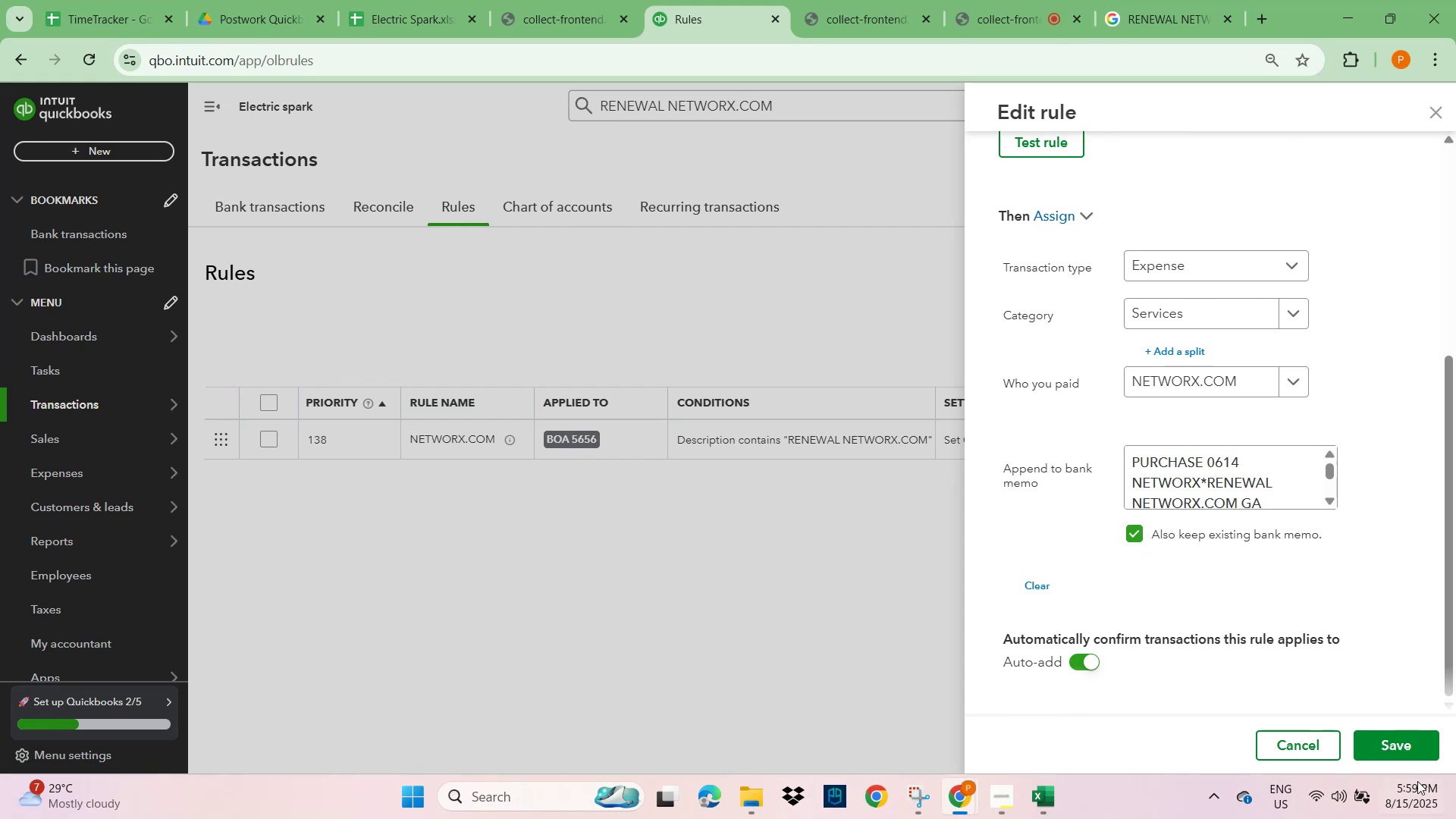 
left_click([1398, 740])
 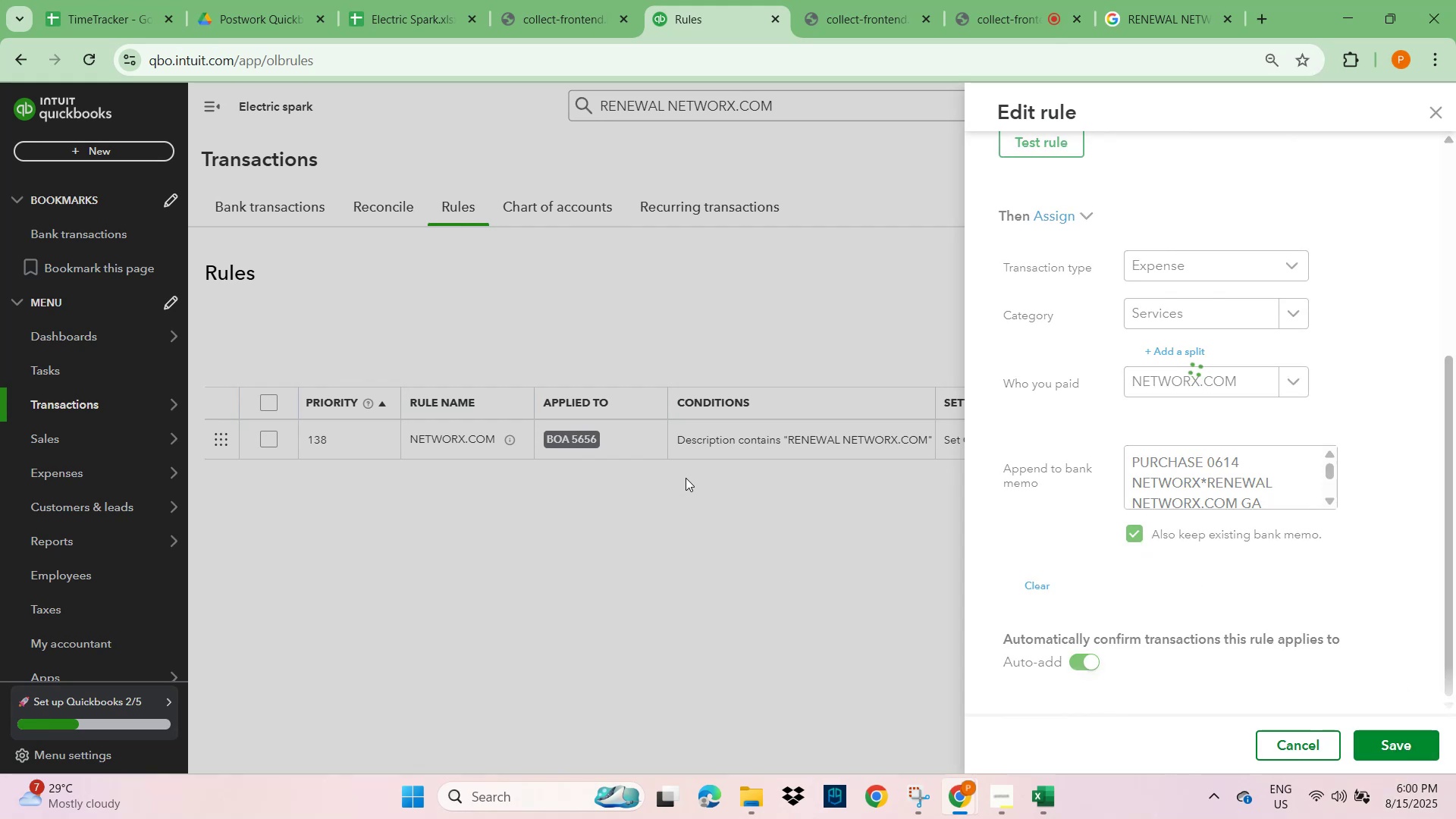 
scroll: coordinate [689, 498], scroll_direction: up, amount: 5.0
 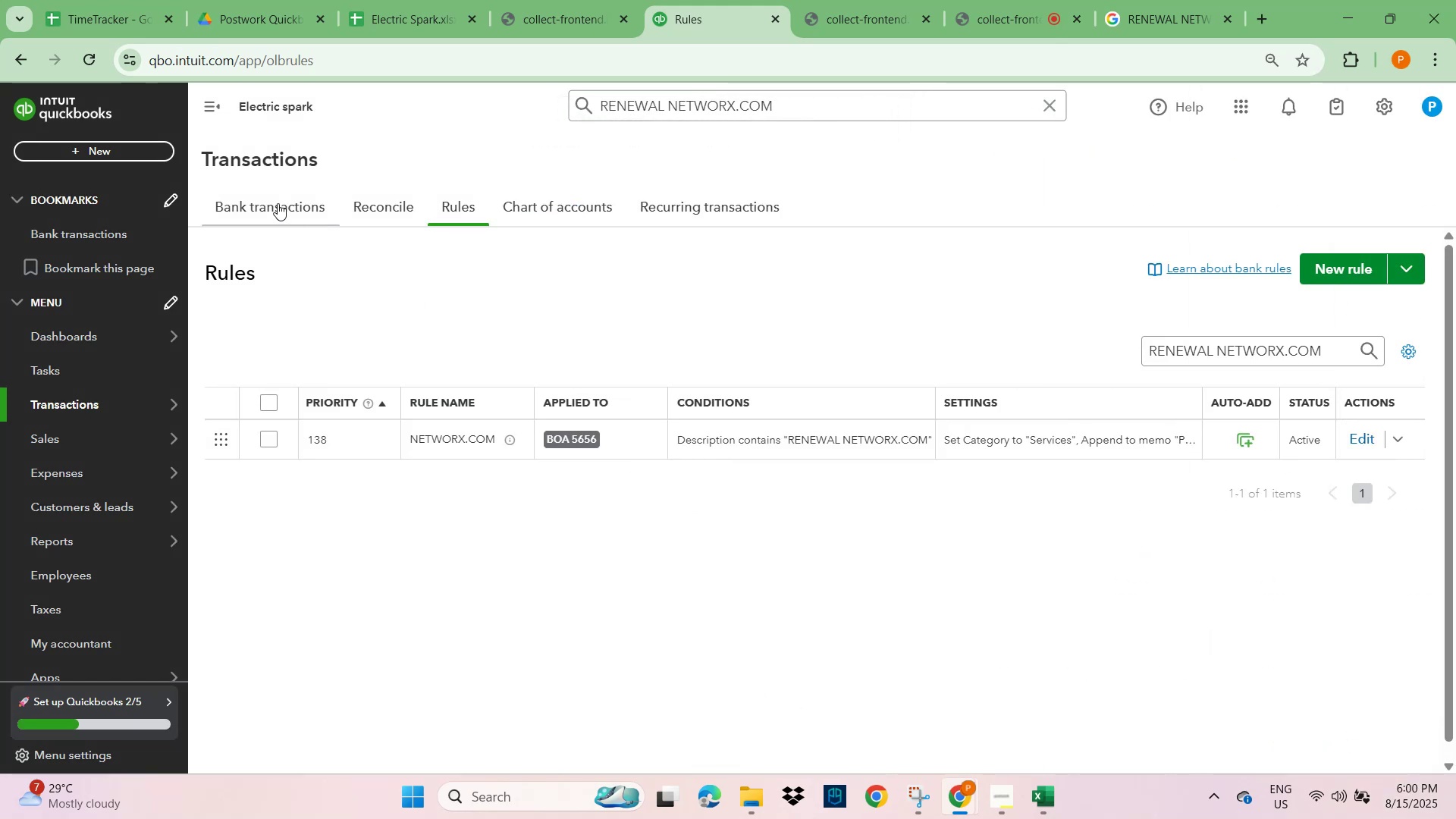 
left_click([274, 202])
 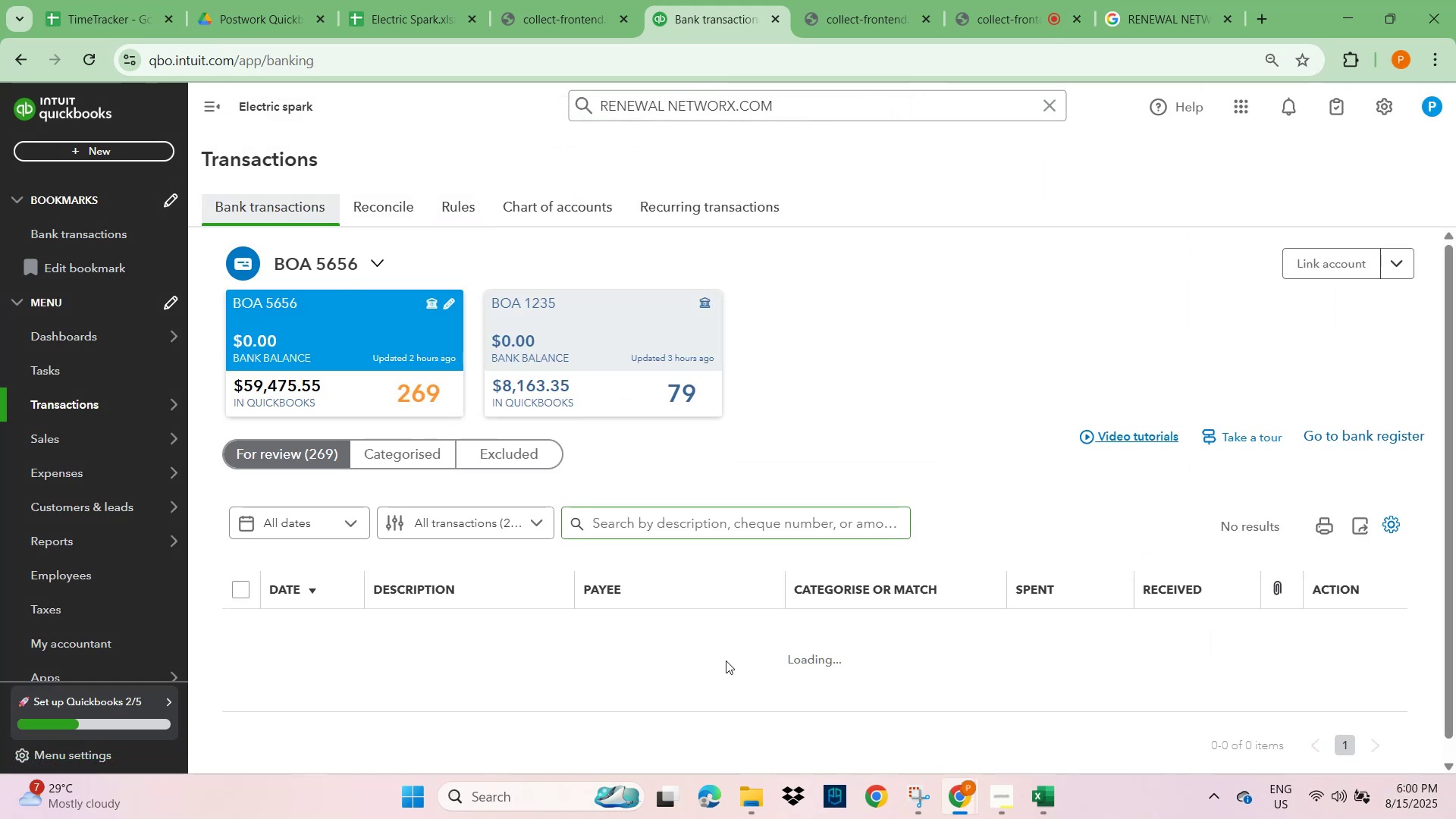 
left_click([923, 463])
 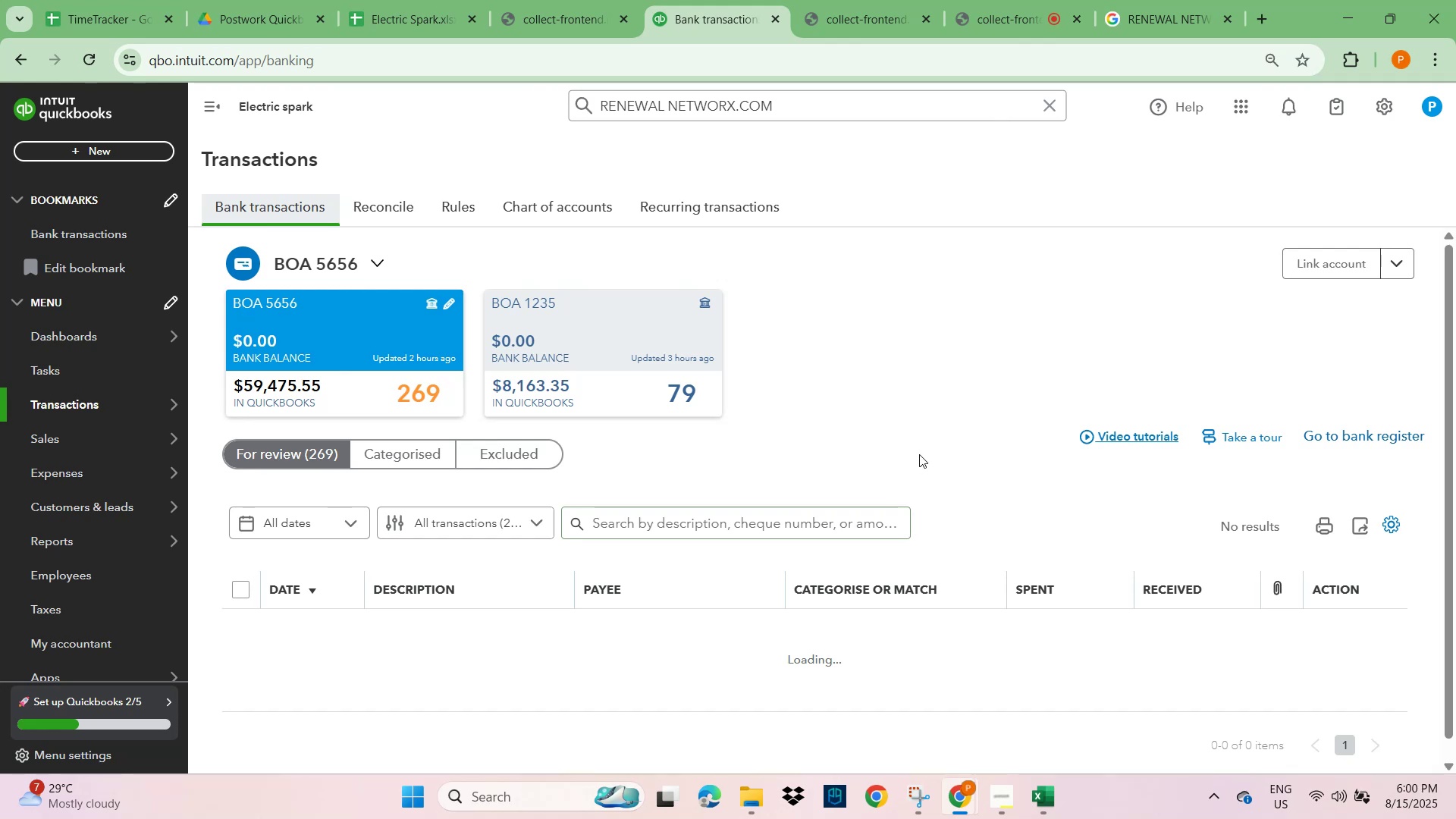 
key(F5)
 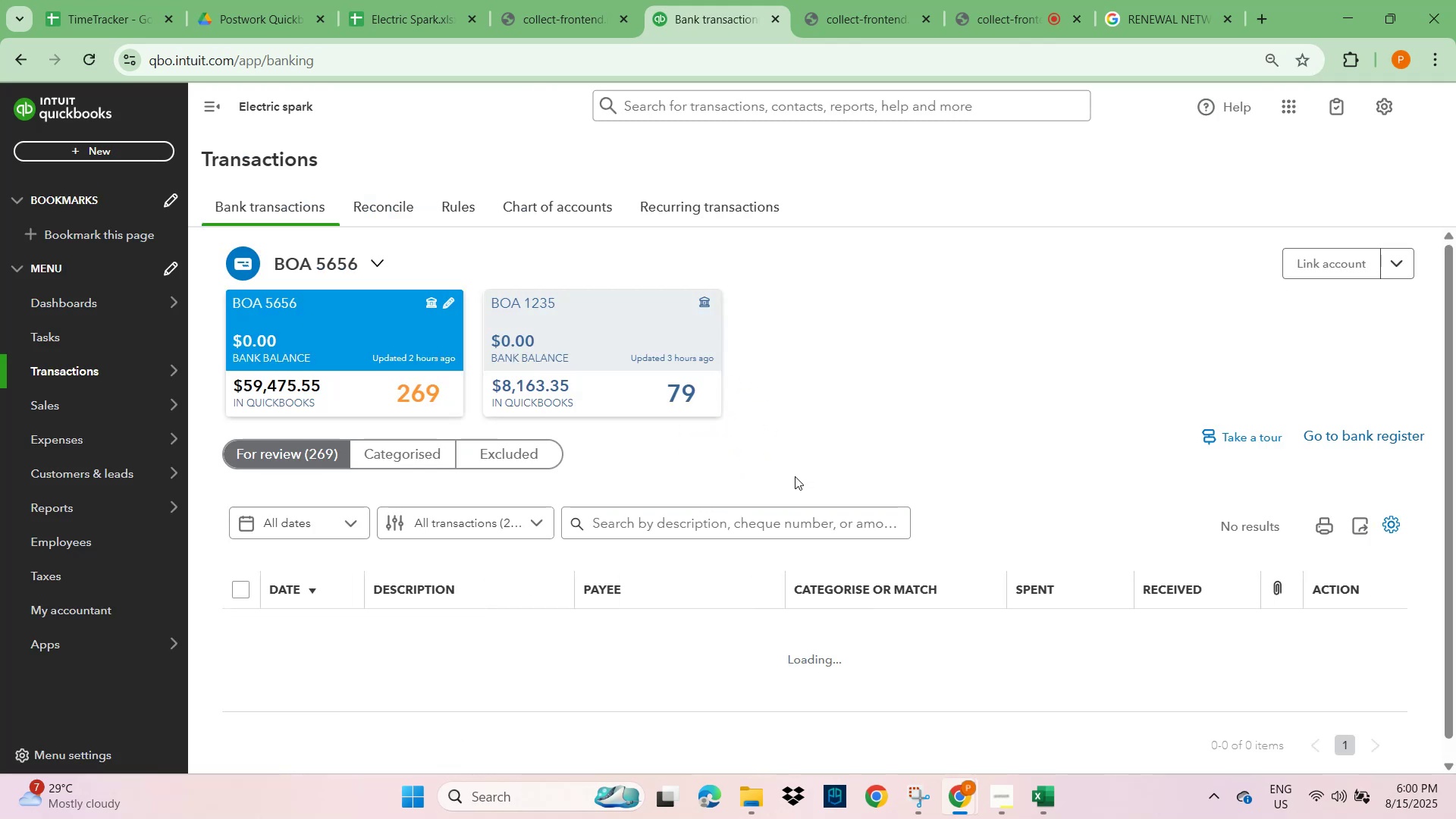 
wait(7.98)
 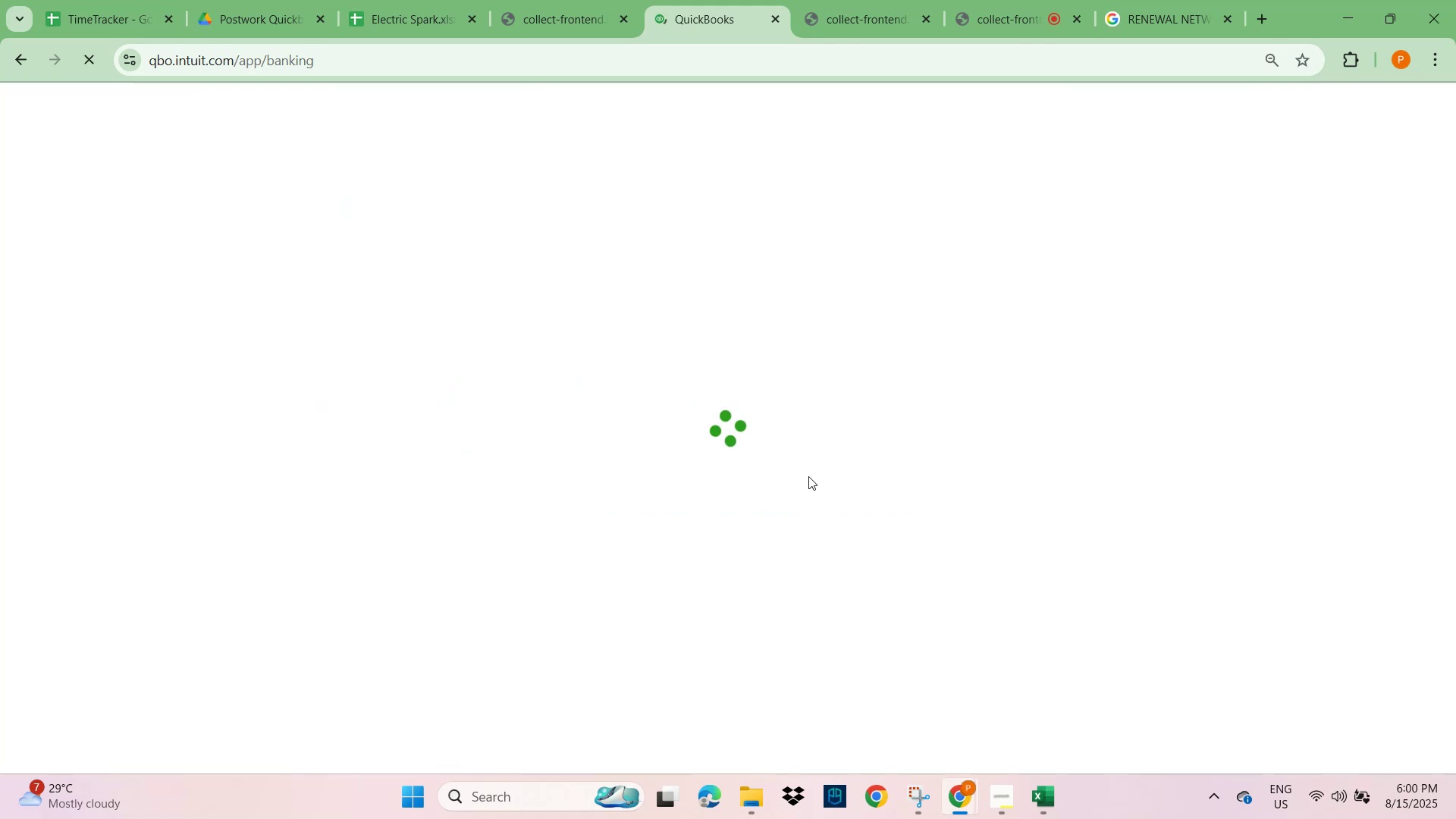 
left_click([831, 516])
 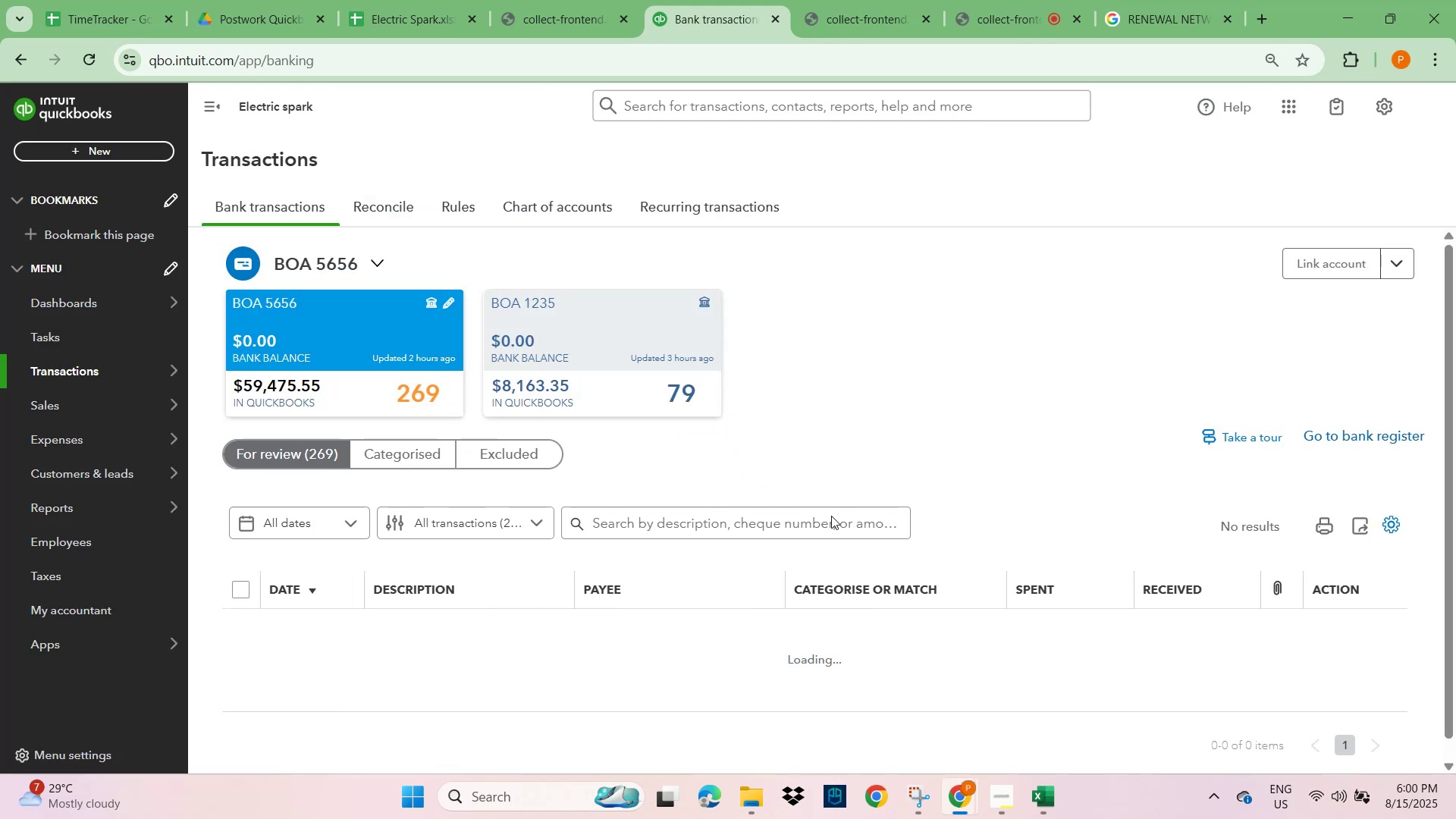 
key(Control+V)
 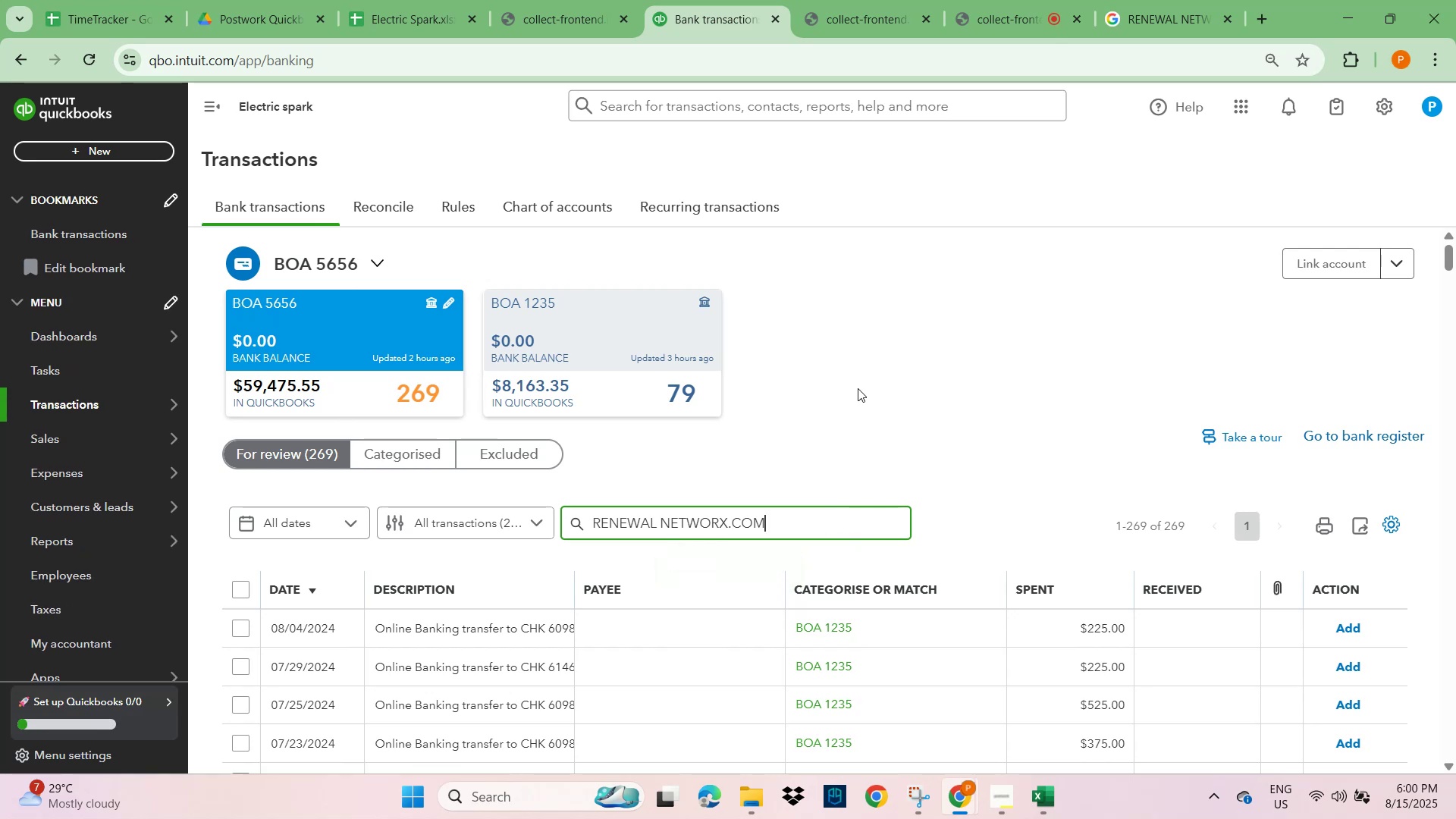 
scroll: coordinate [854, 402], scroll_direction: down, amount: 2.0
 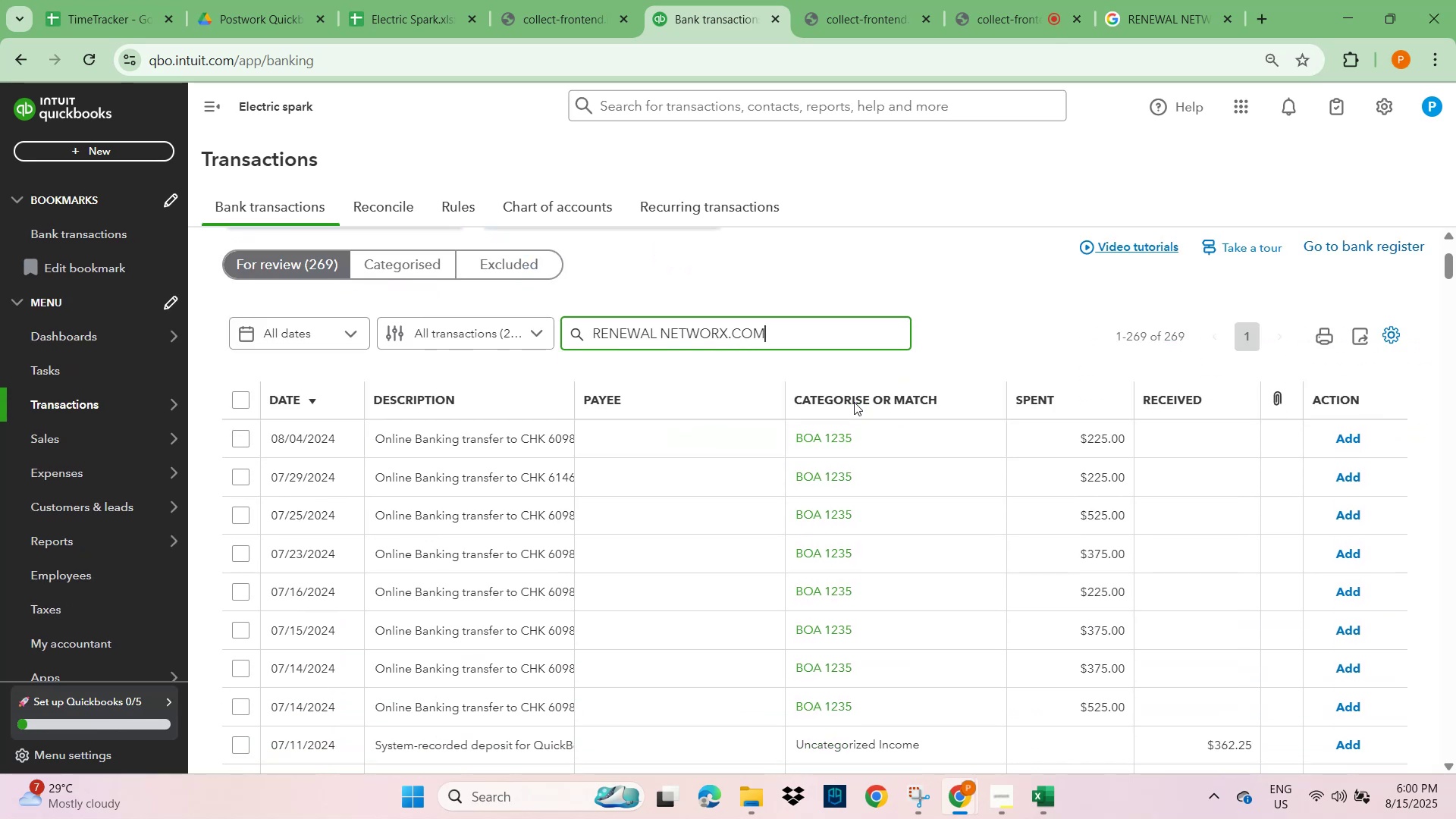 
key(NumpadEnter)
 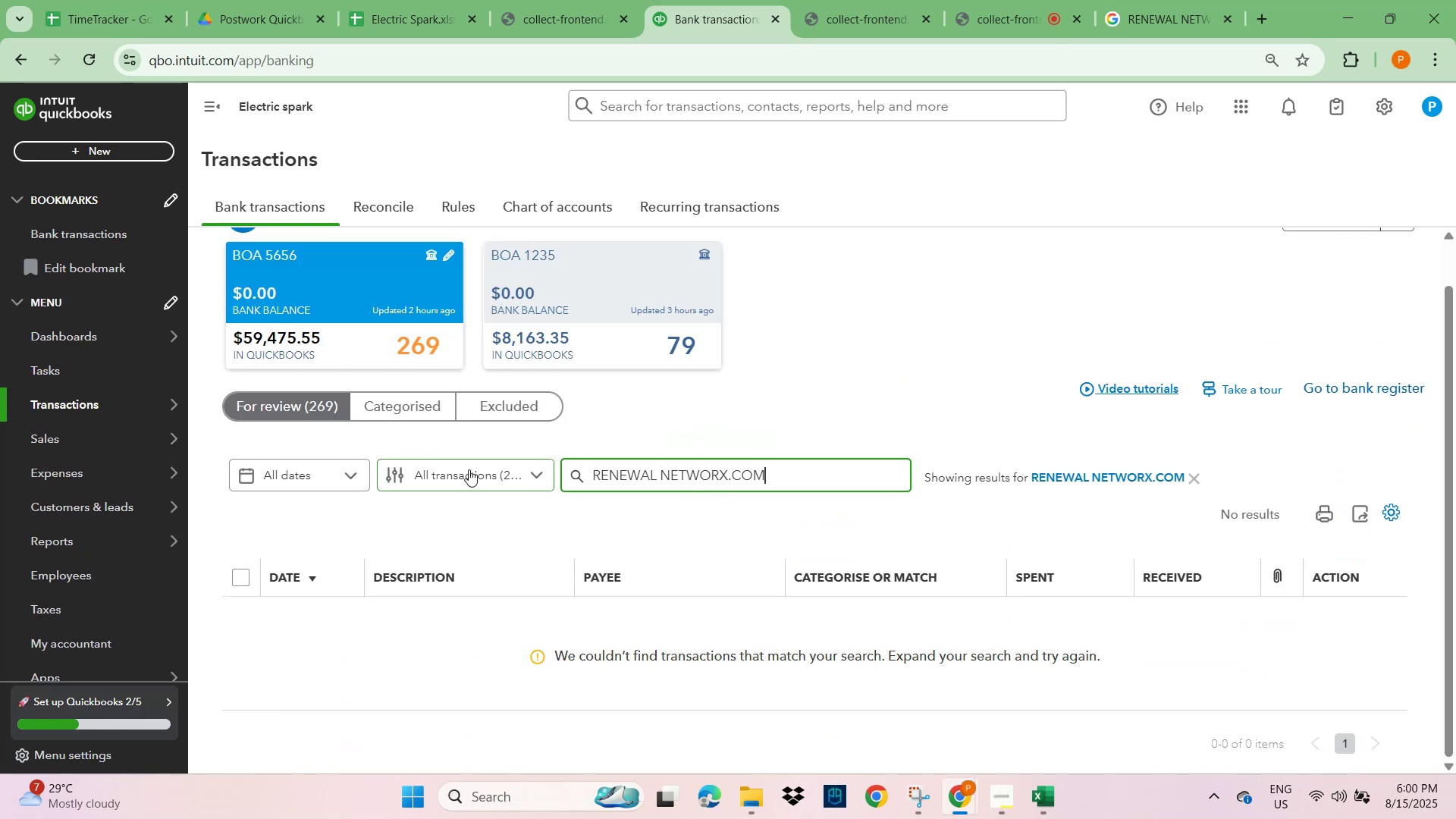 
wait(8.25)
 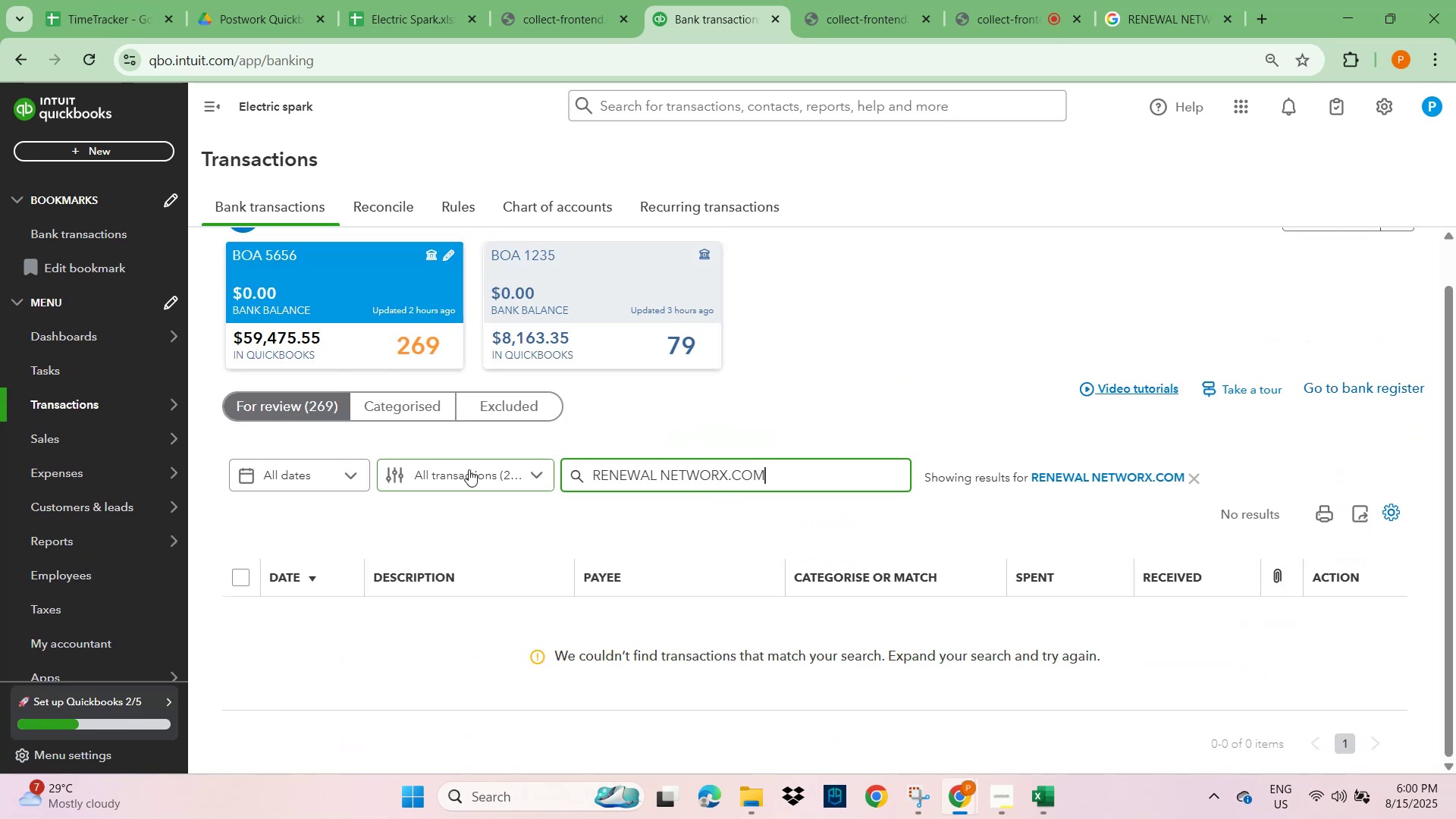 
scroll: coordinate [421, 495], scroll_direction: down, amount: 1.0
 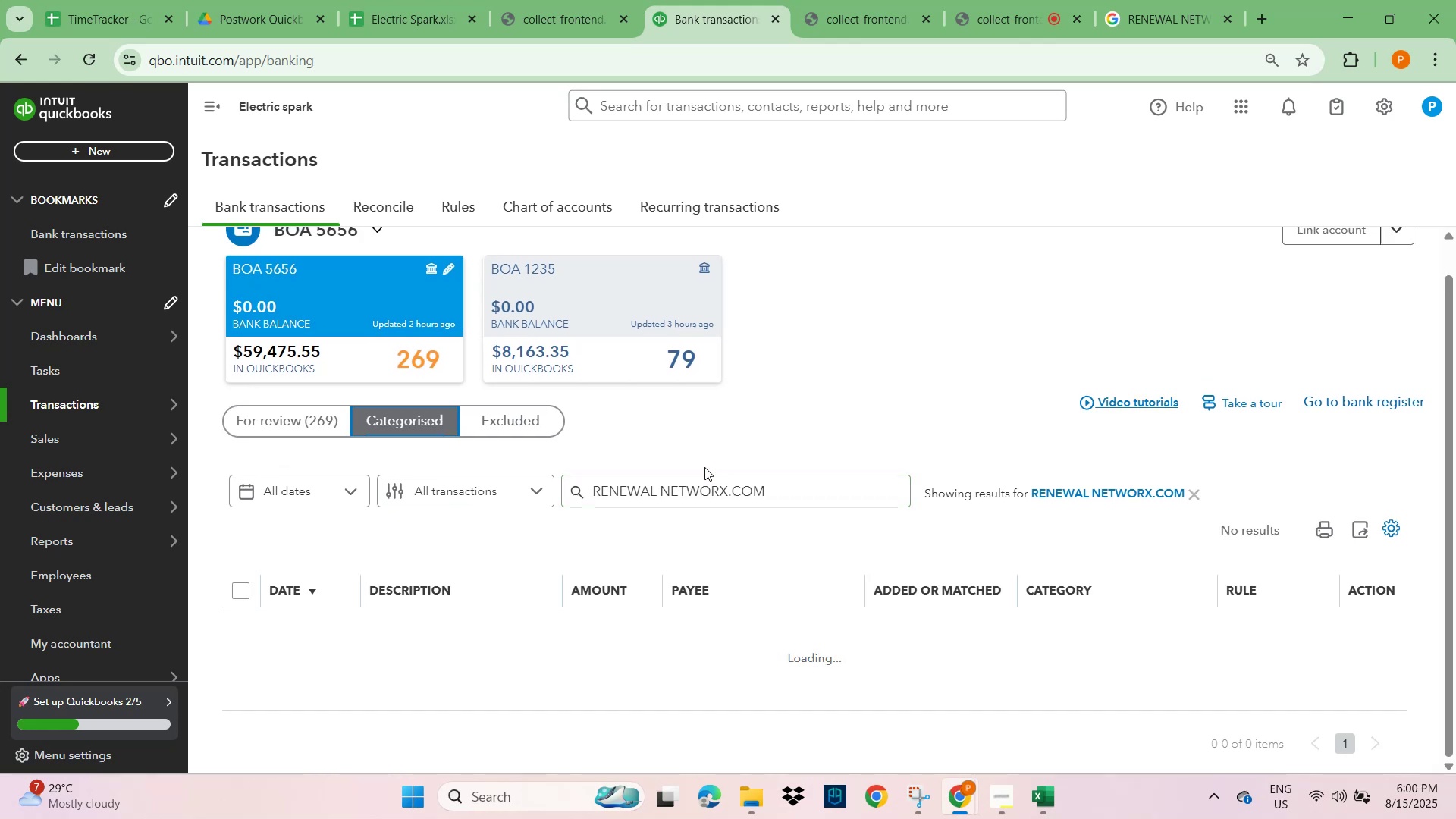 
left_click([806, 485])
 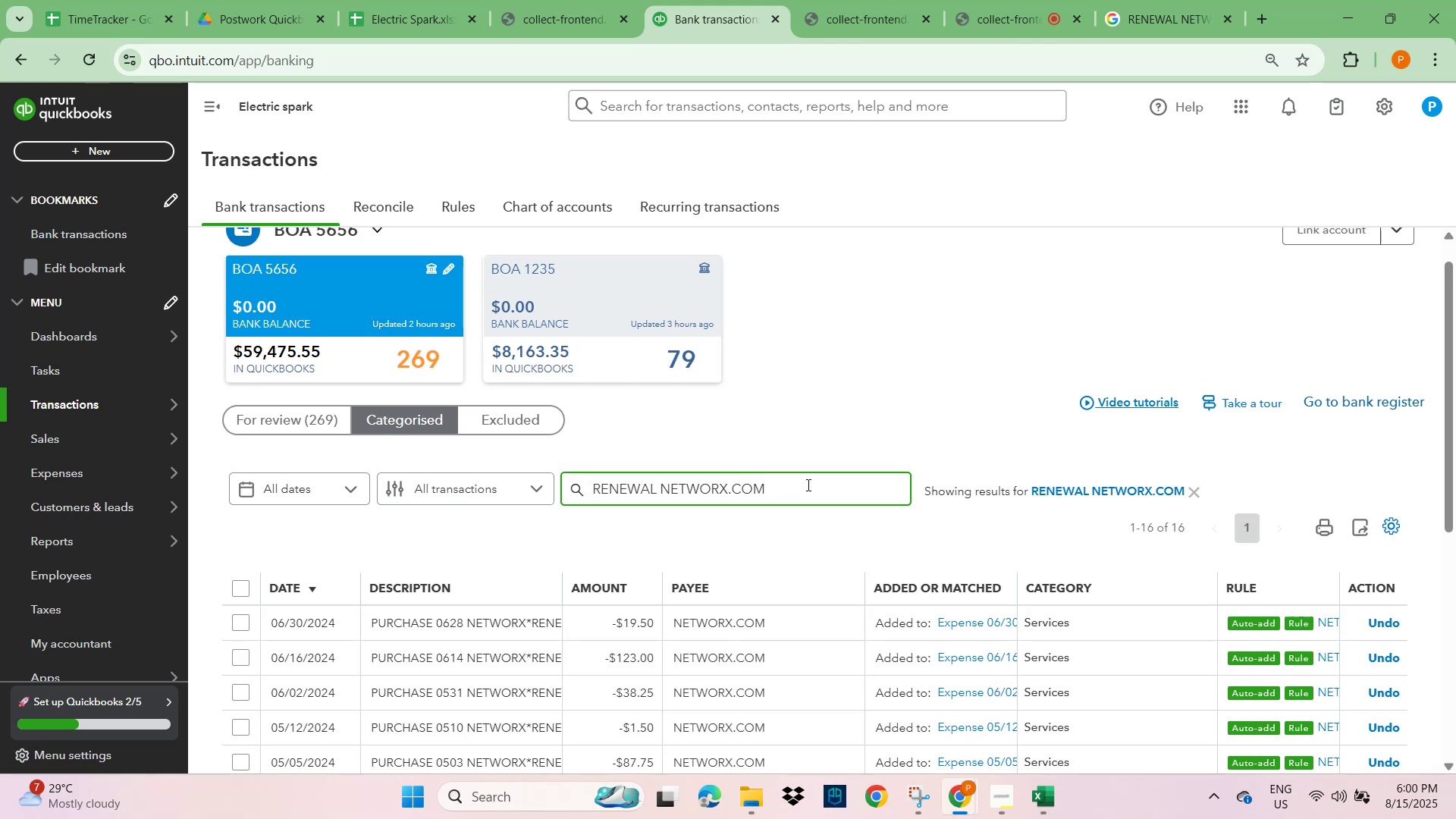 
scroll: coordinate [1033, 541], scroll_direction: down, amount: 3.0
 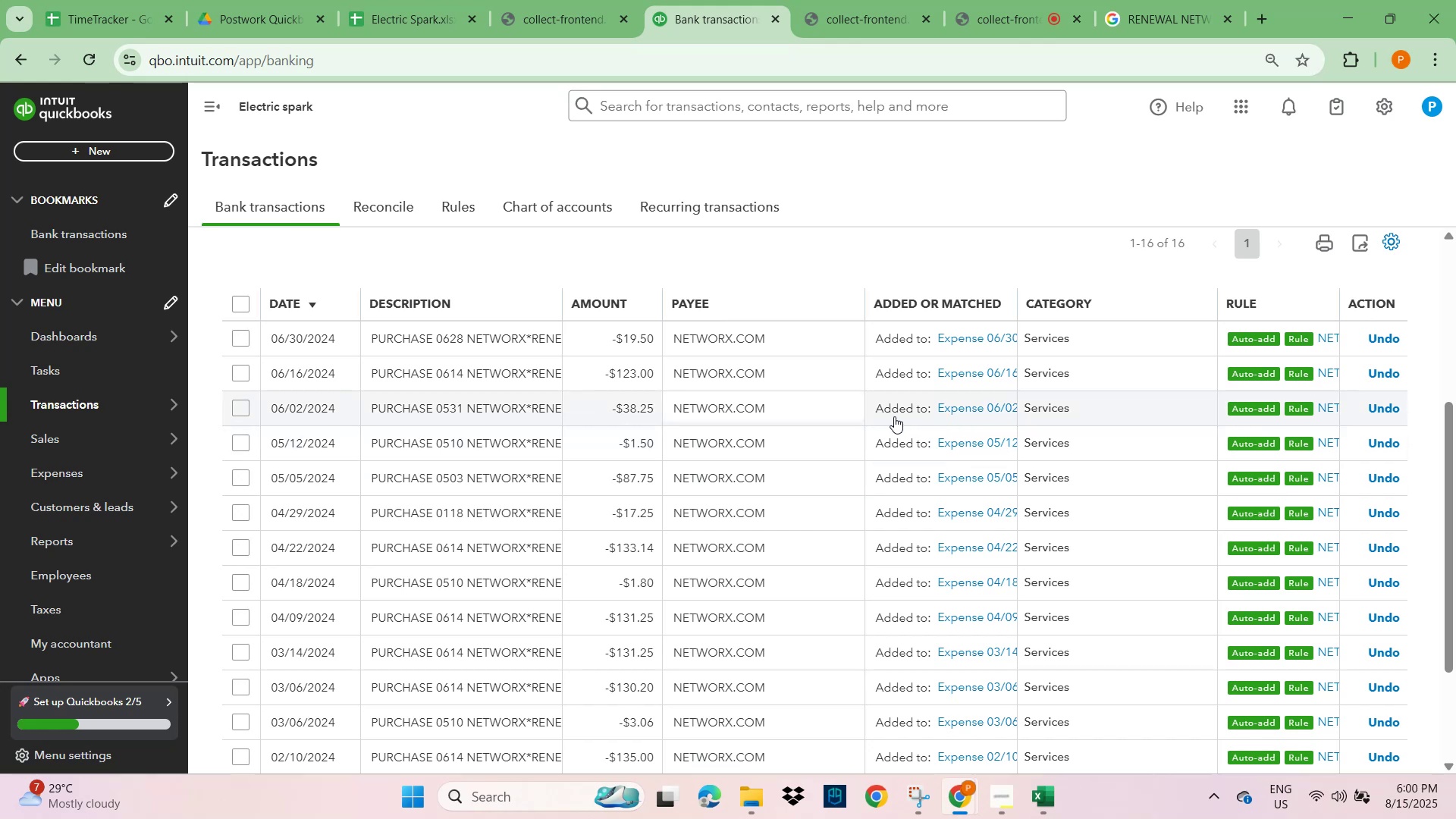 
wait(9.6)
 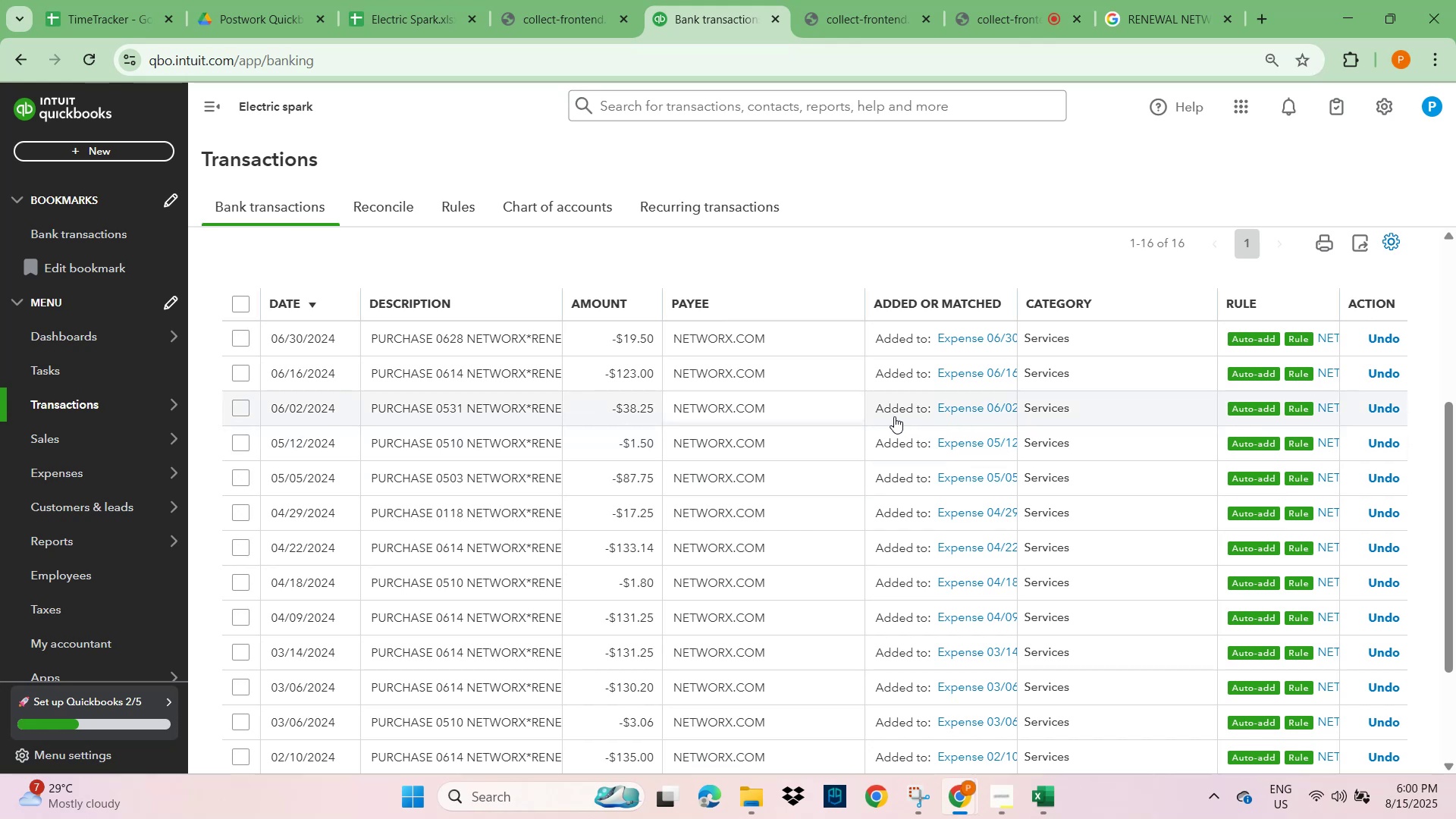 
left_click([907, 652])
 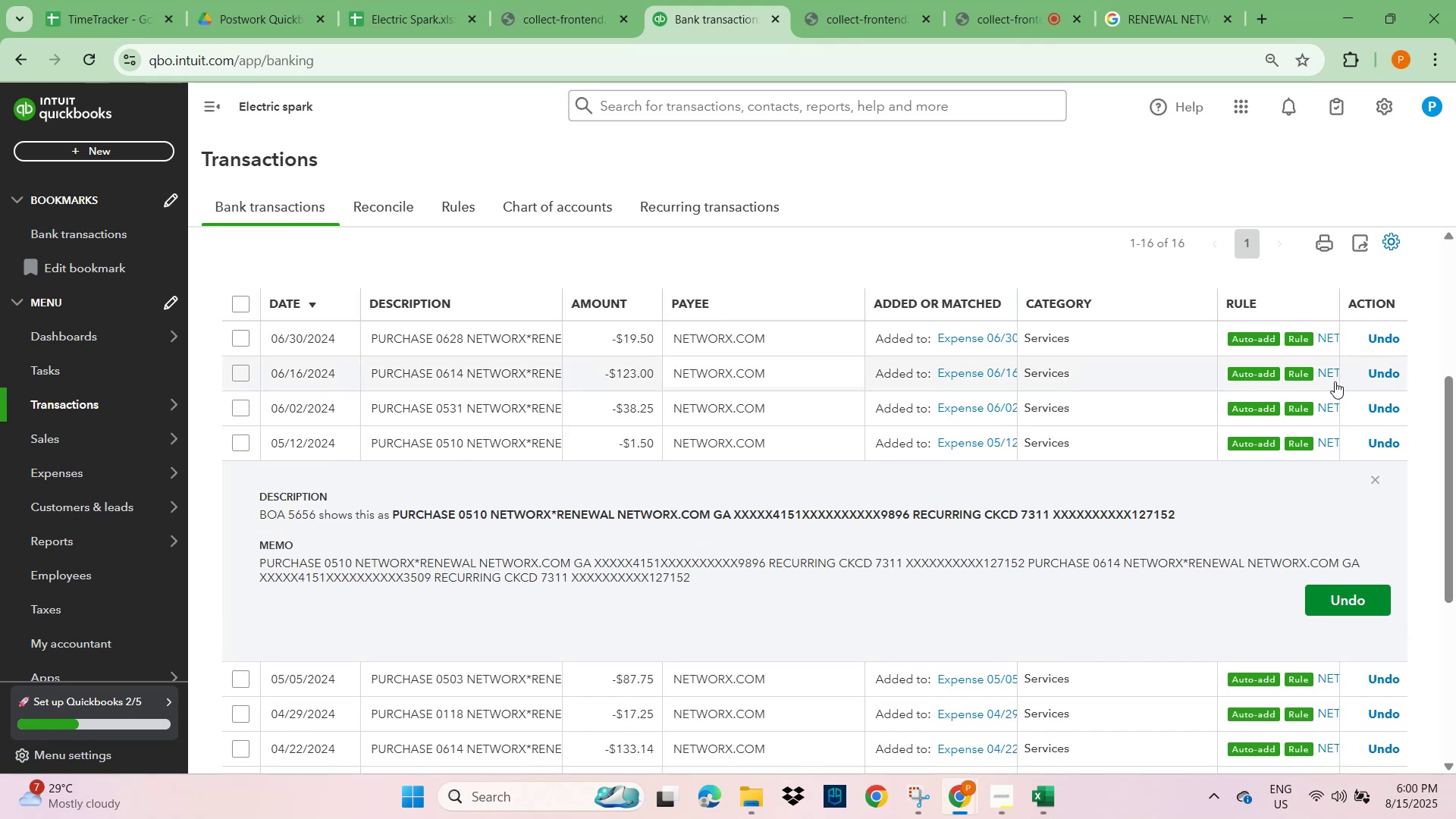 
left_click([1381, 479])
 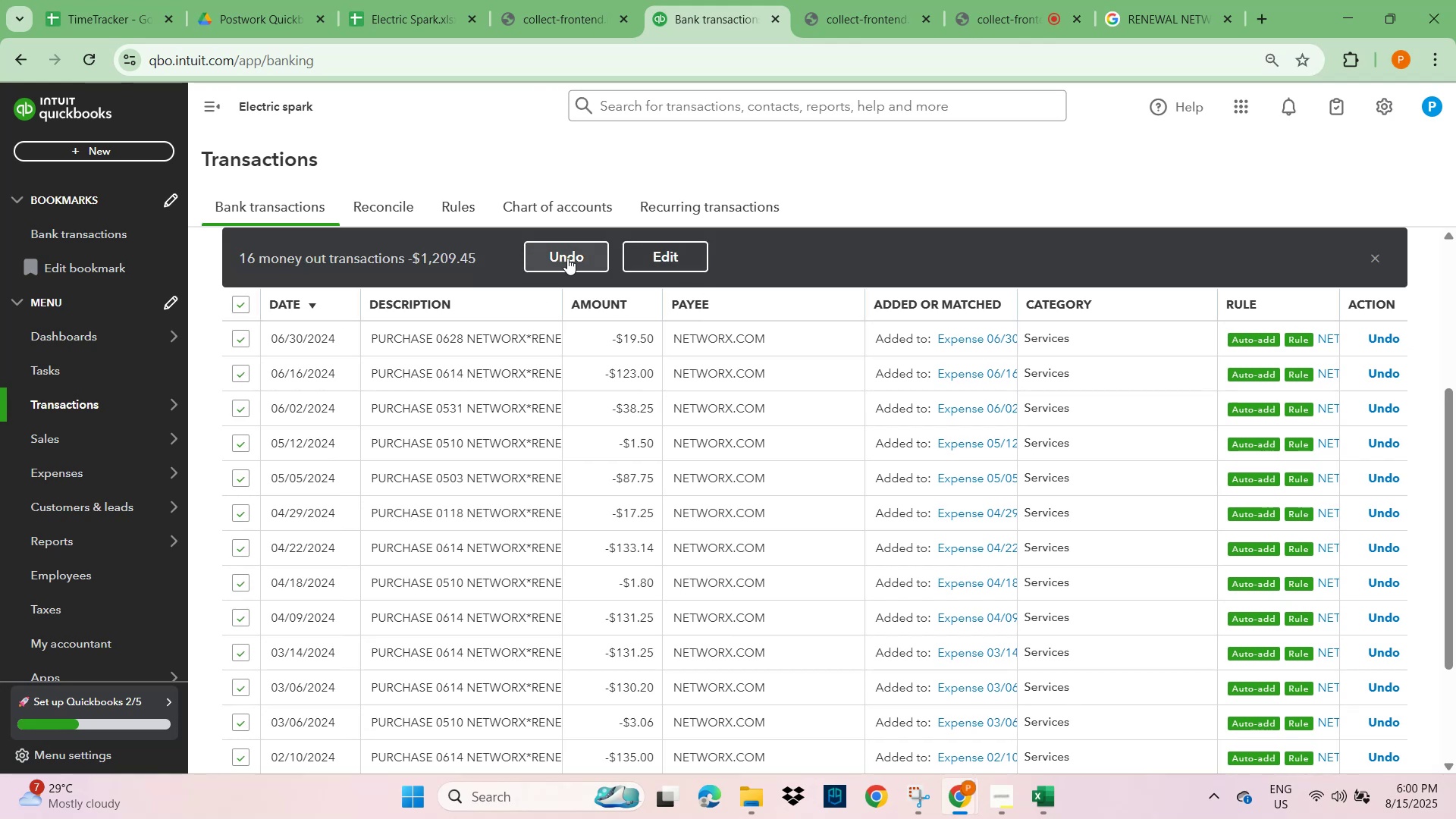 
left_click([568, 258])
 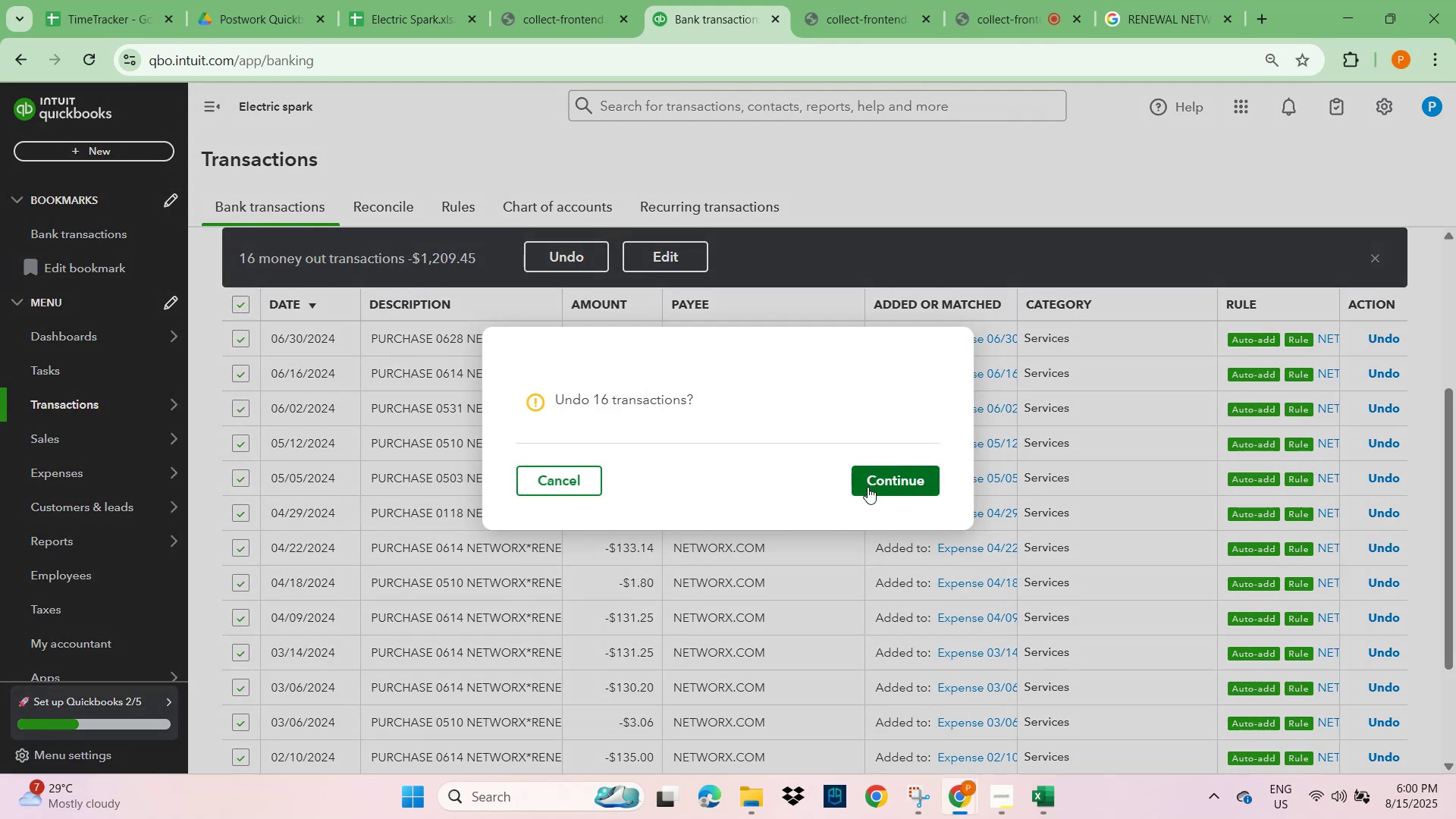 
left_click([889, 477])
 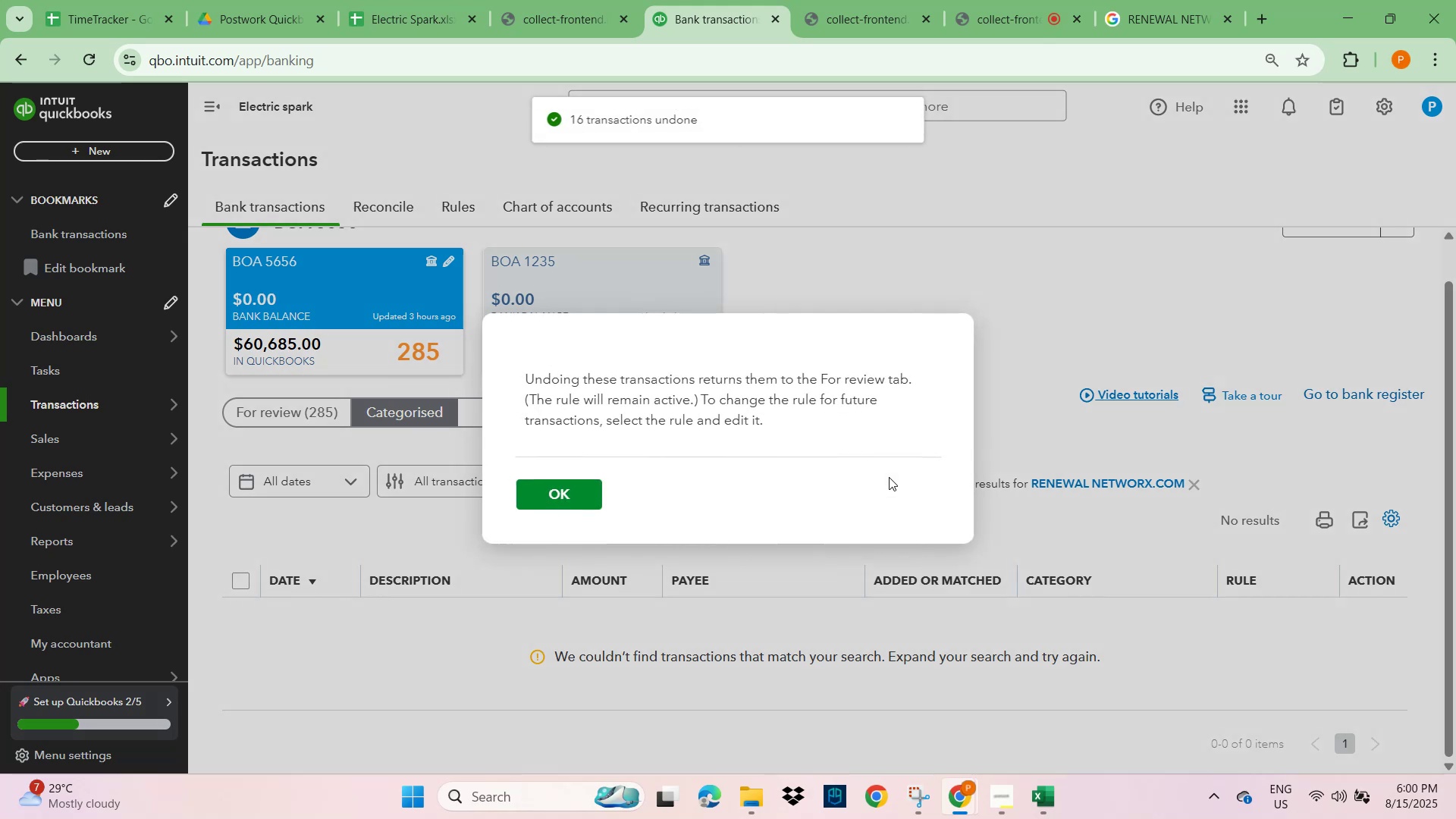 
left_click([575, 497])
 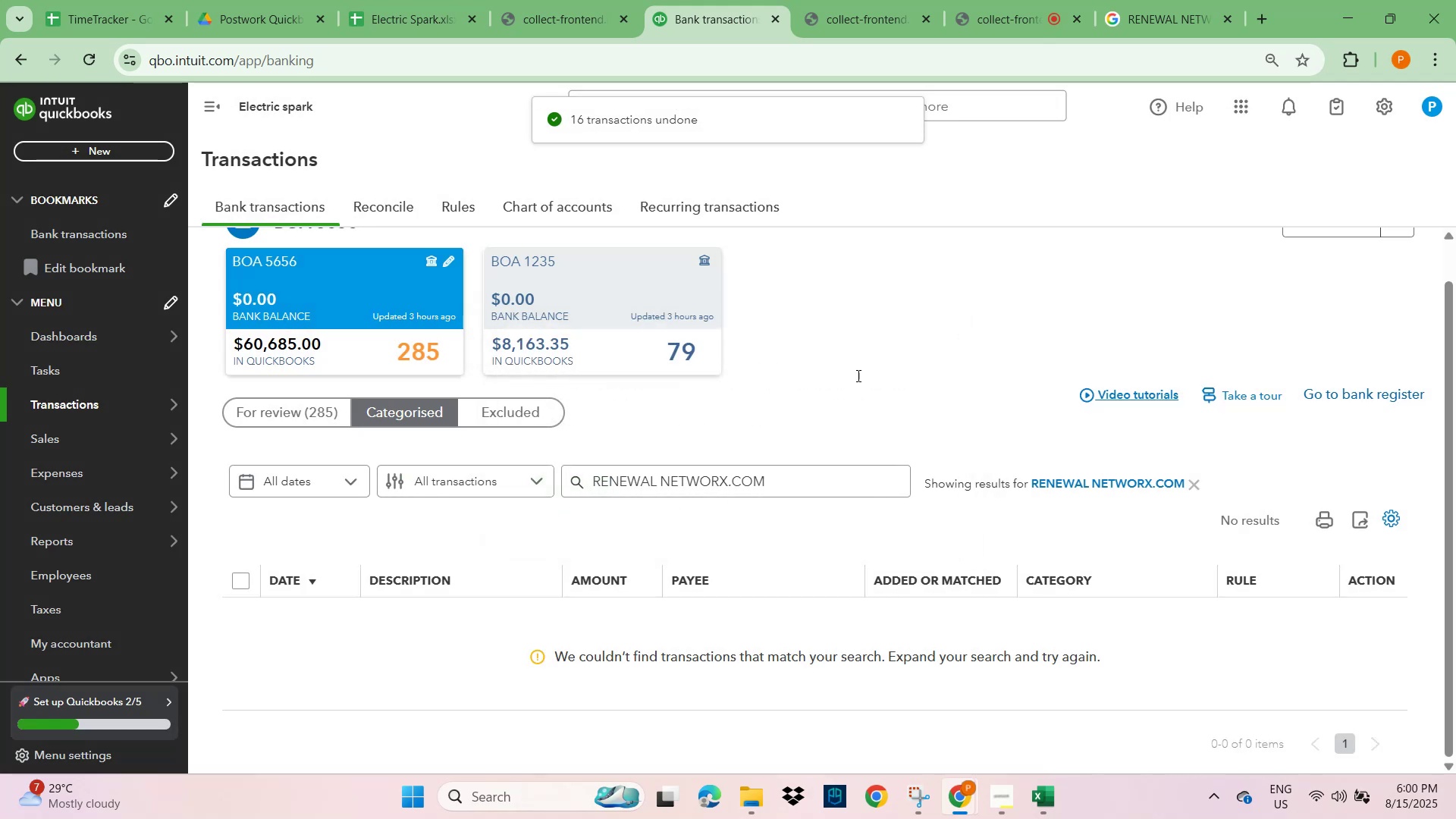 
left_click([872, 334])
 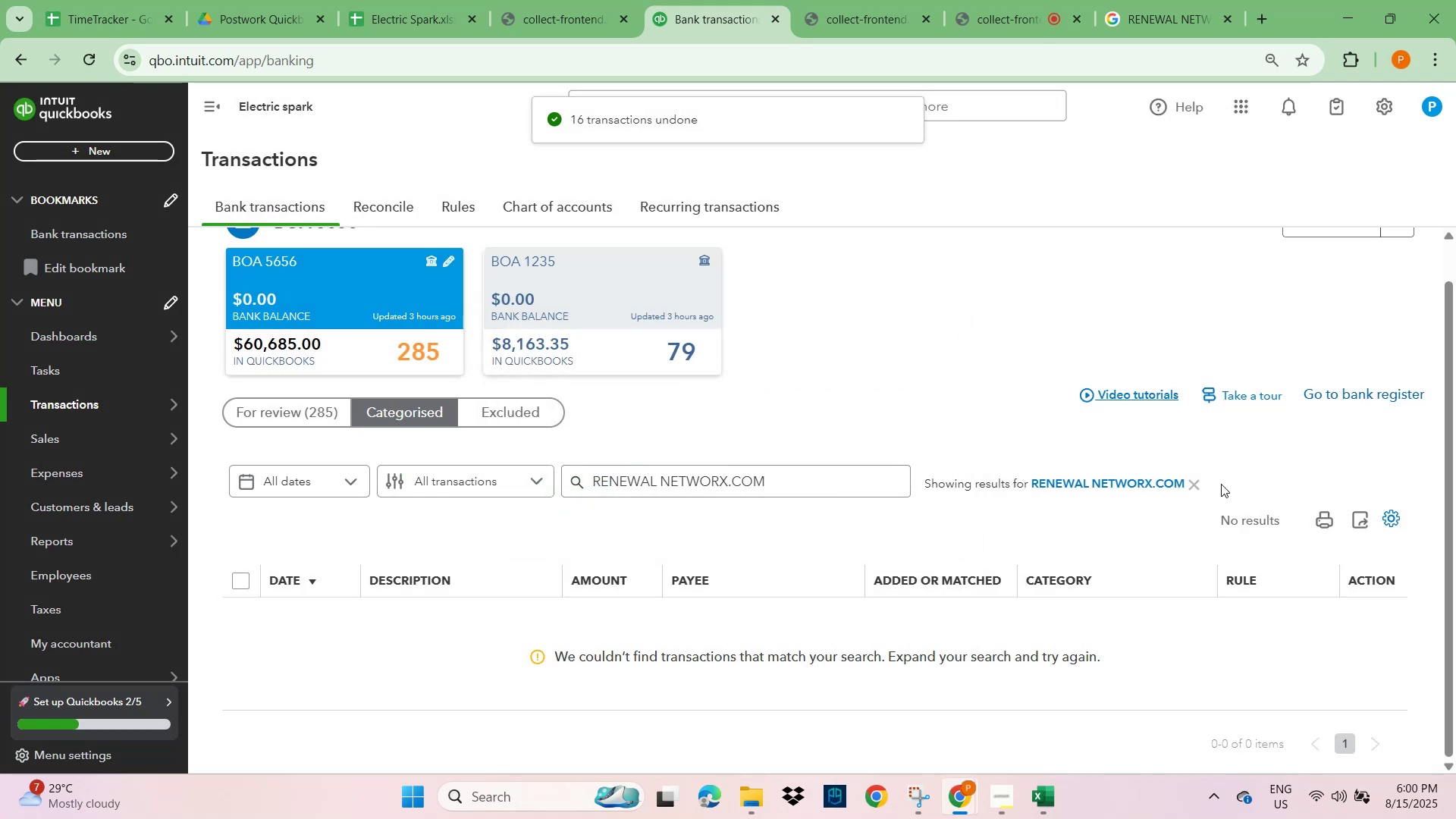 
left_click([1189, 484])
 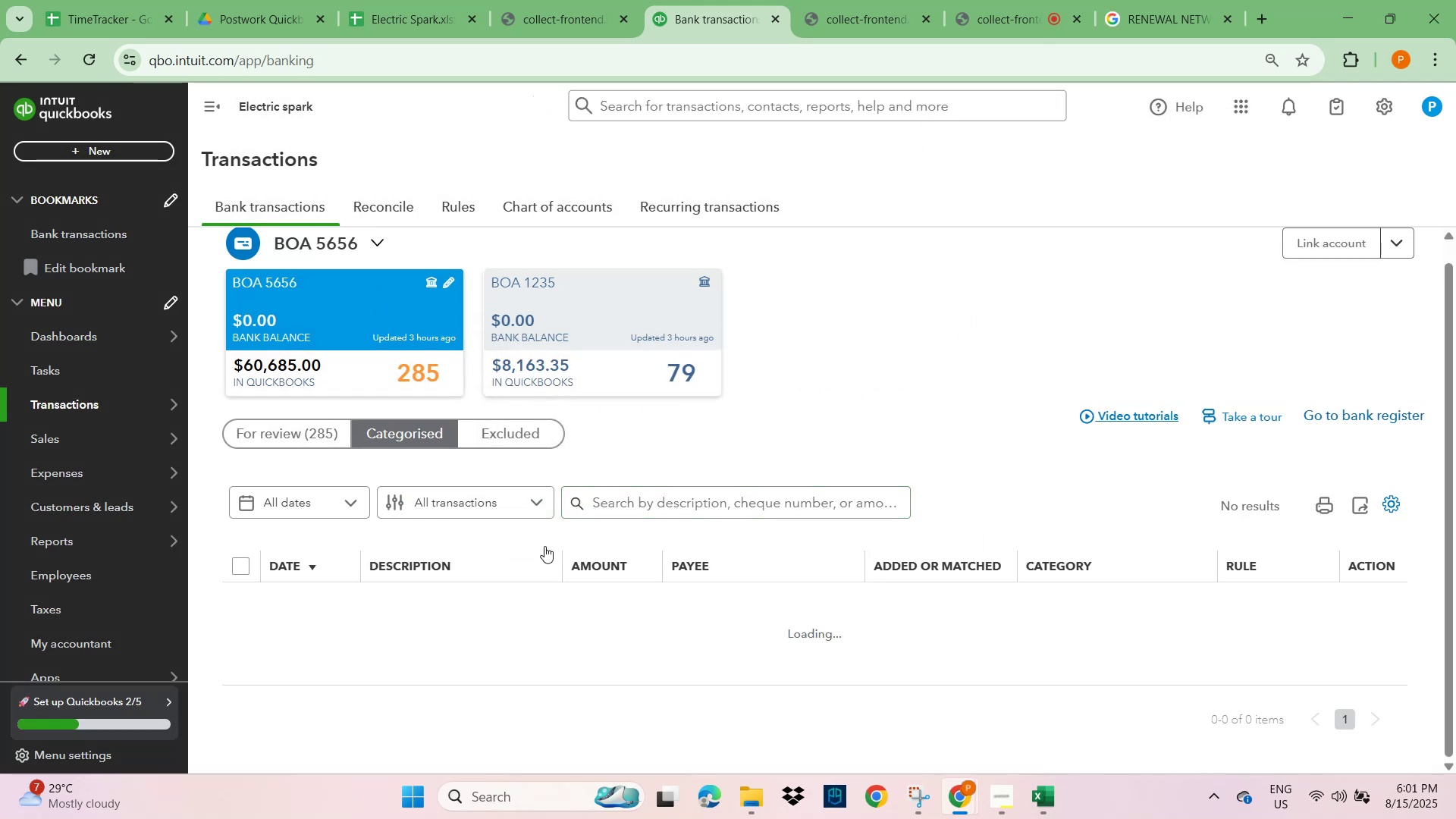 
left_click([679, 488])
 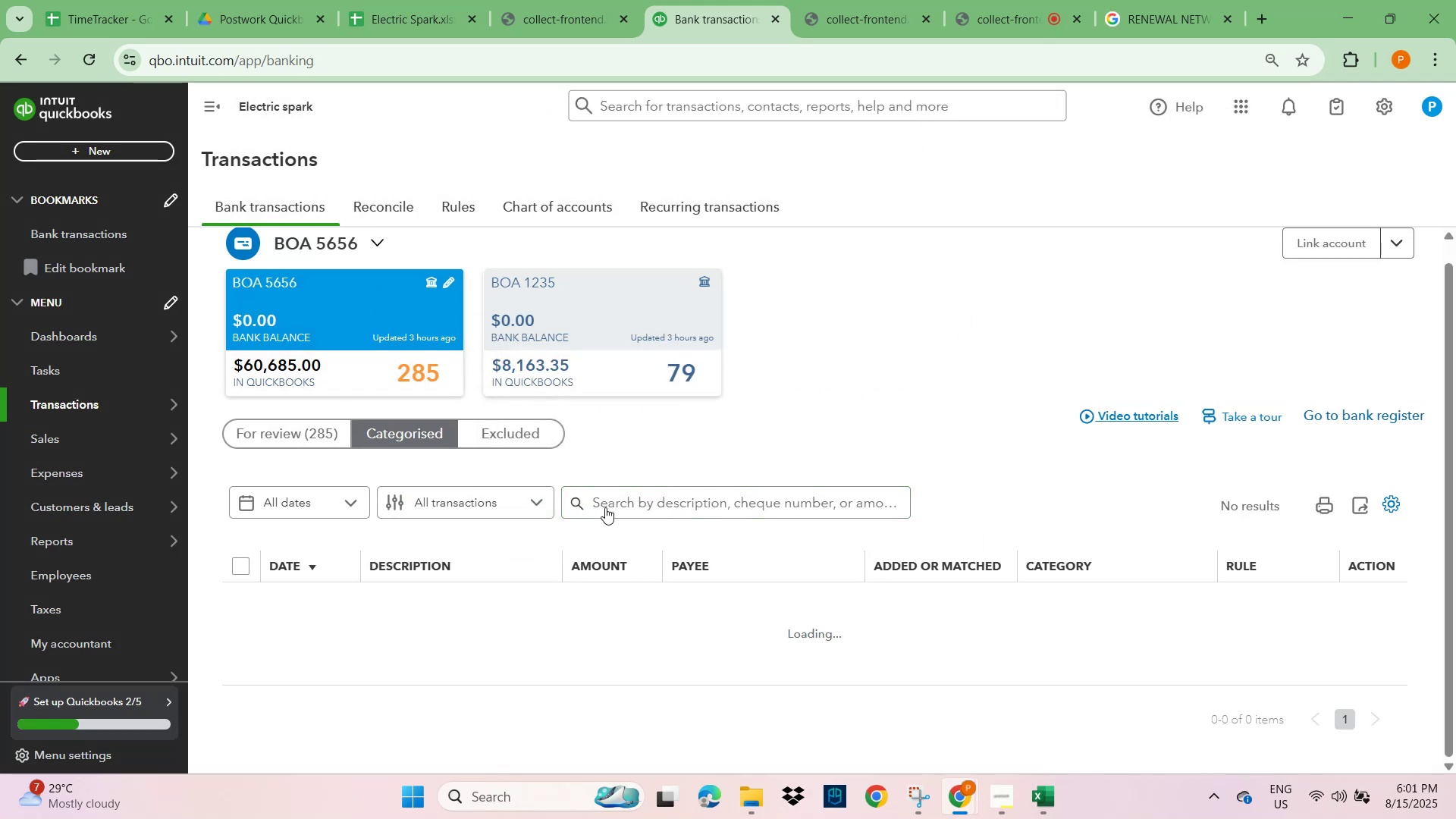 
left_click([298, 438])
 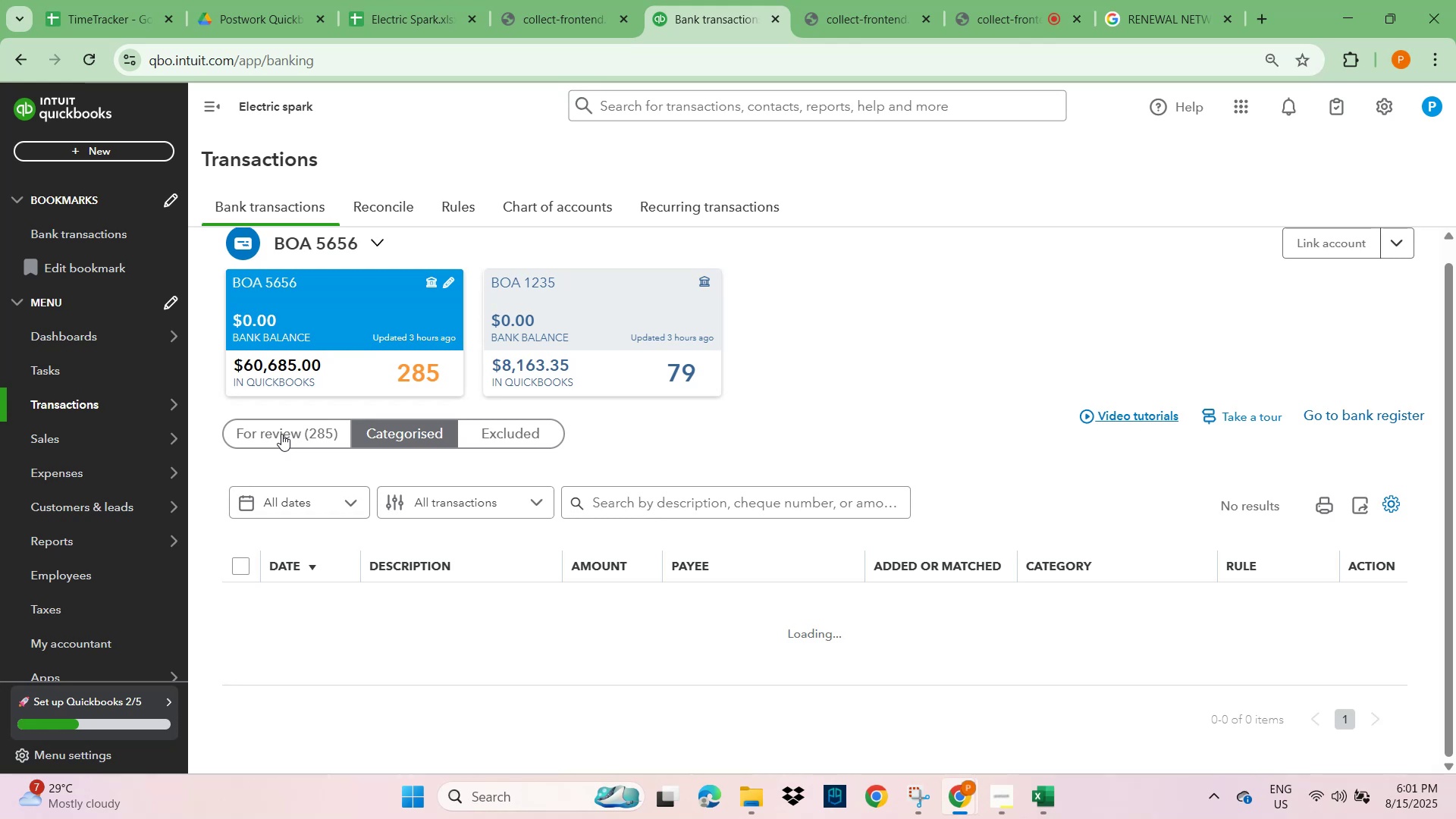 
left_click([281, 434])
 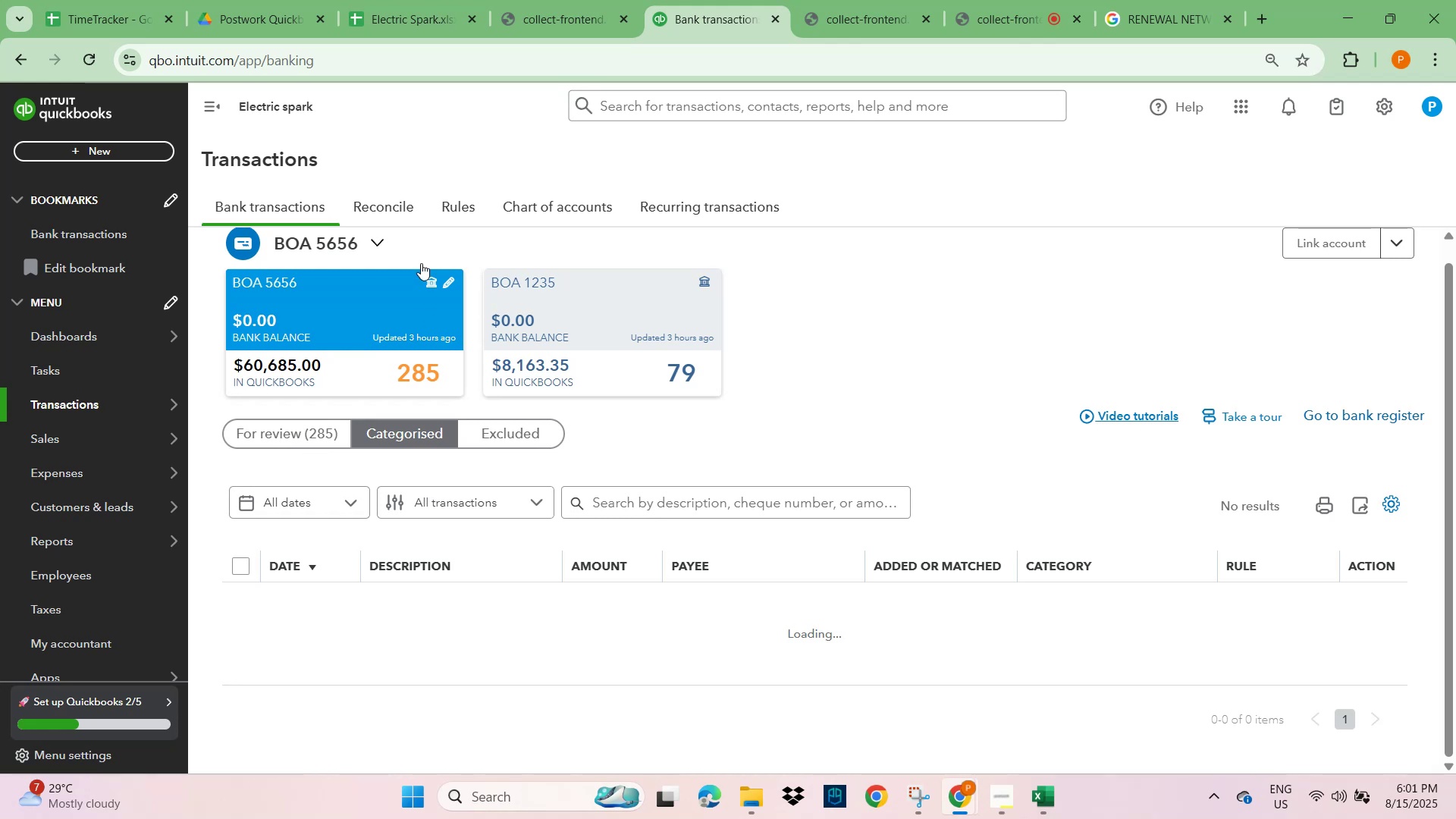 
left_click([457, 211])
 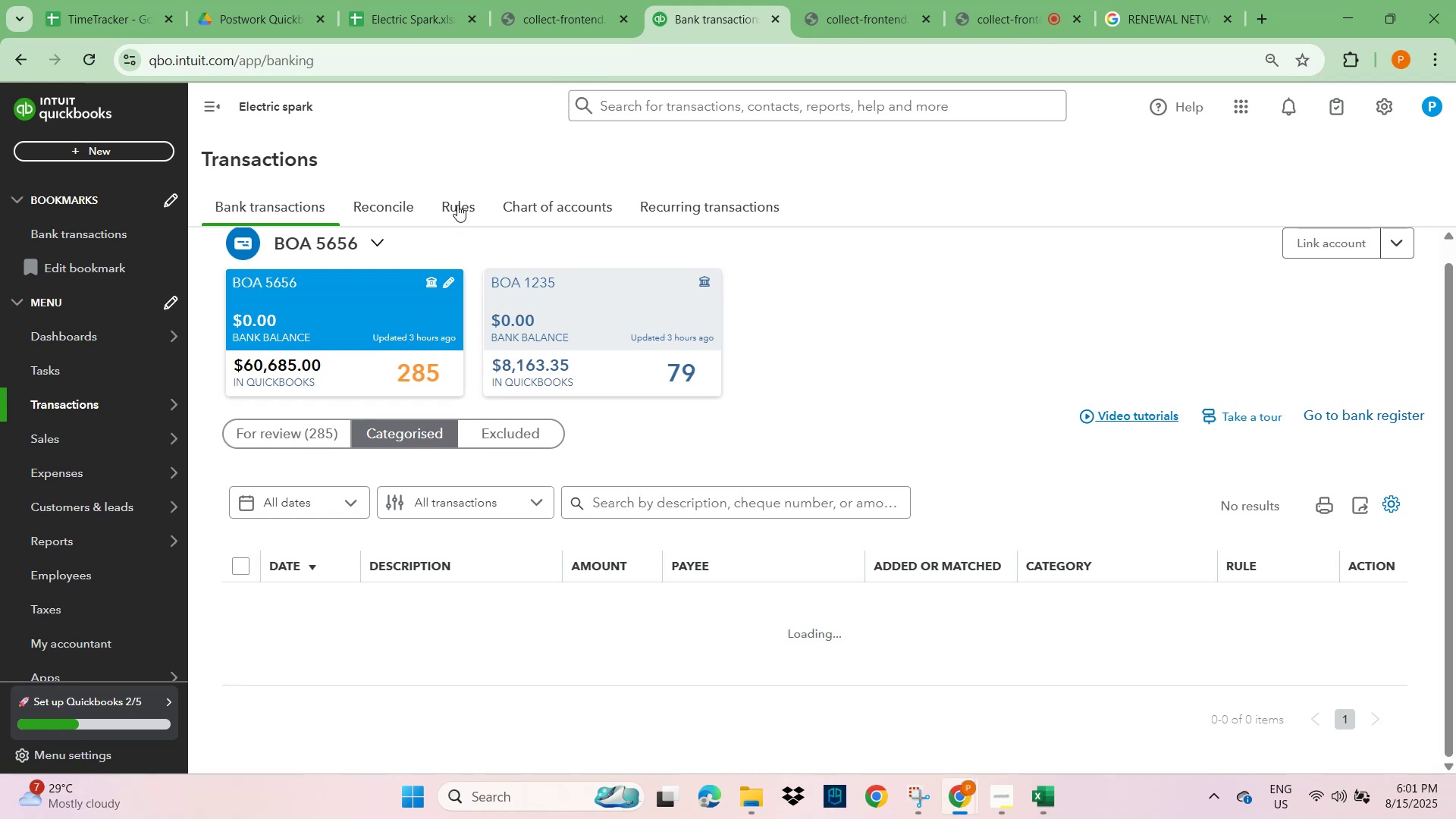 
left_click([457, 205])
 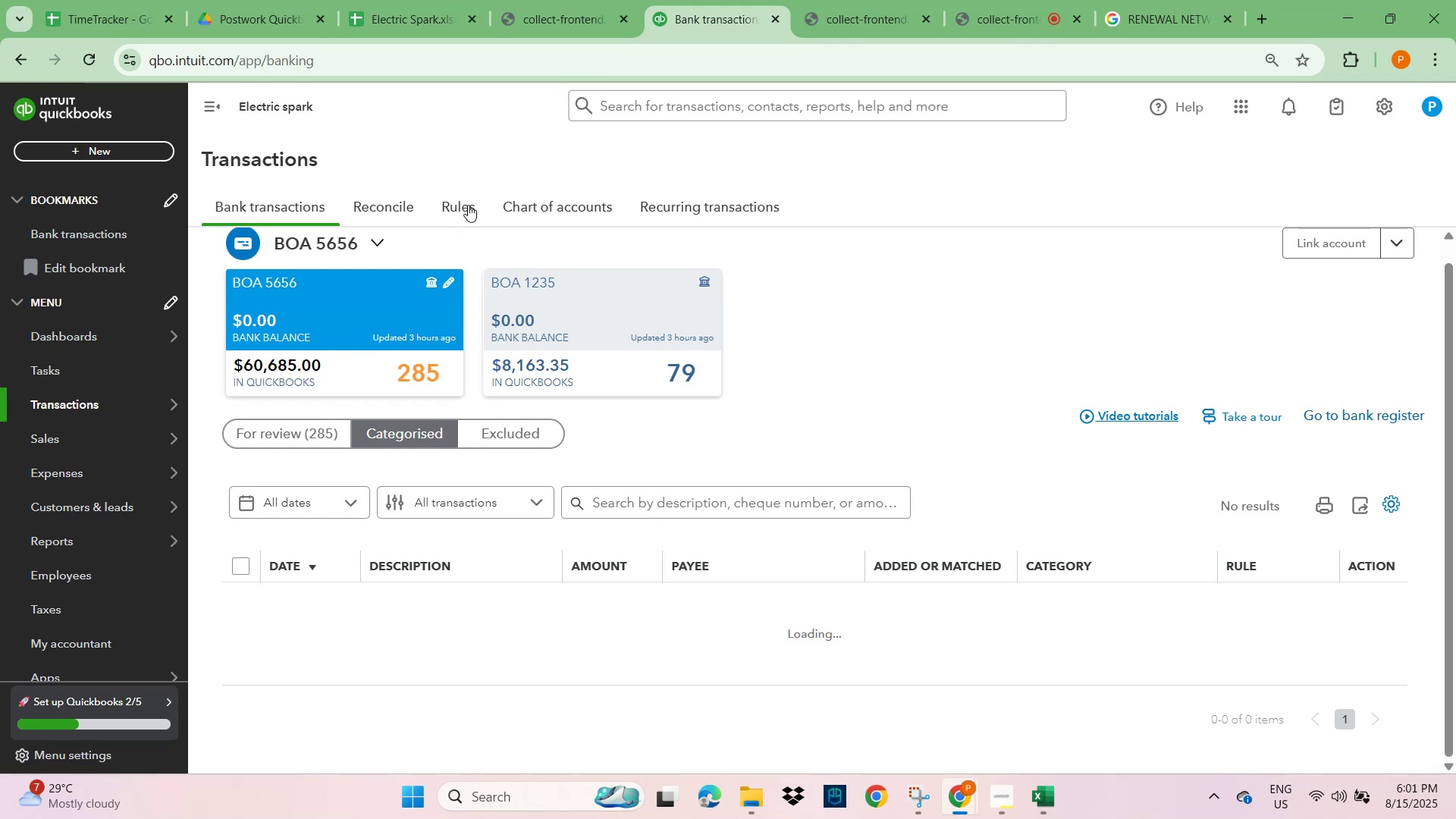 
left_click([468, 205])
 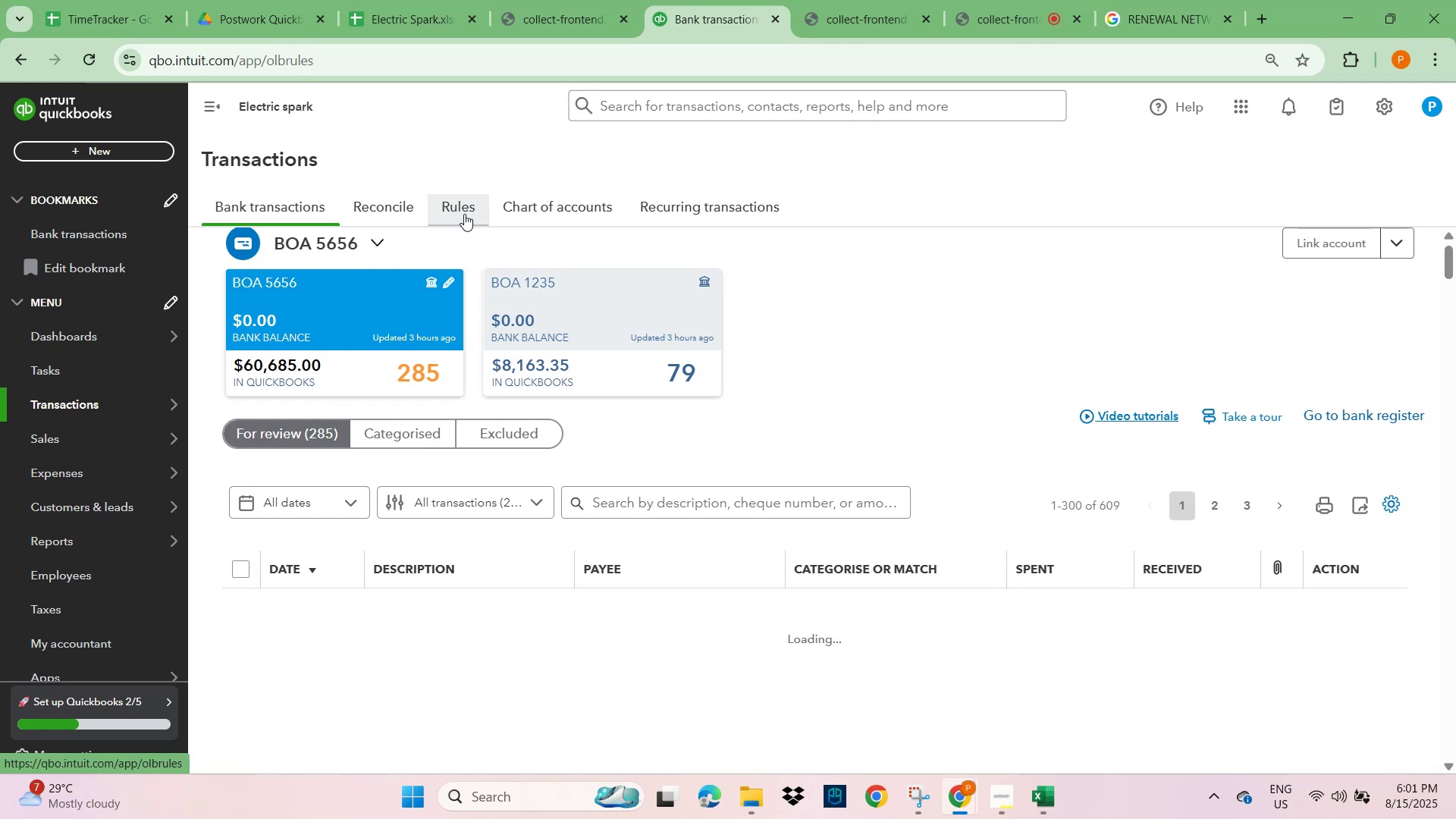 
scroll: coordinate [839, 434], scroll_direction: down, amount: 5.0
 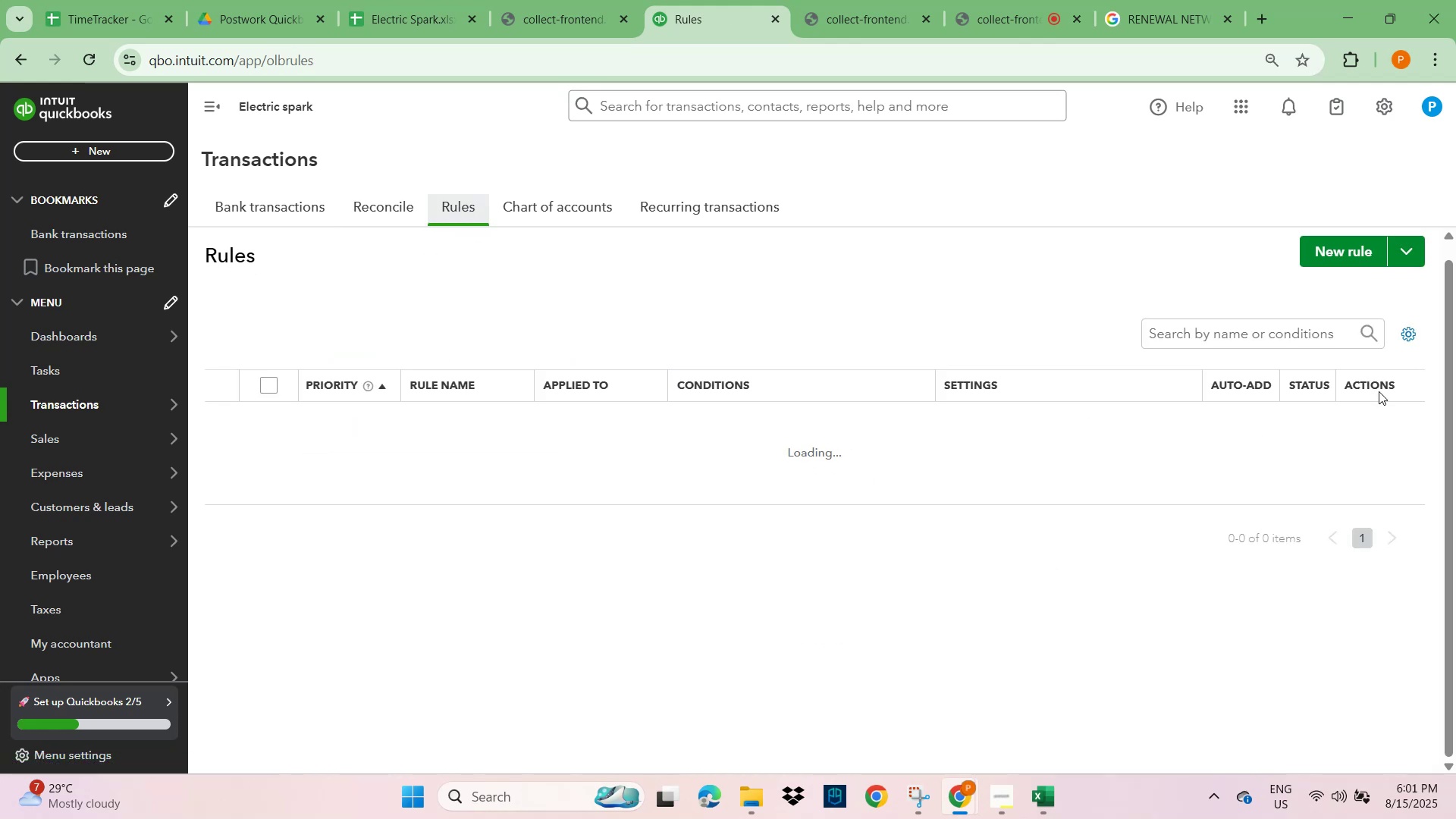 
left_click([1206, 335])
 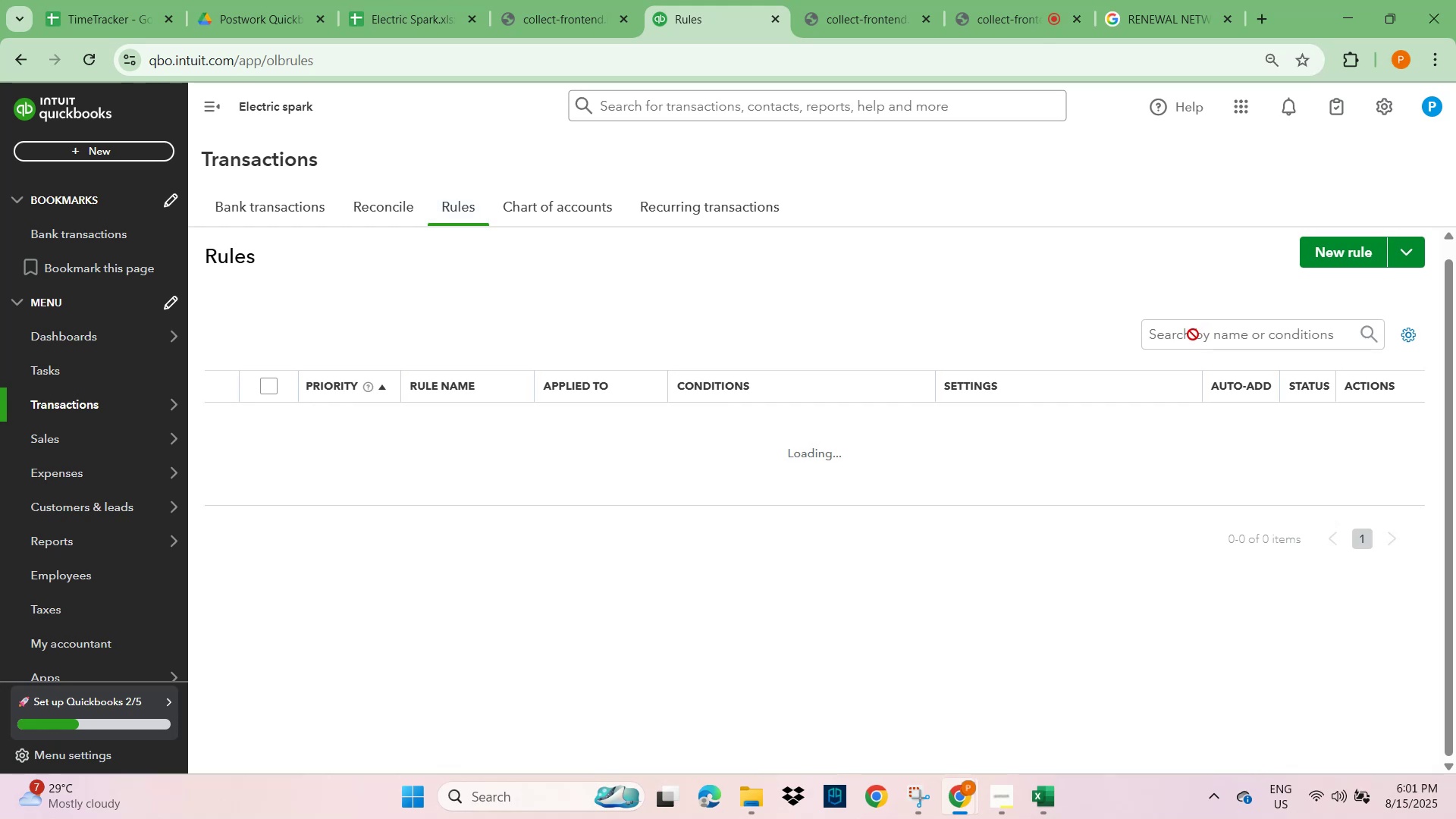 
wait(6.84)
 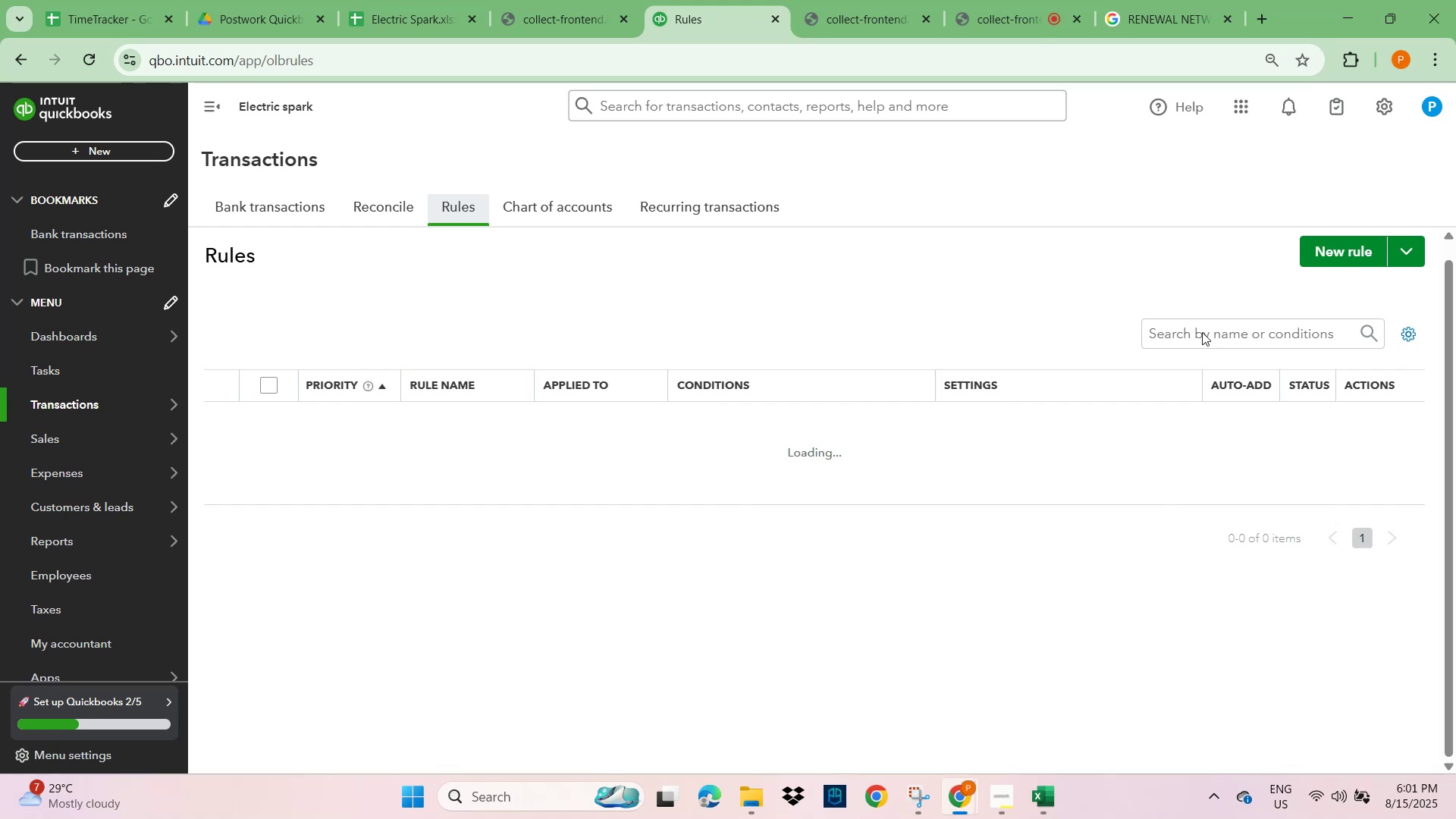 
scroll: coordinate [863, 618], scroll_direction: up, amount: 6.0
 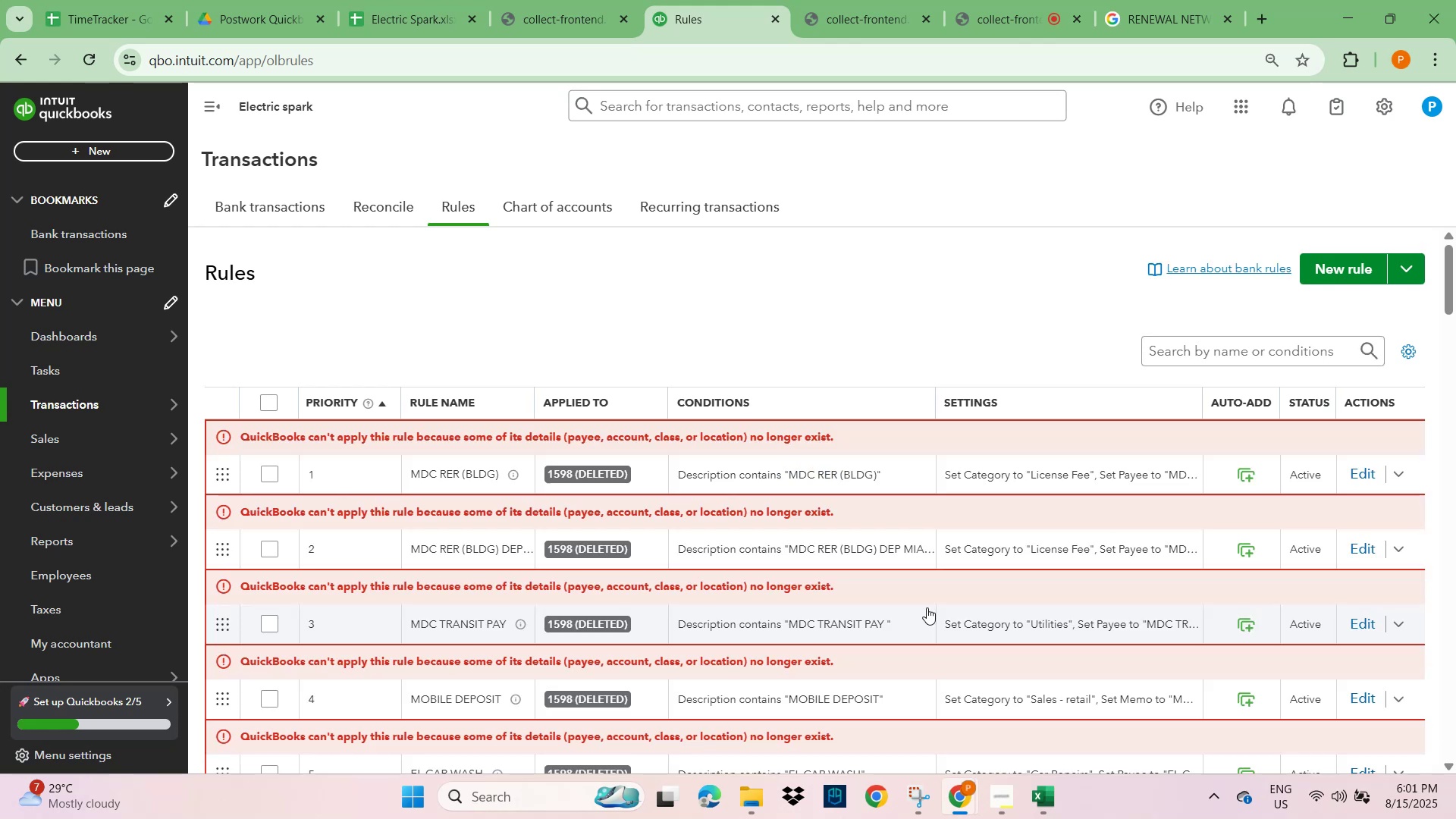 
wait(6.36)
 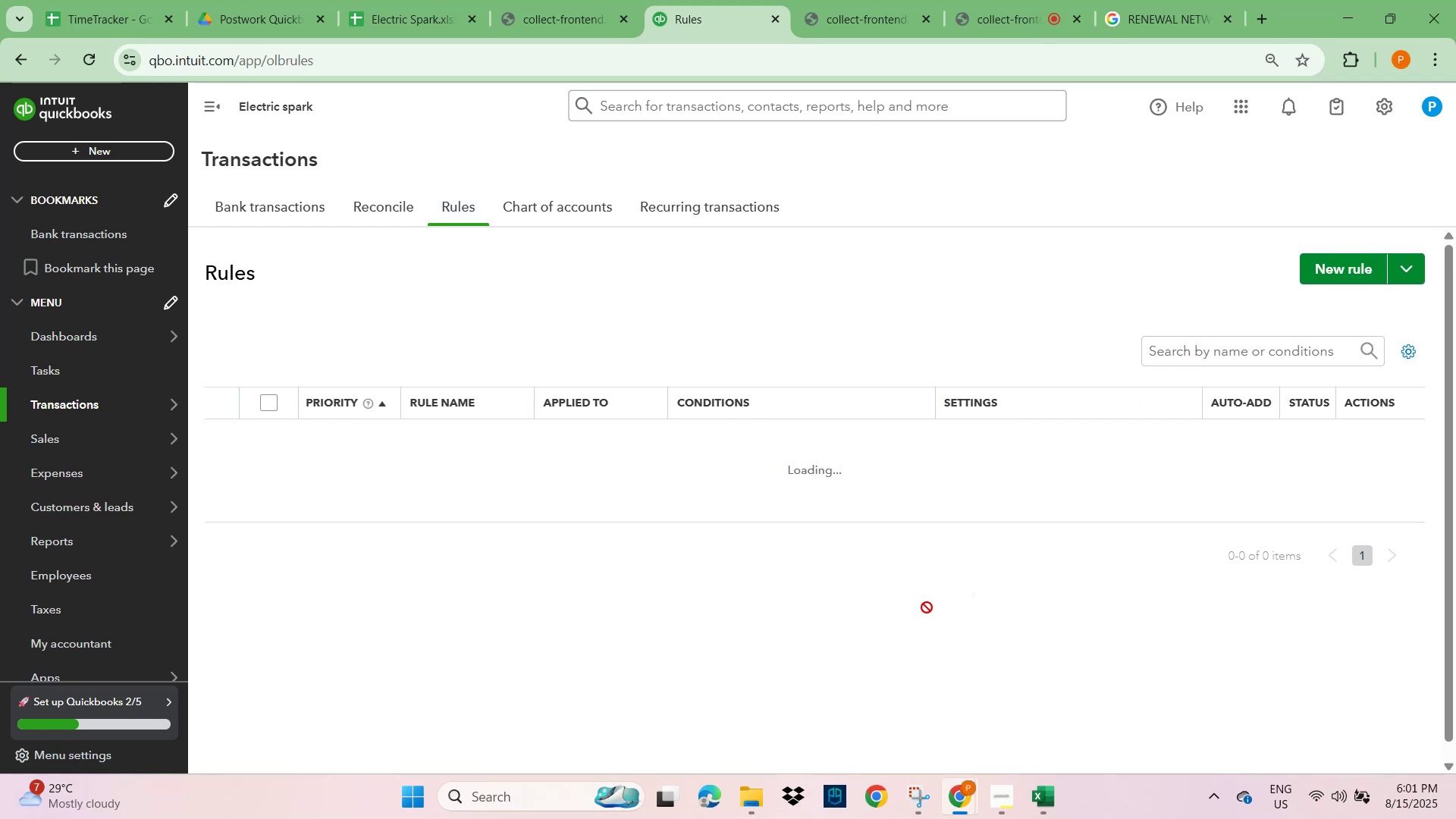 
left_click([1194, 344])
 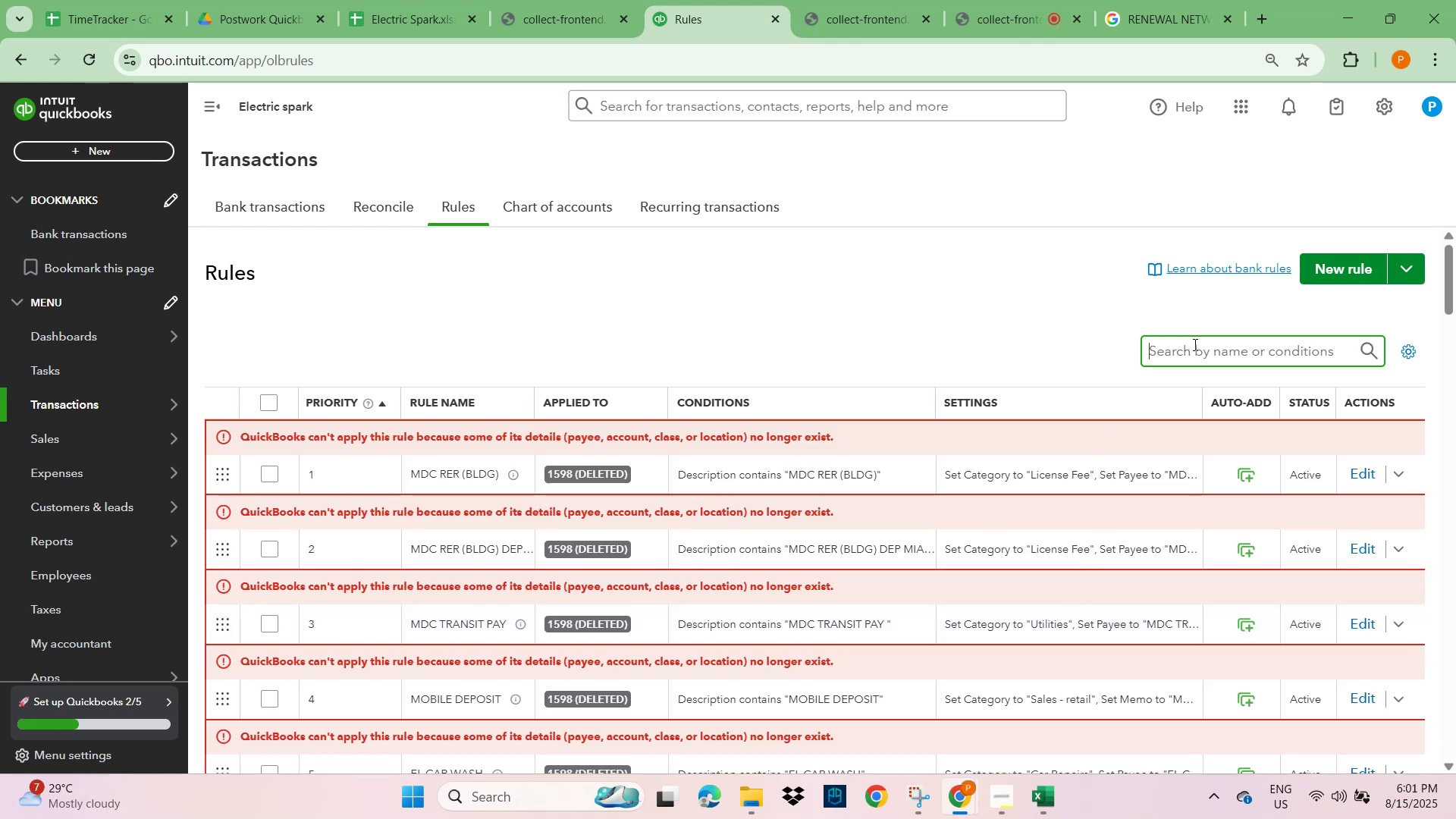 
key(Control+V)
 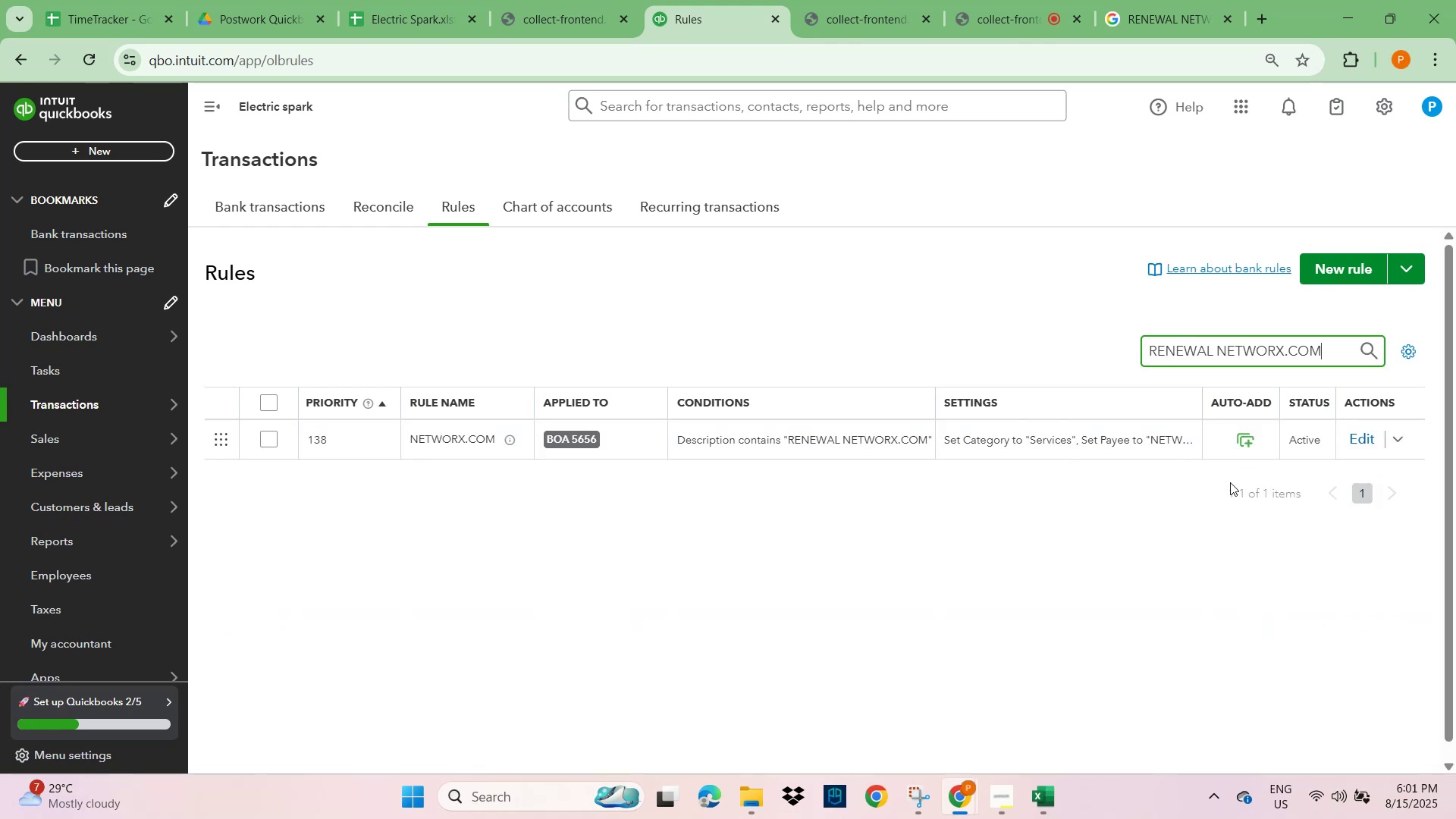 
left_click([1357, 439])
 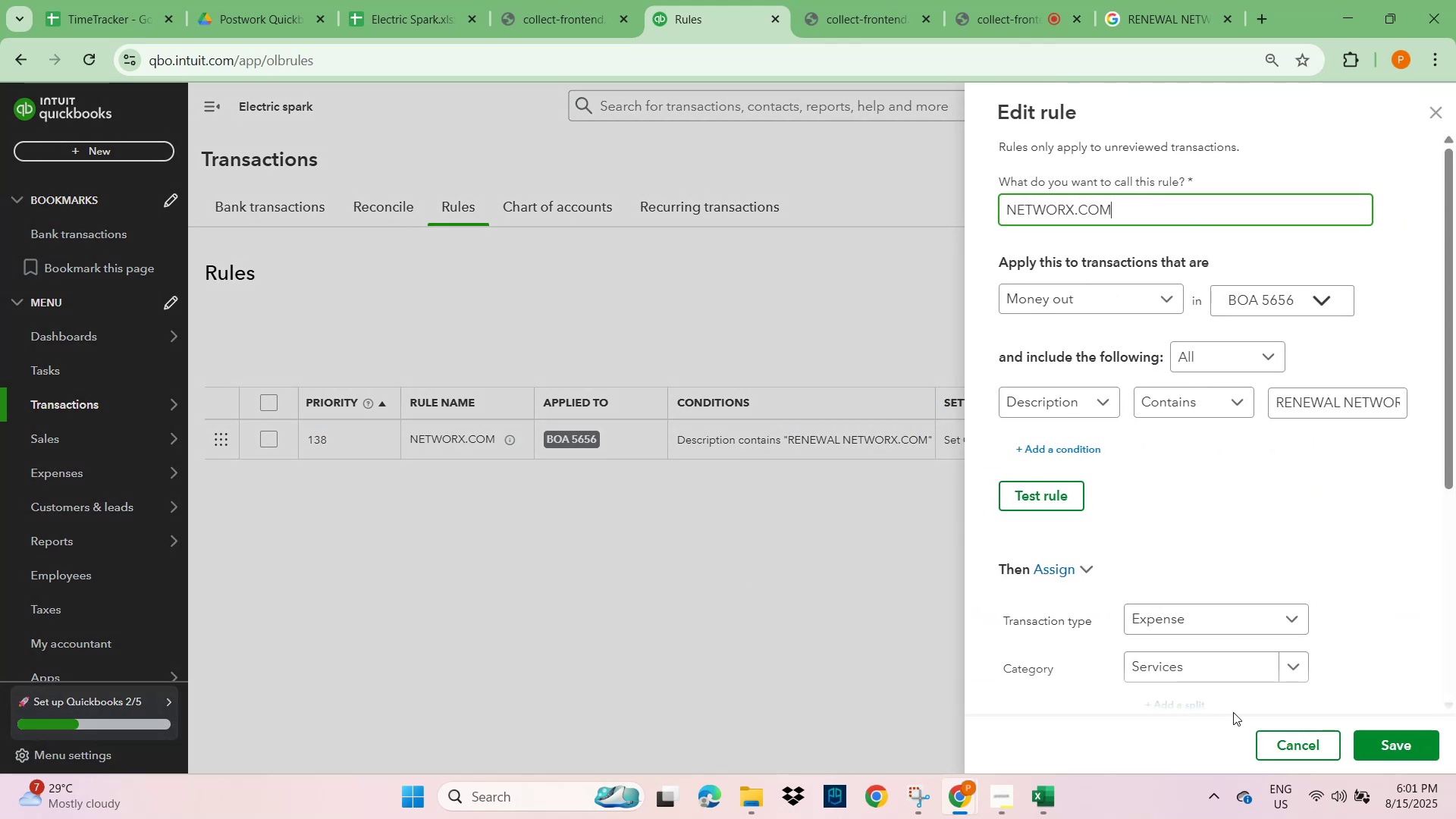 
left_click([1311, 745])
 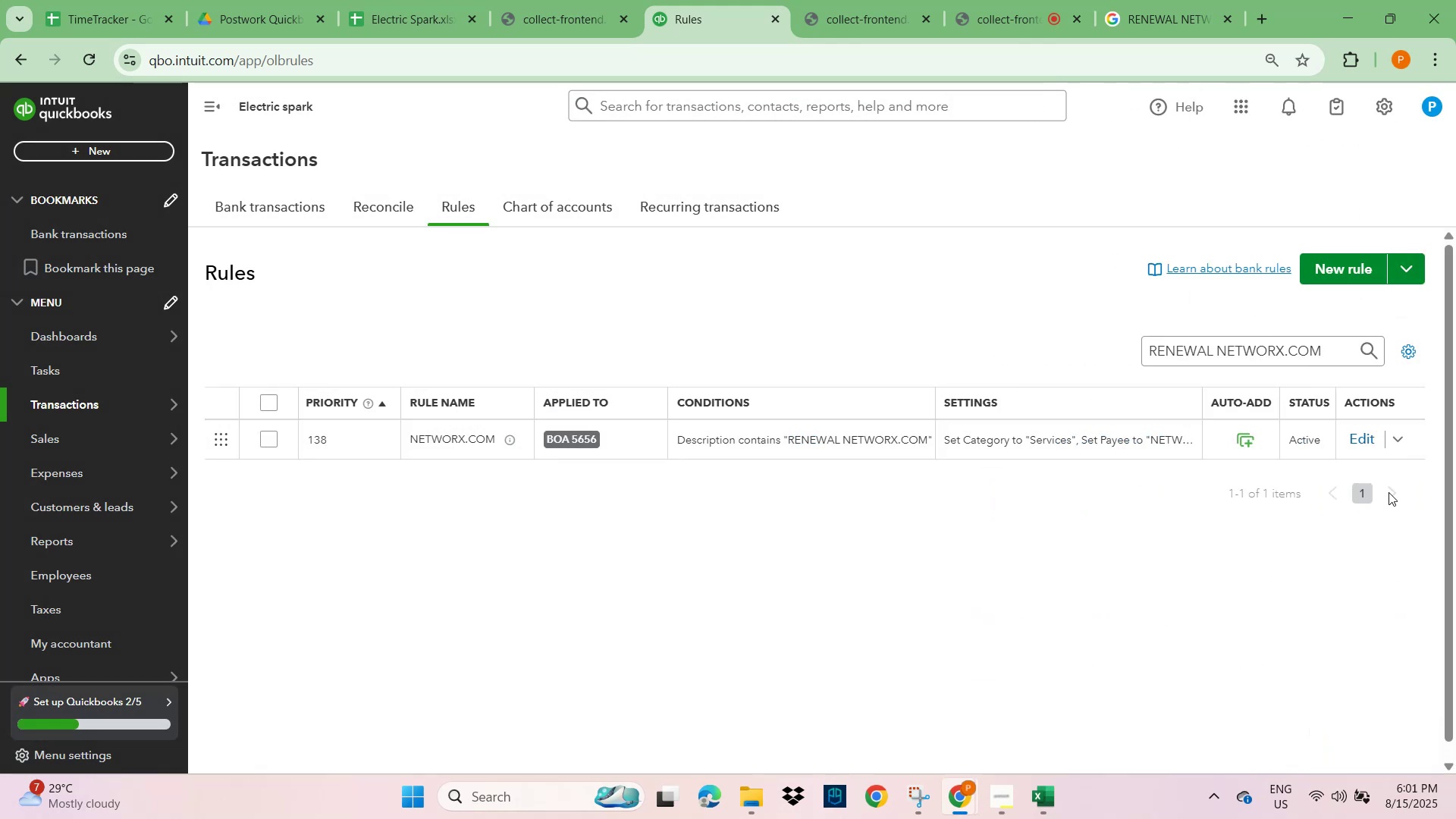 
left_click([1397, 436])
 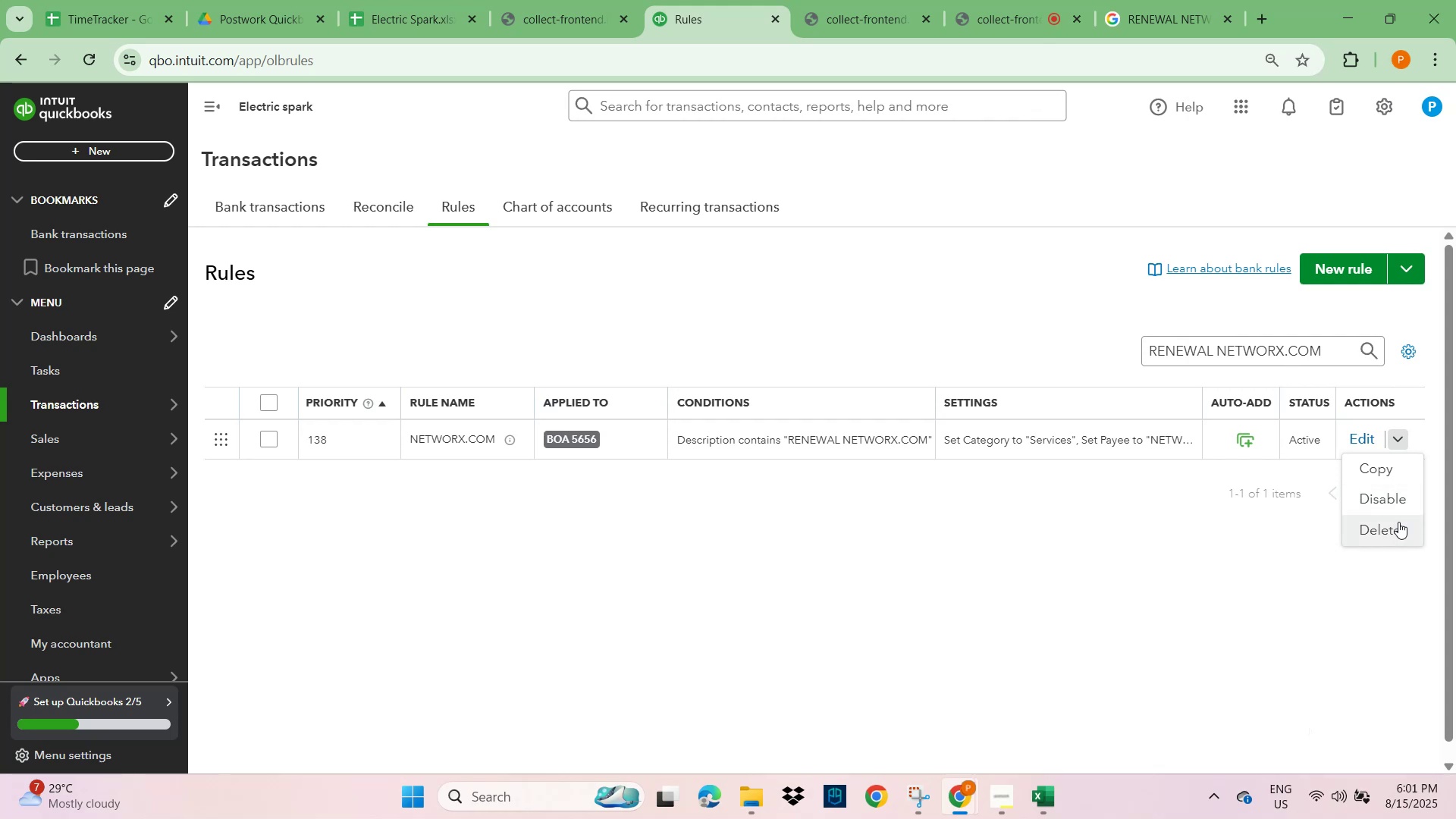 
left_click([1401, 537])
 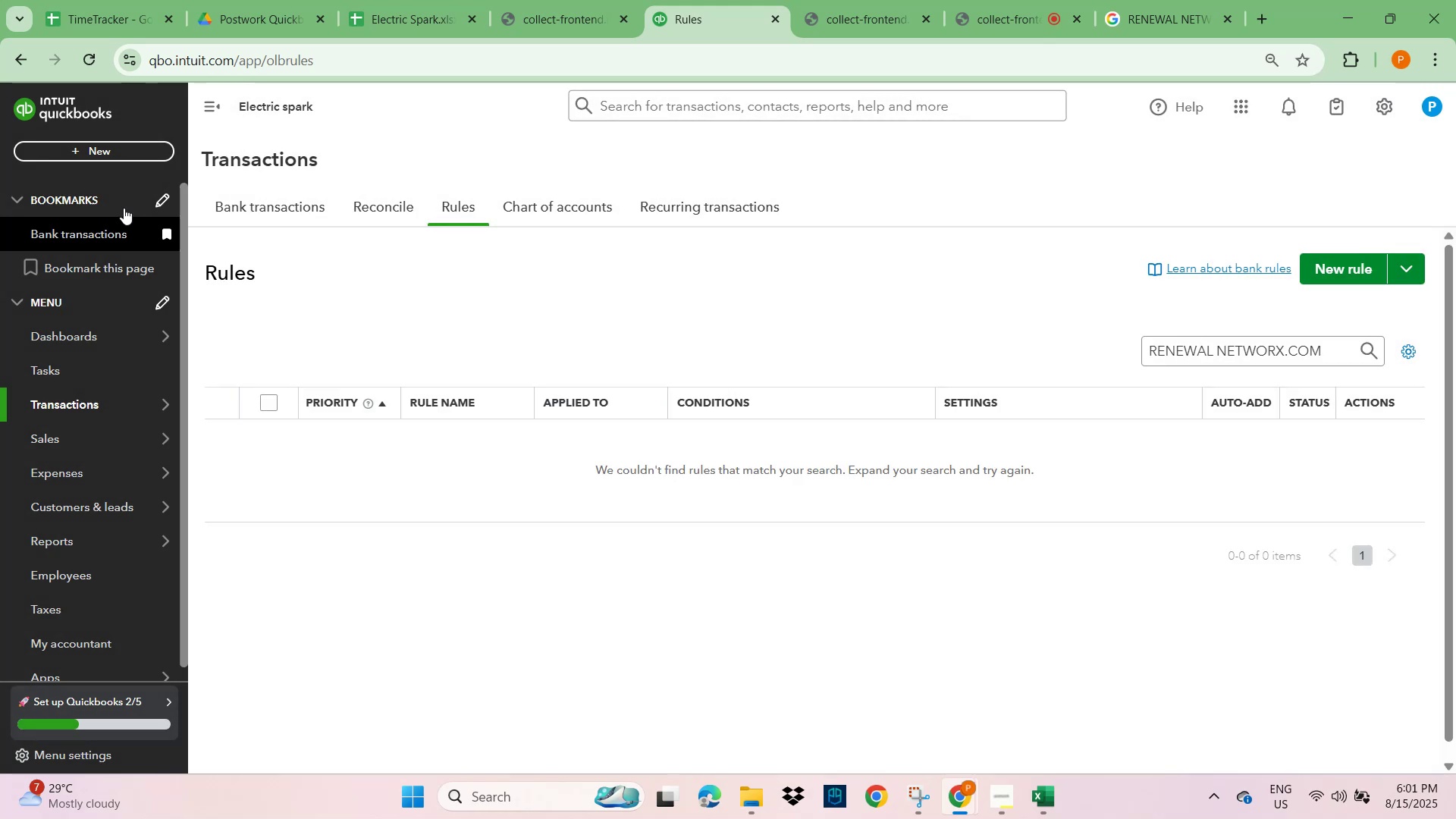 
wait(5.3)
 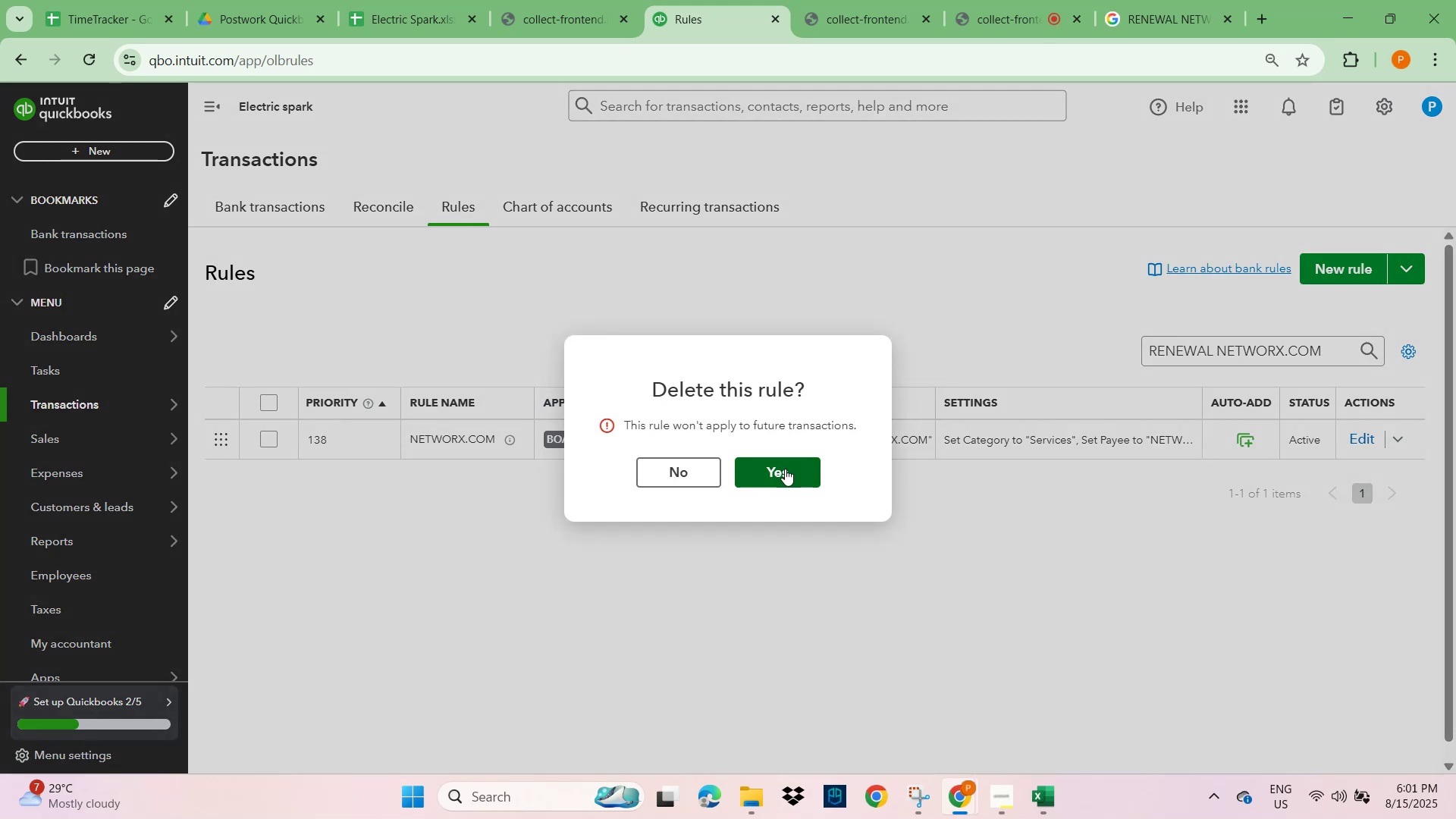 
left_click([278, 199])
 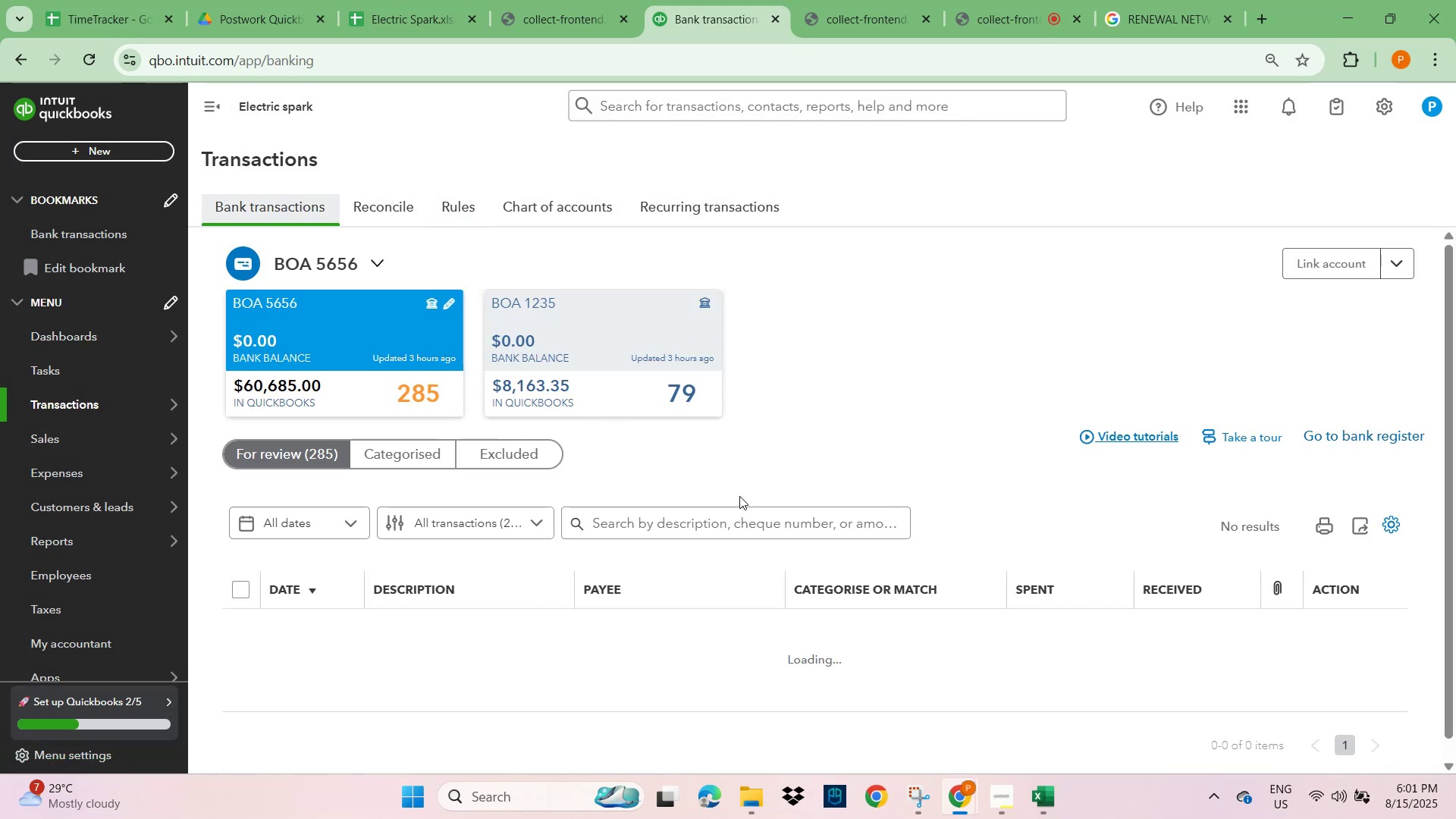 
key(Control+V)
 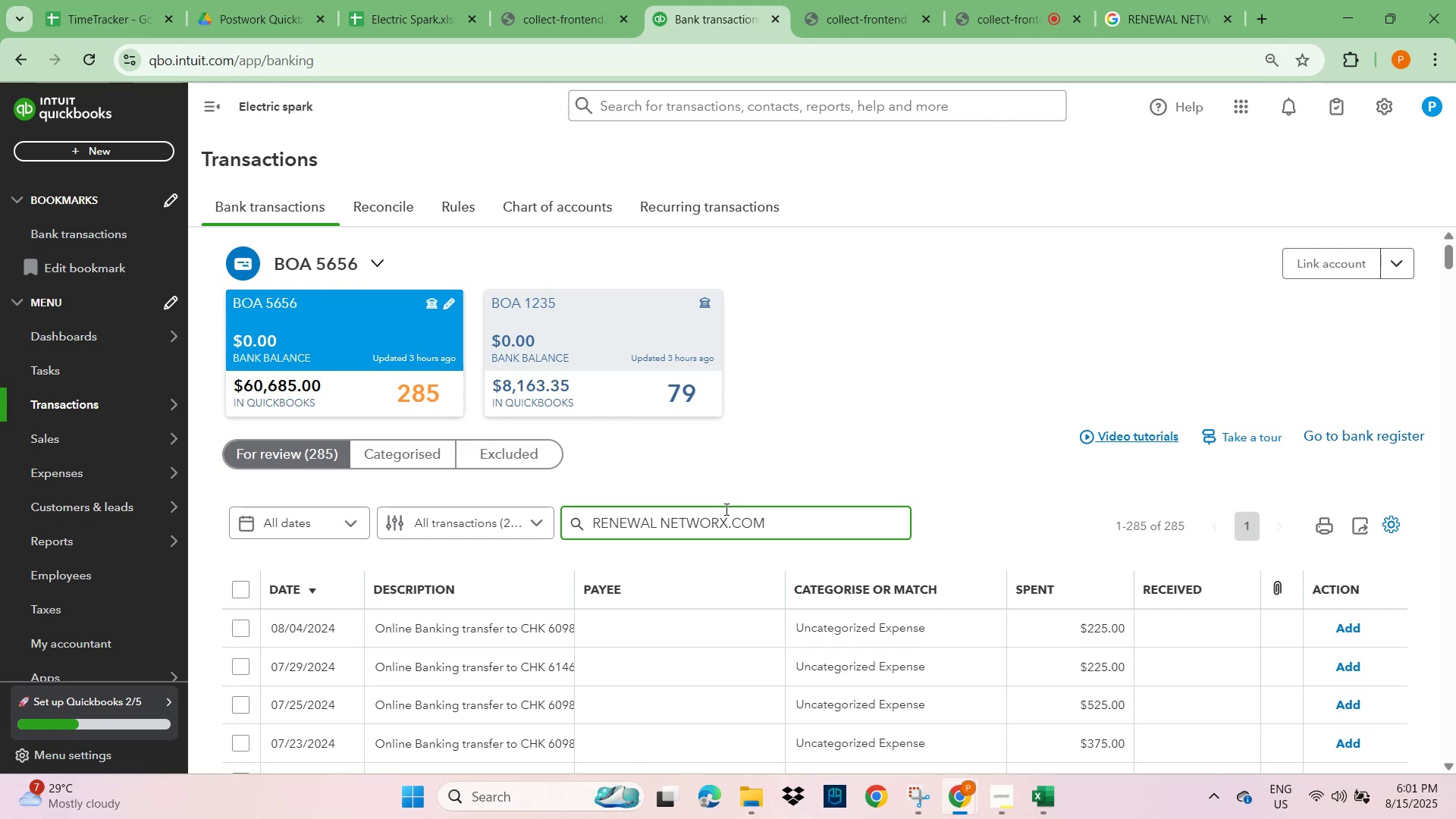 
scroll: coordinate [759, 558], scroll_direction: down, amount: 1.0
 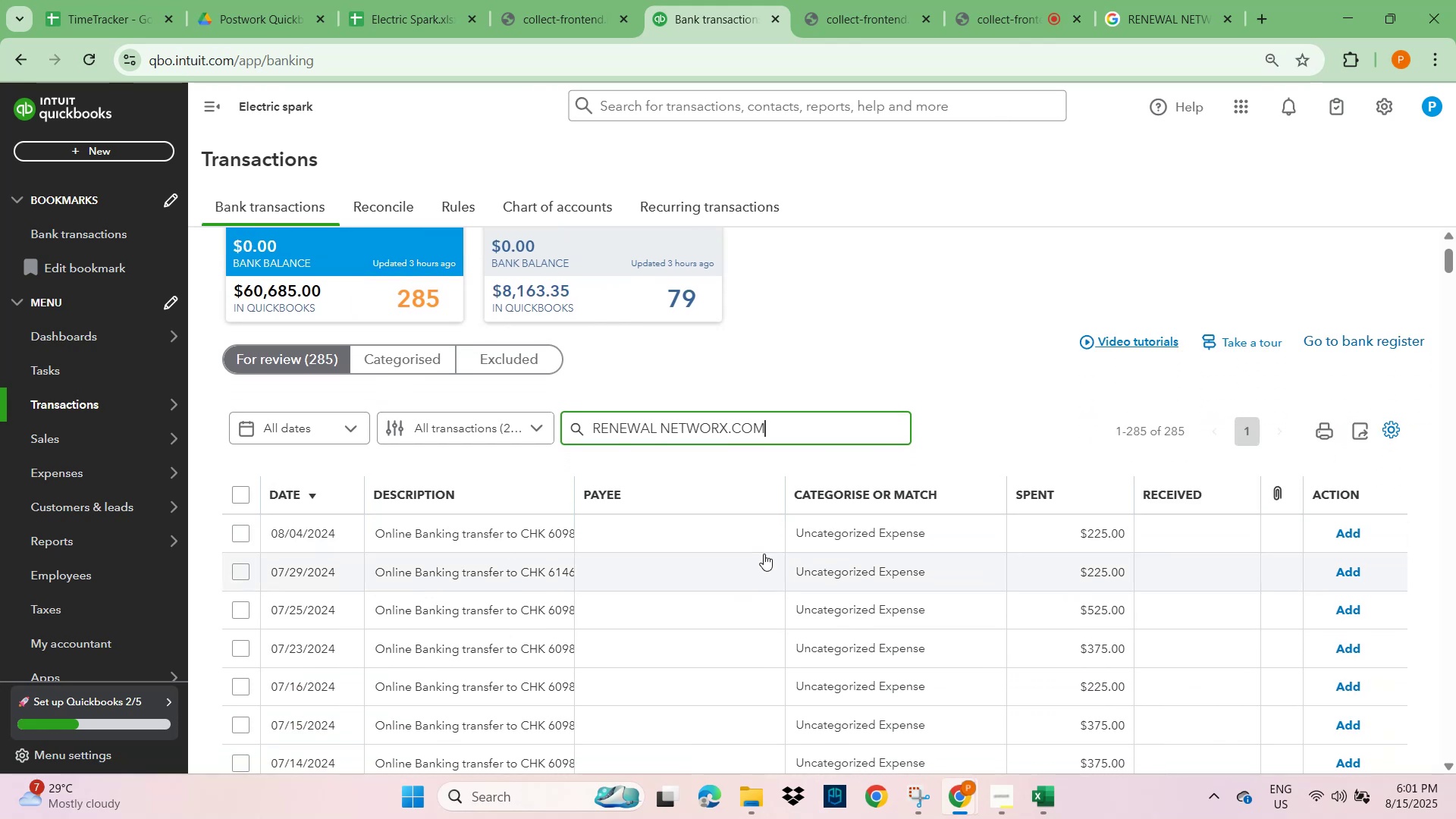 
key(NumpadEnter)
 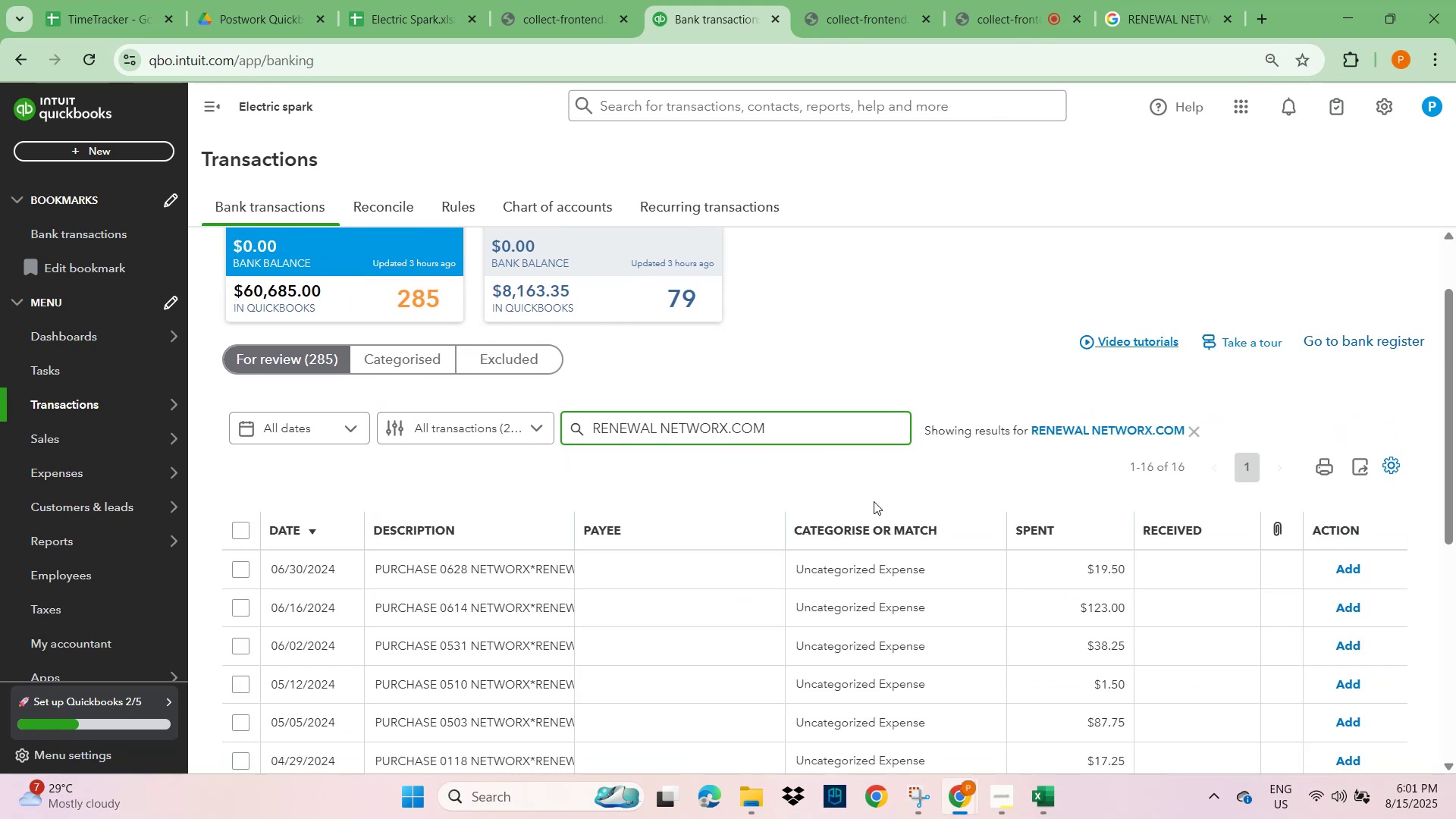 
scroll: coordinate [873, 500], scroll_direction: down, amount: 2.0
 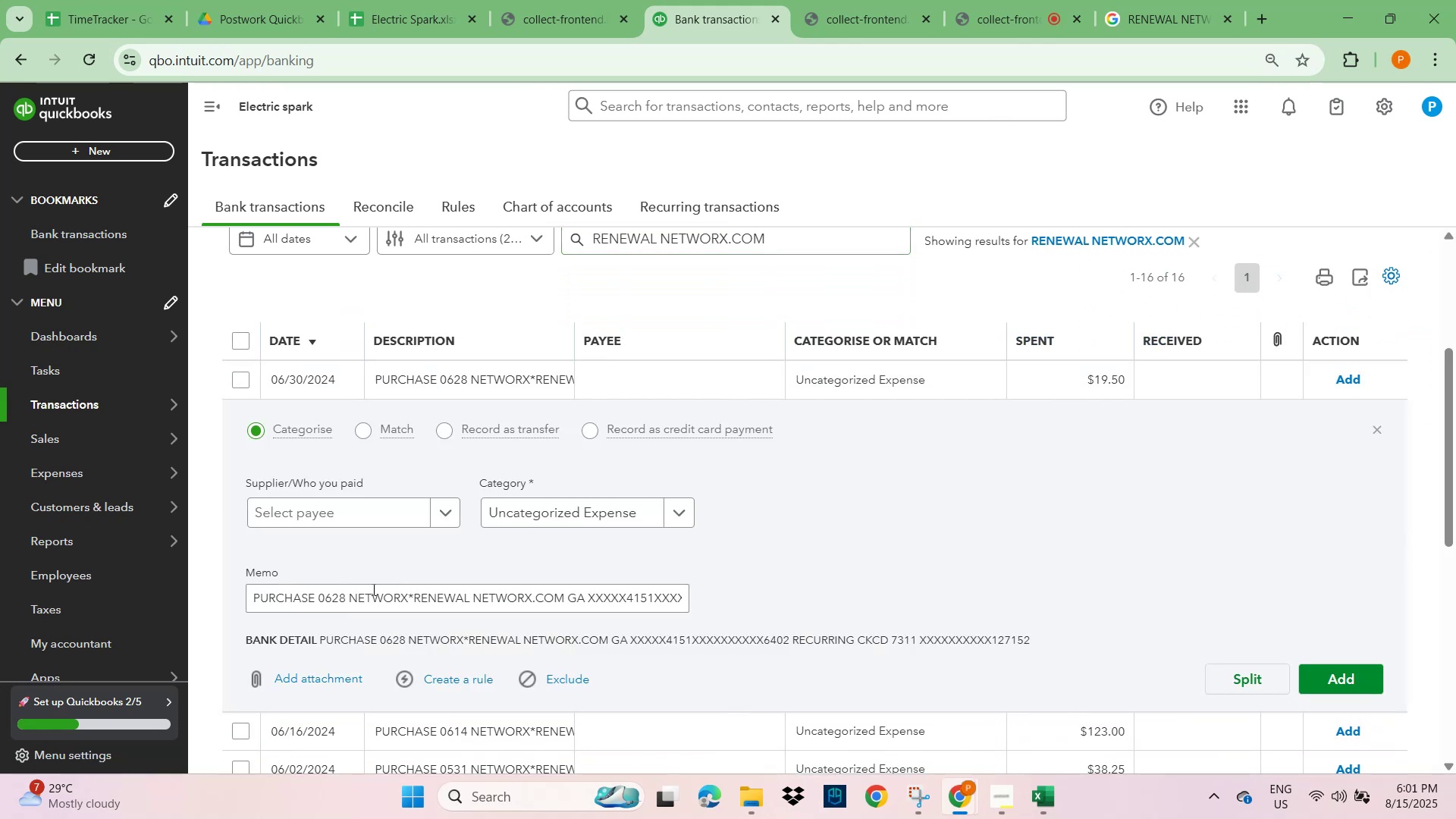 
left_click([359, 514])
 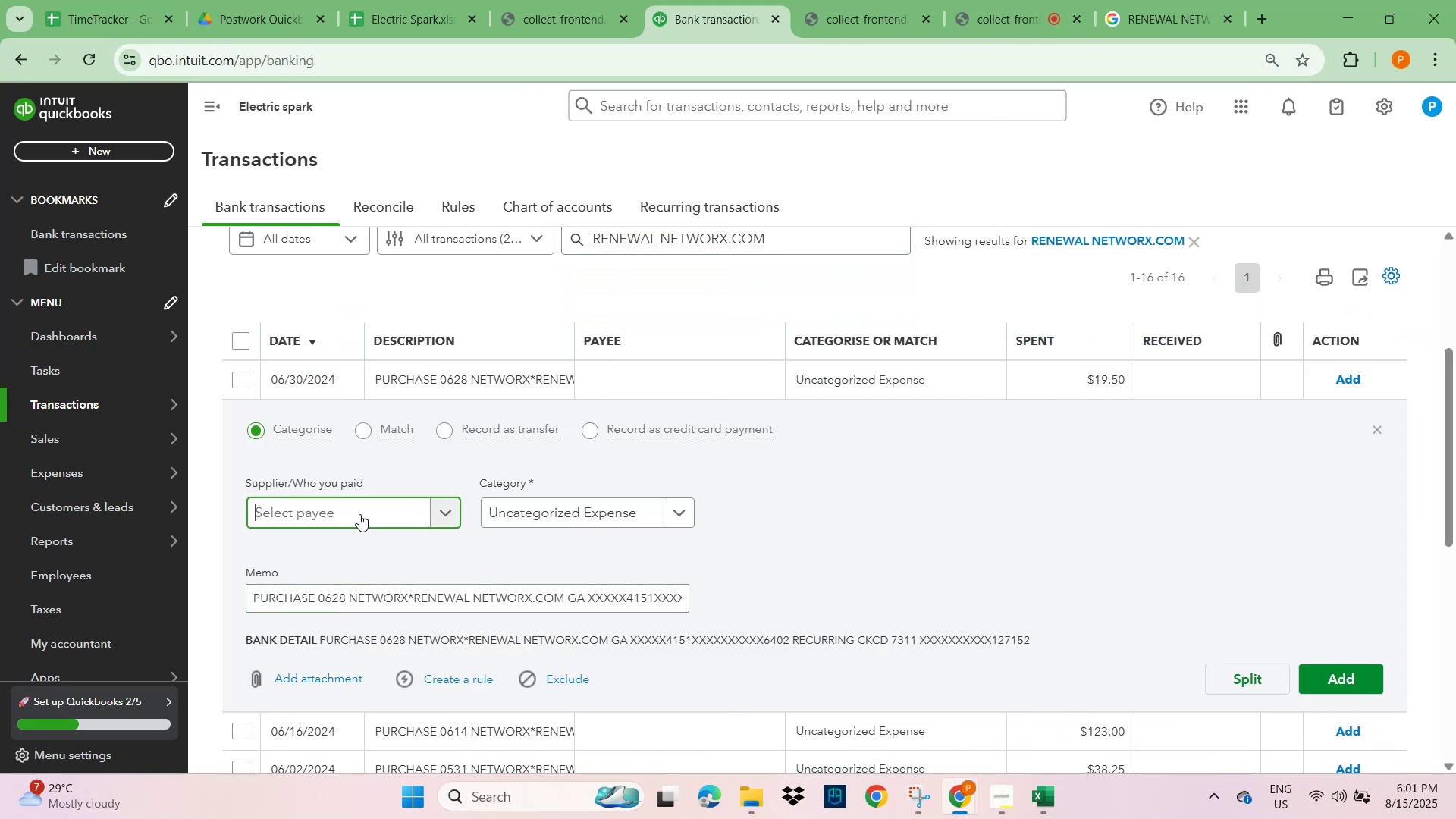 
key(Control+V)
 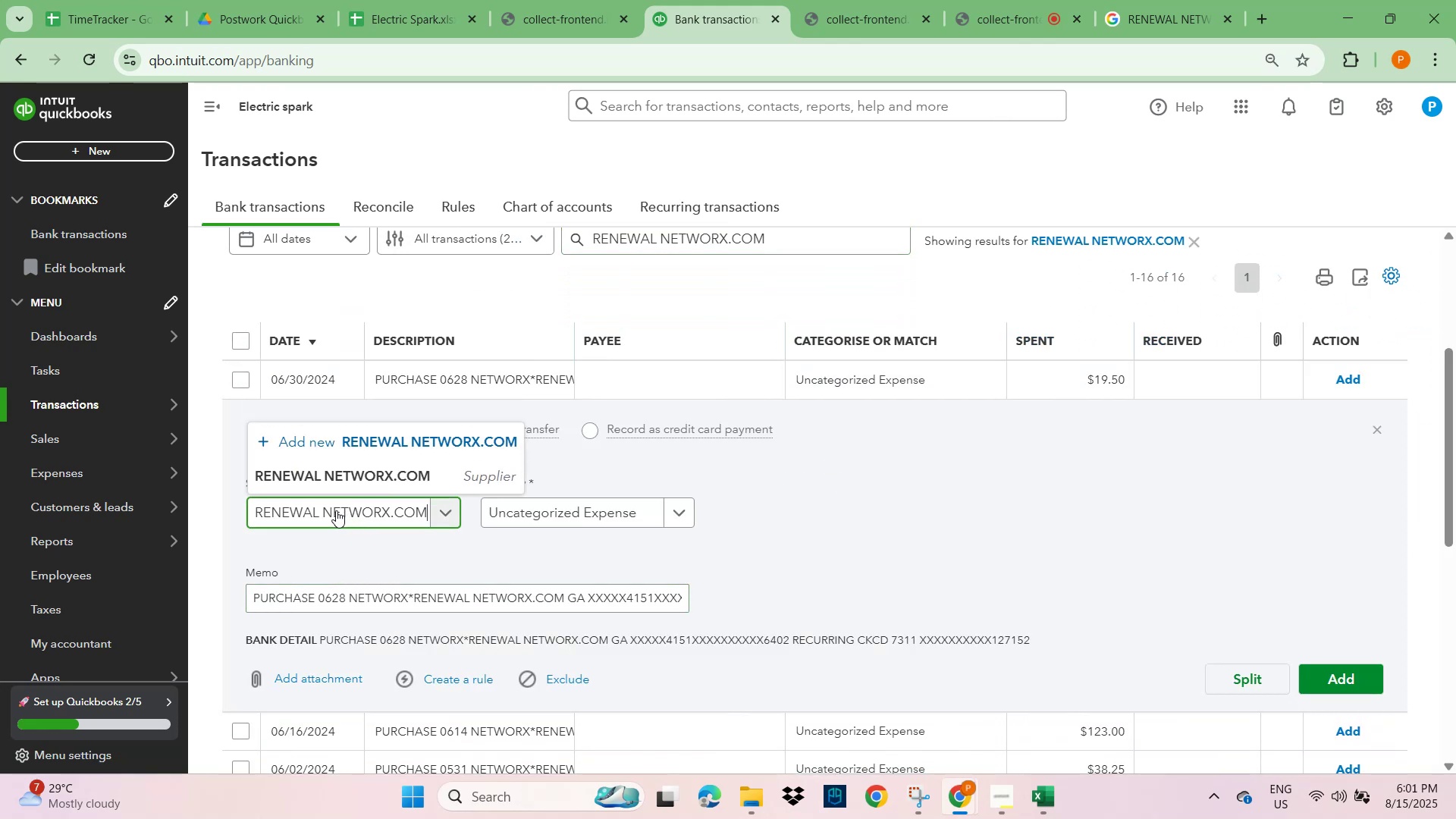 
left_click_drag(start_coordinate=[322, 516], to_coordinate=[181, 531])
 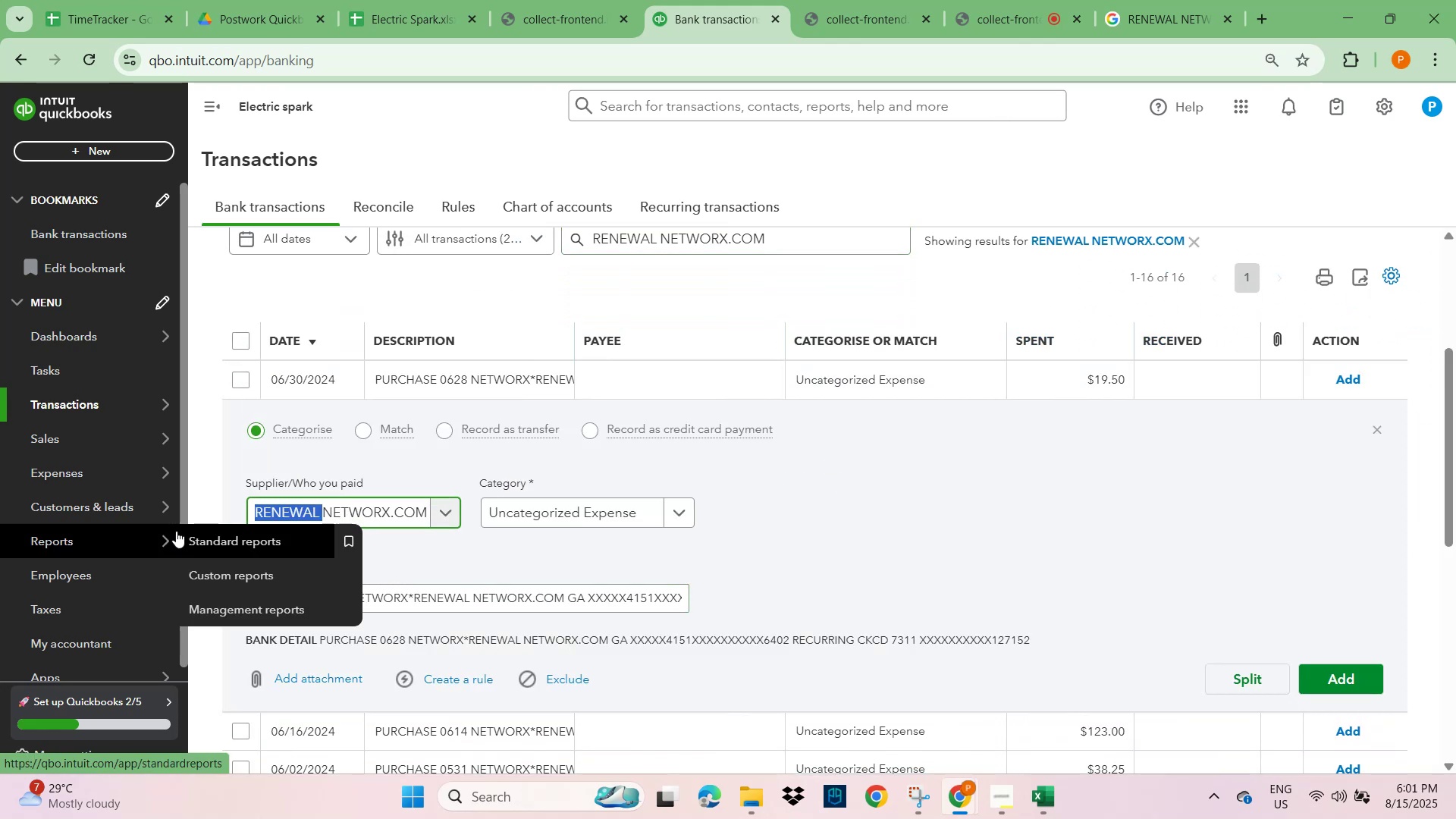 
key(Backspace)
 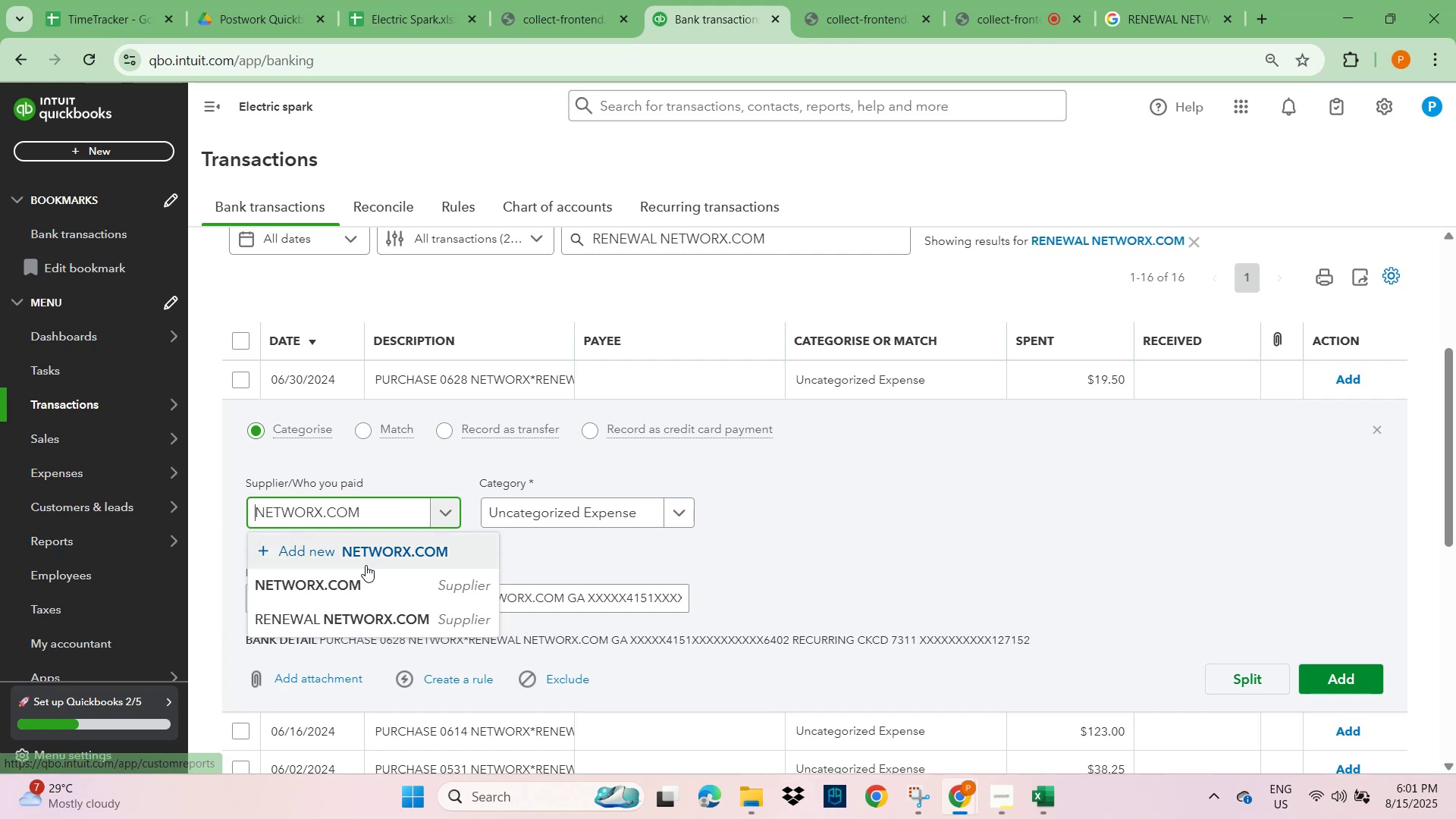 
left_click([310, 582])
 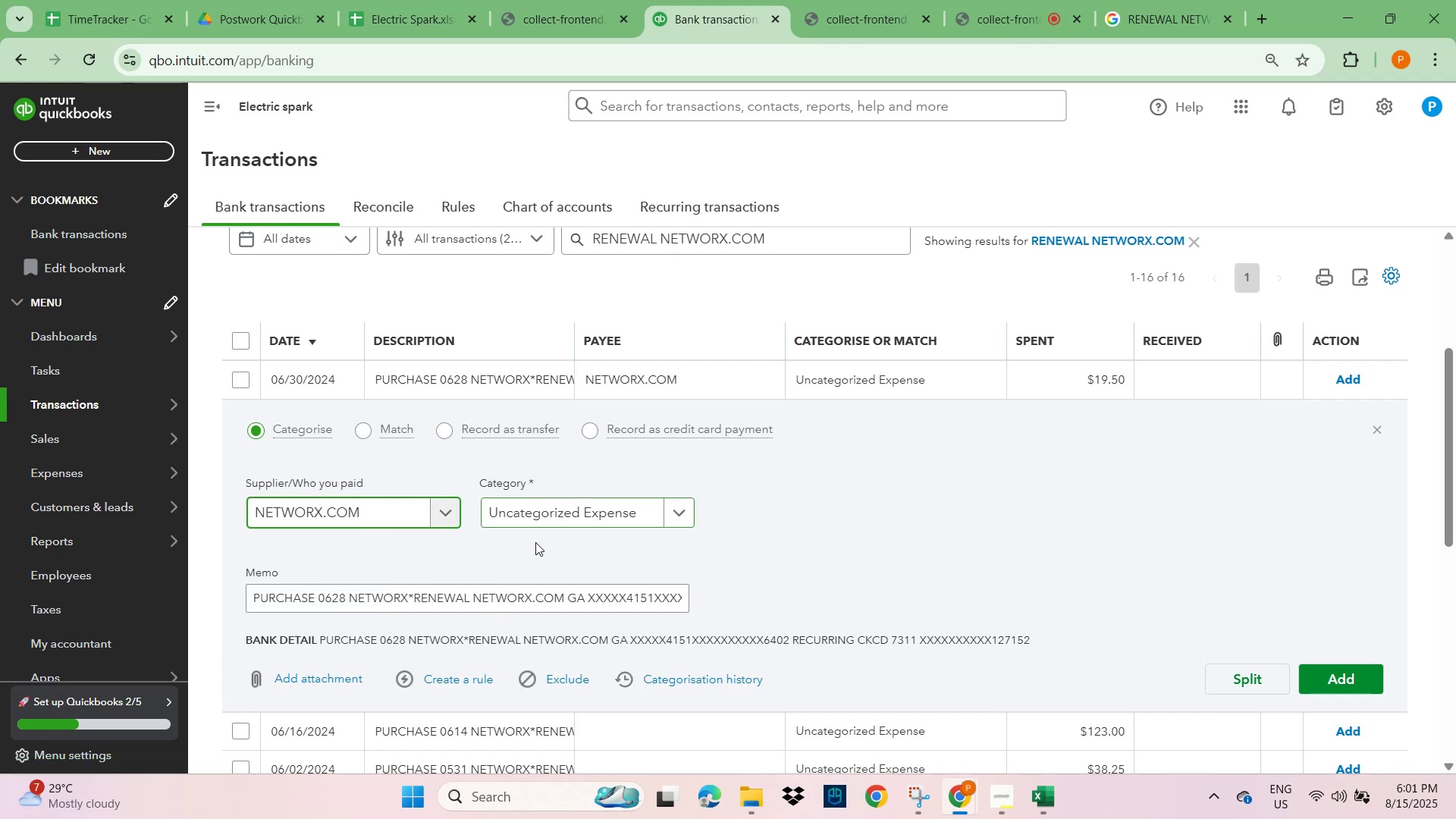 
left_click([440, 685])
 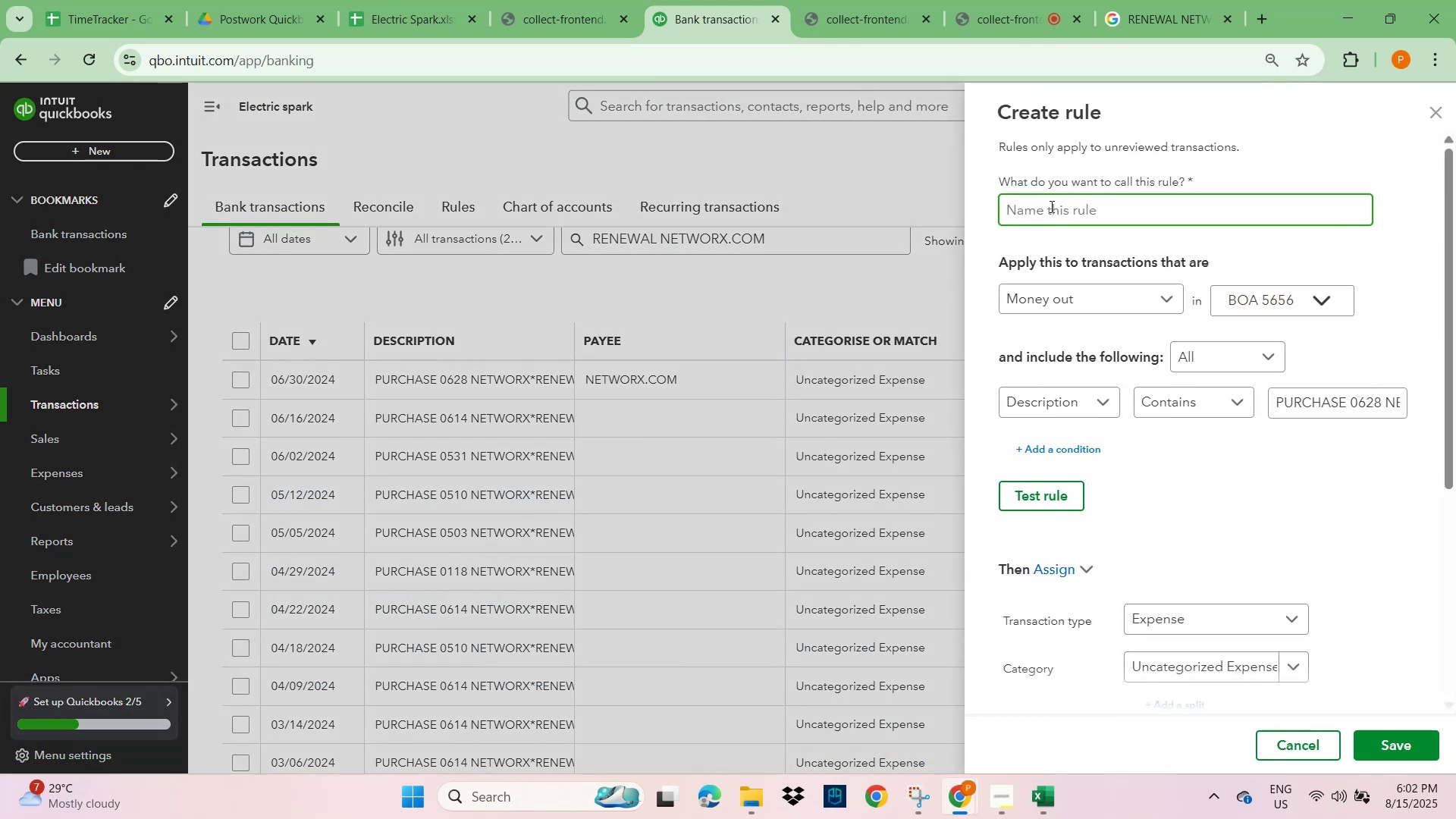 
left_click([1050, 209])
 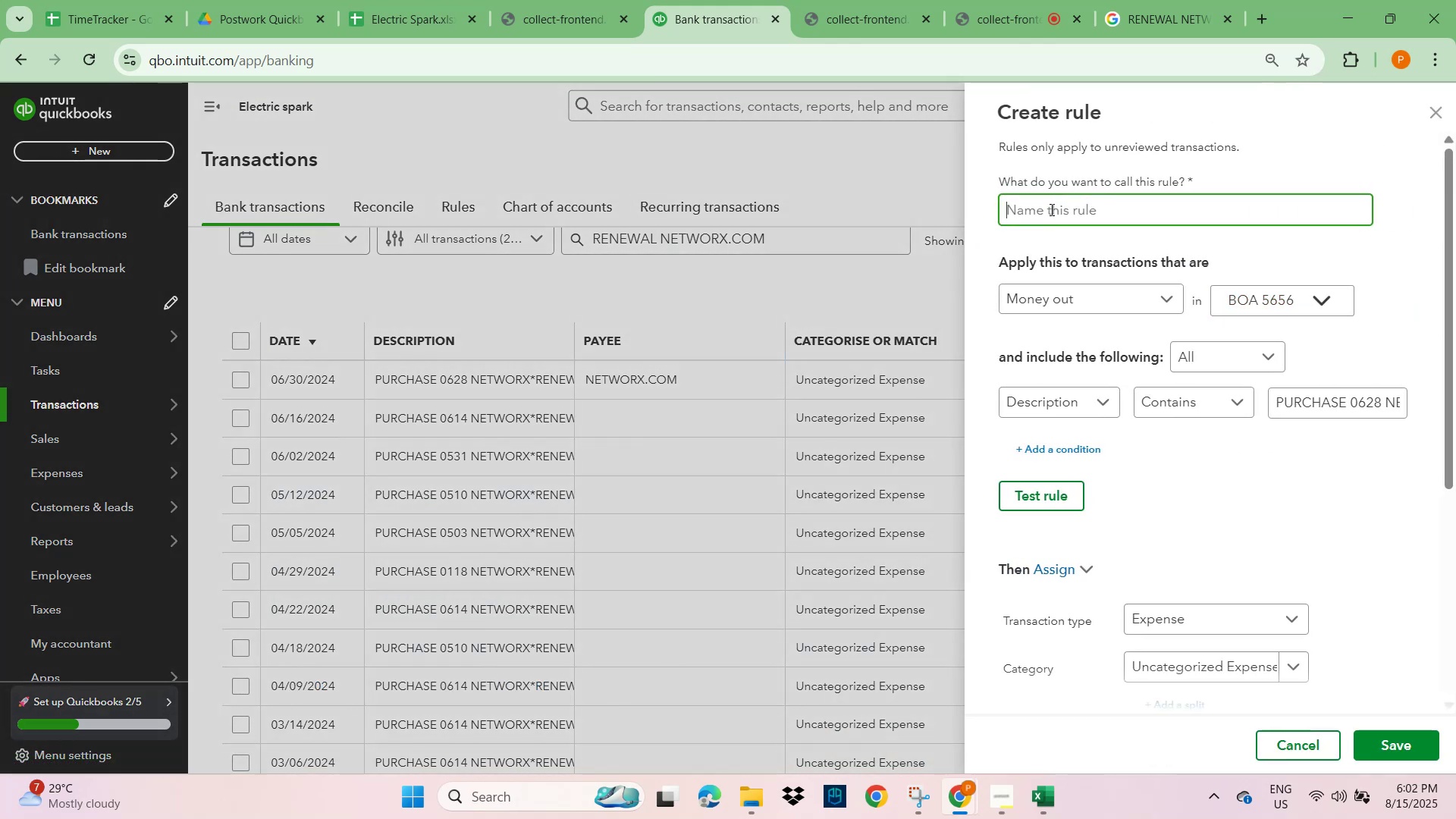 
key(Control+V)
 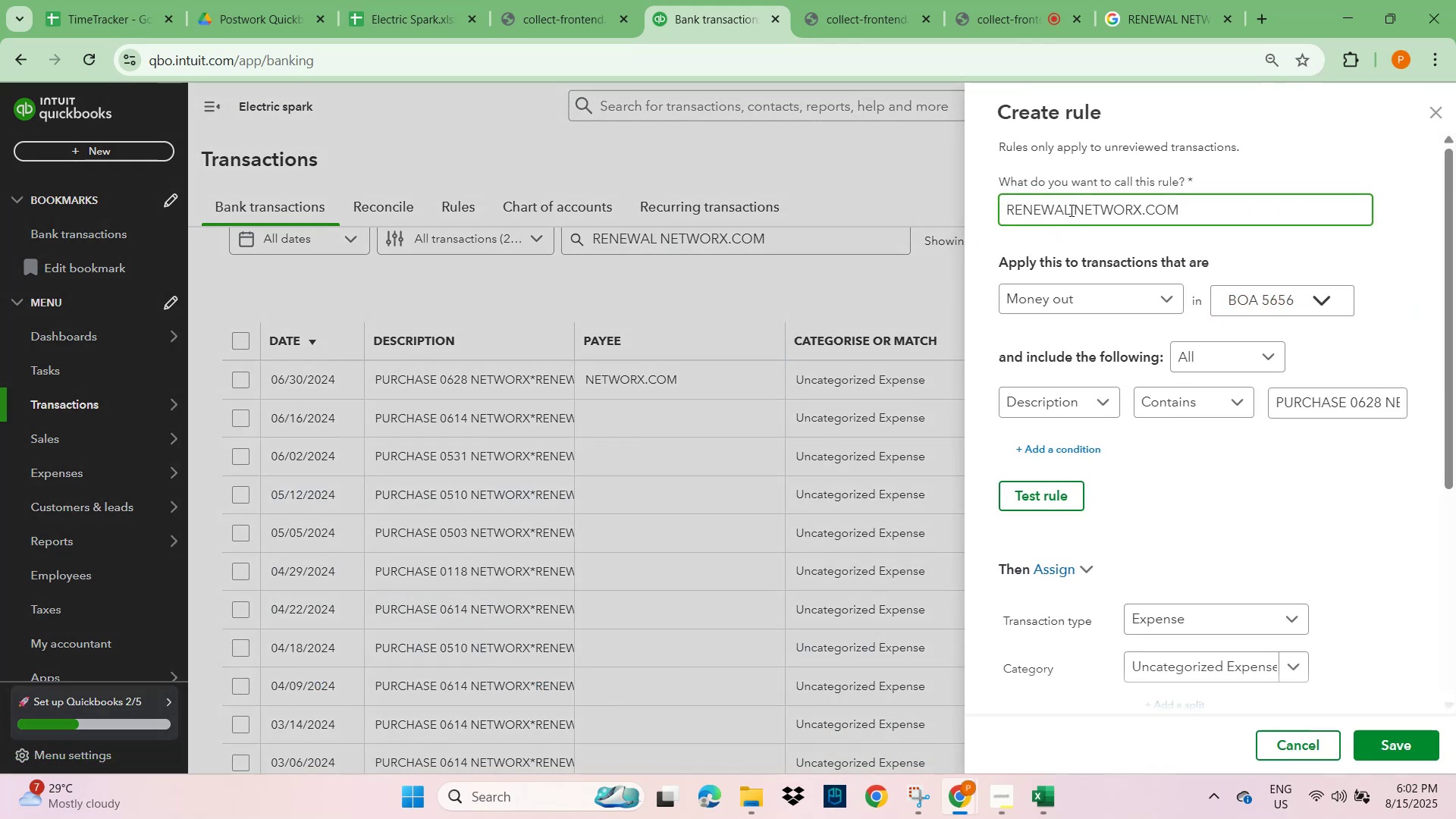 
left_click_drag(start_coordinate=[1076, 209], to_coordinate=[877, 253])
 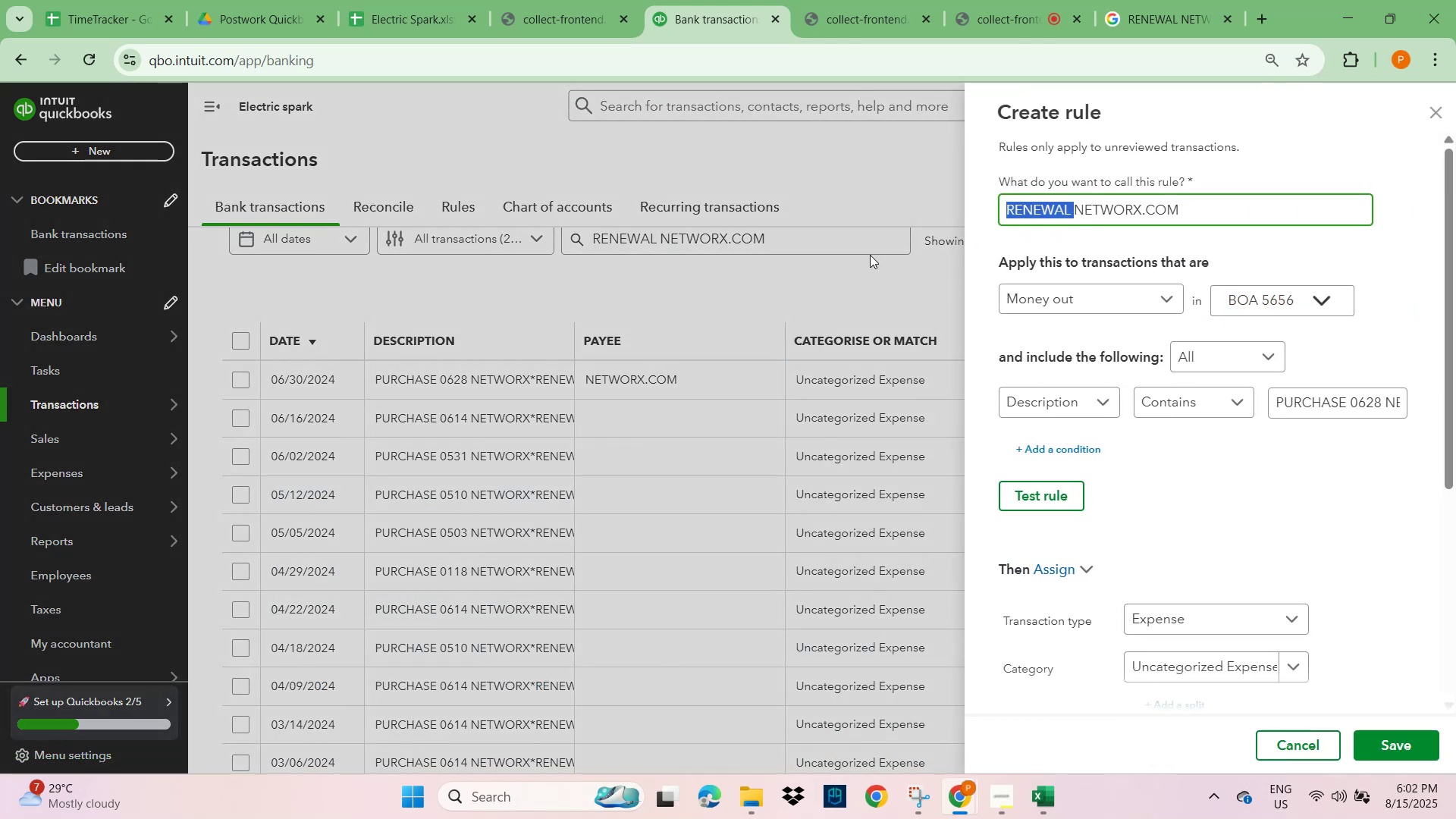 
key(Backspace)
 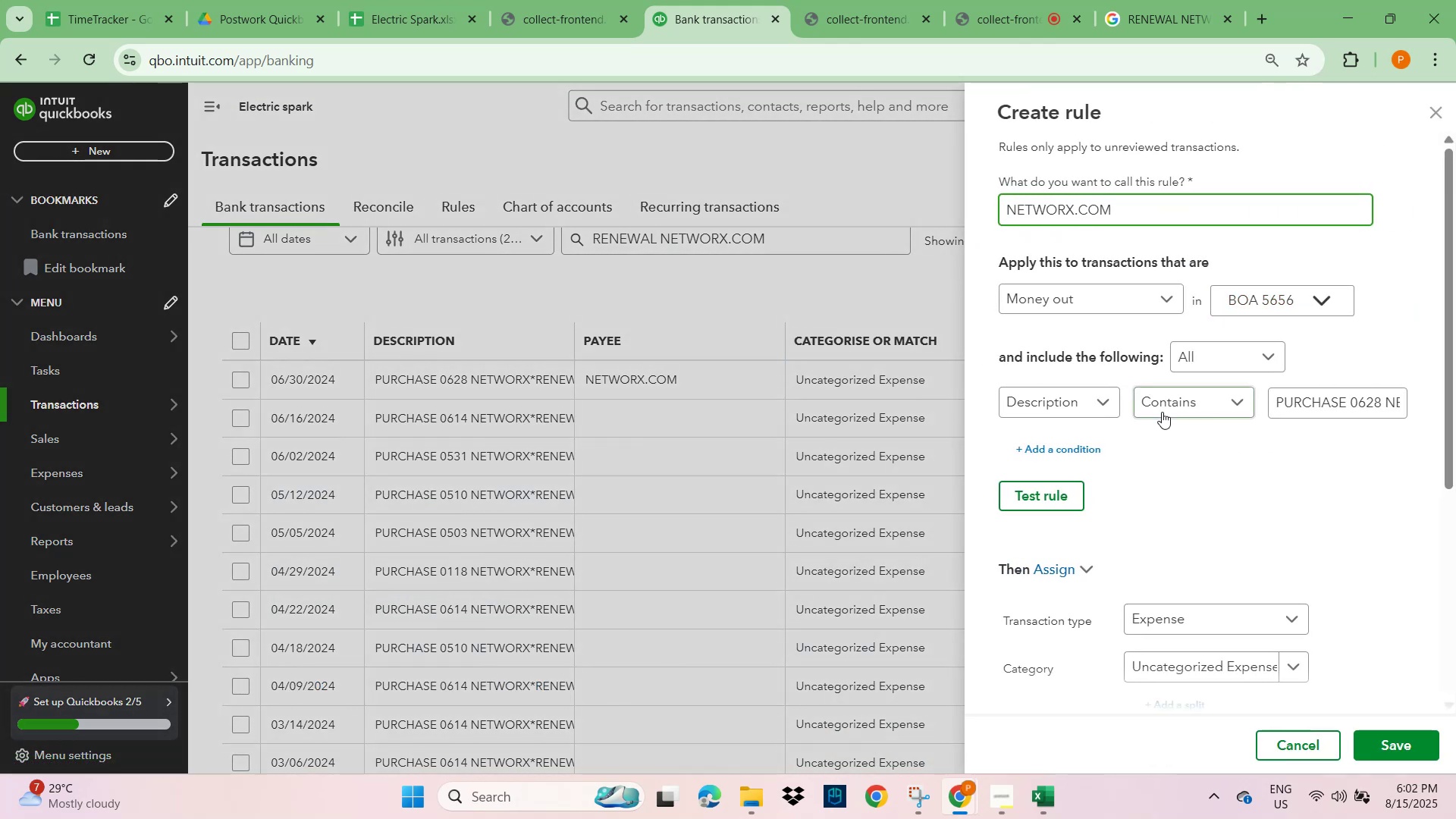 
left_click([1327, 395])
 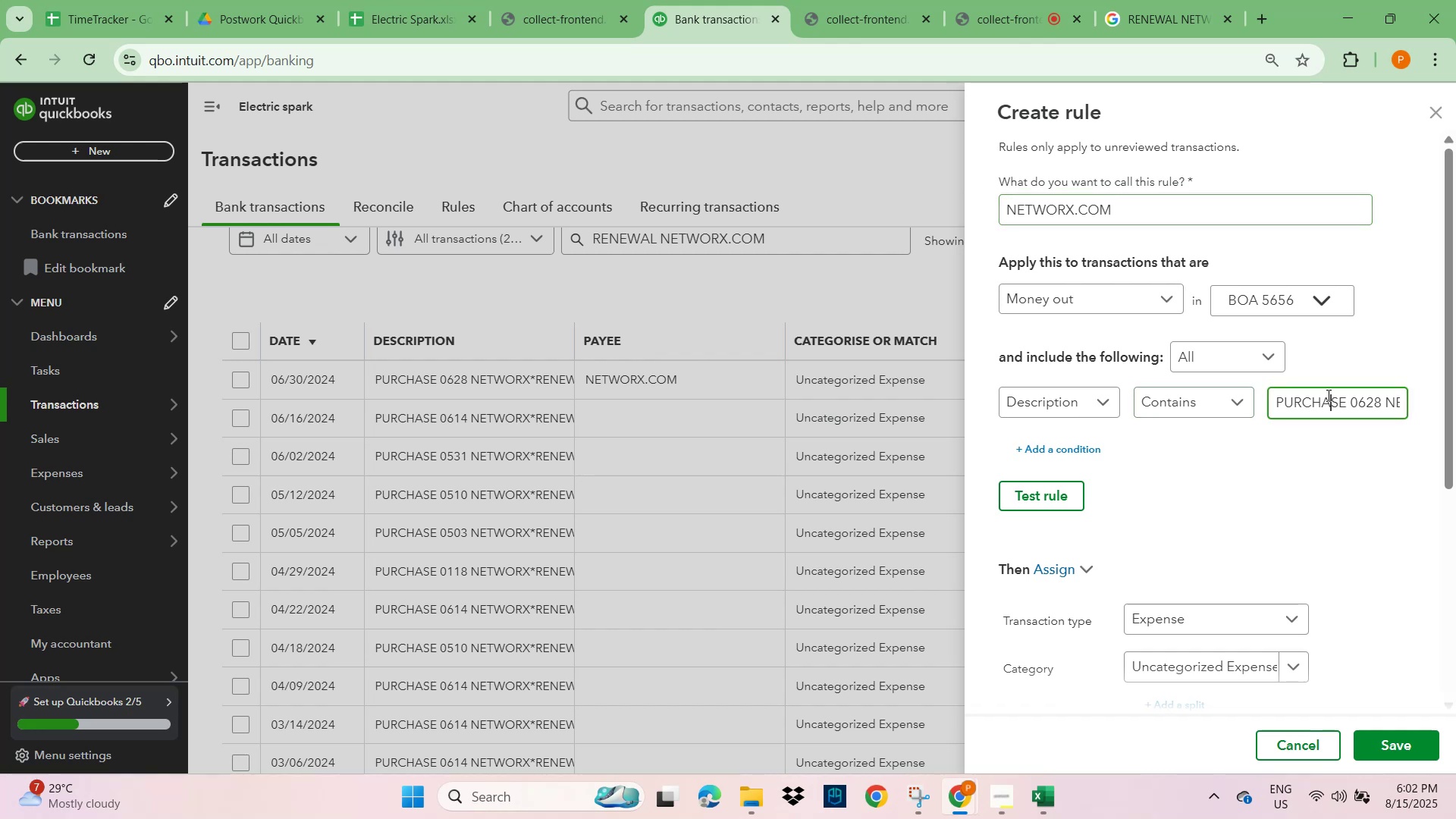 
key(Control+A)
 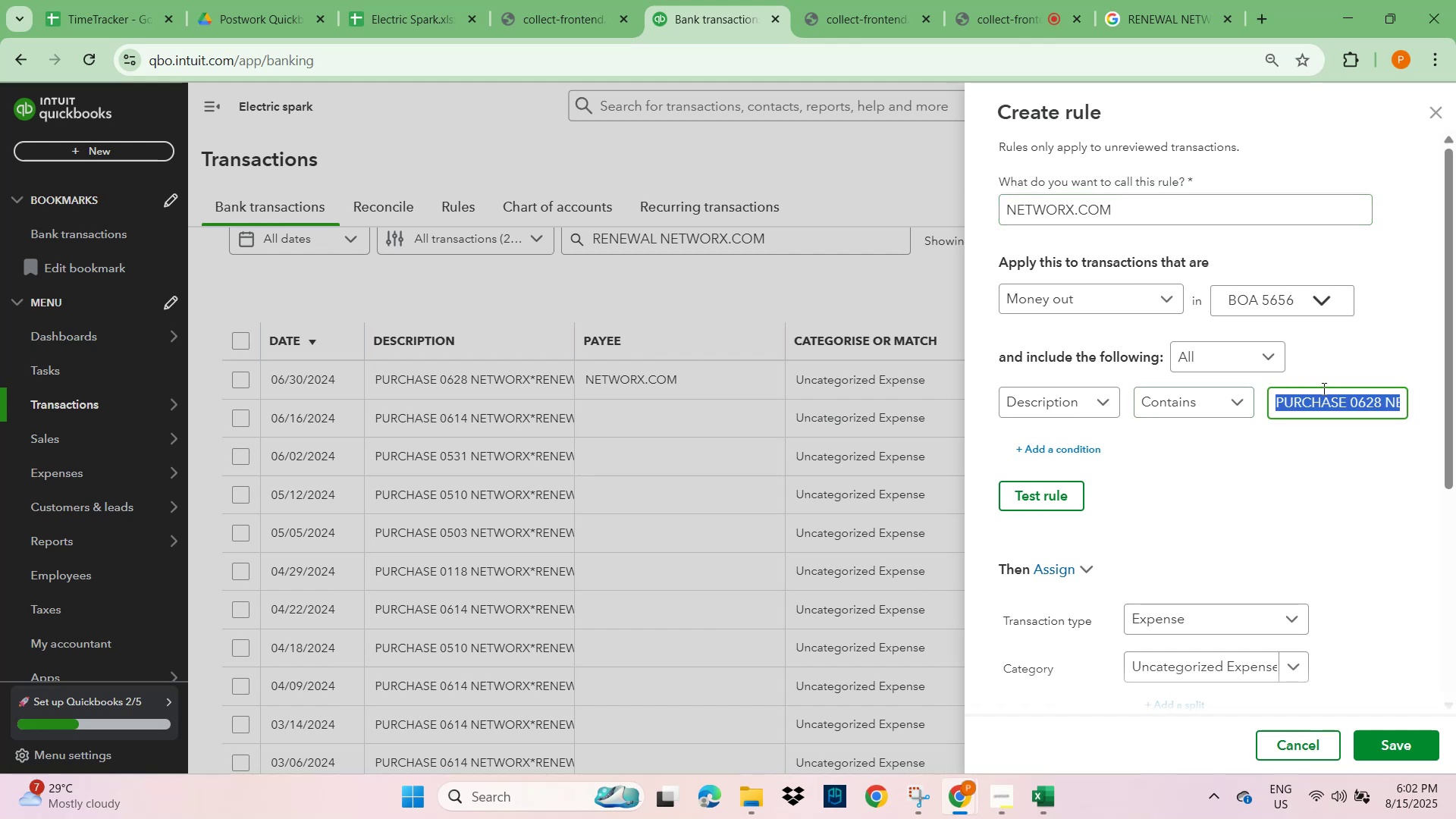 
key(Control+V)
 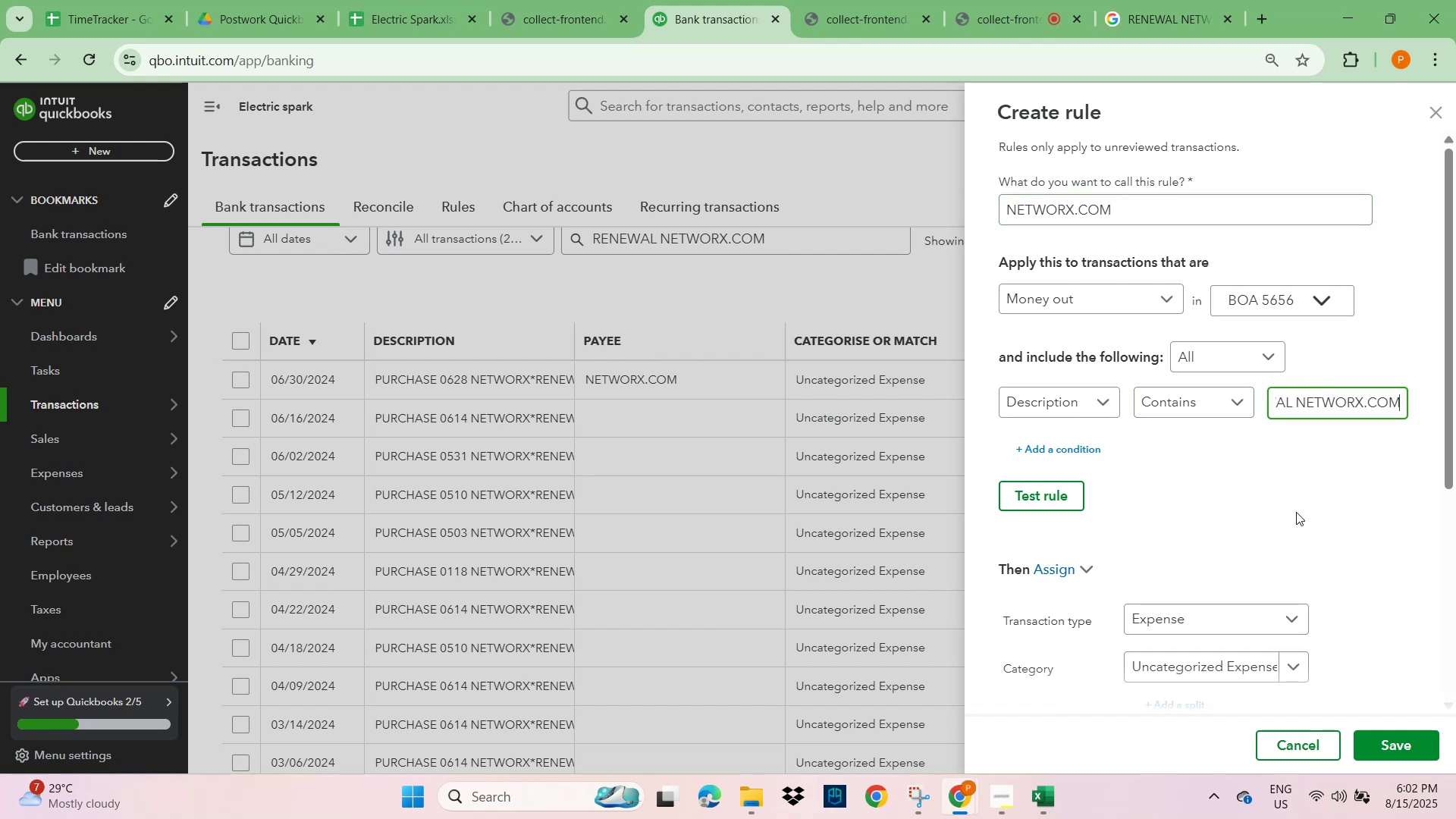 
left_click([1303, 520])
 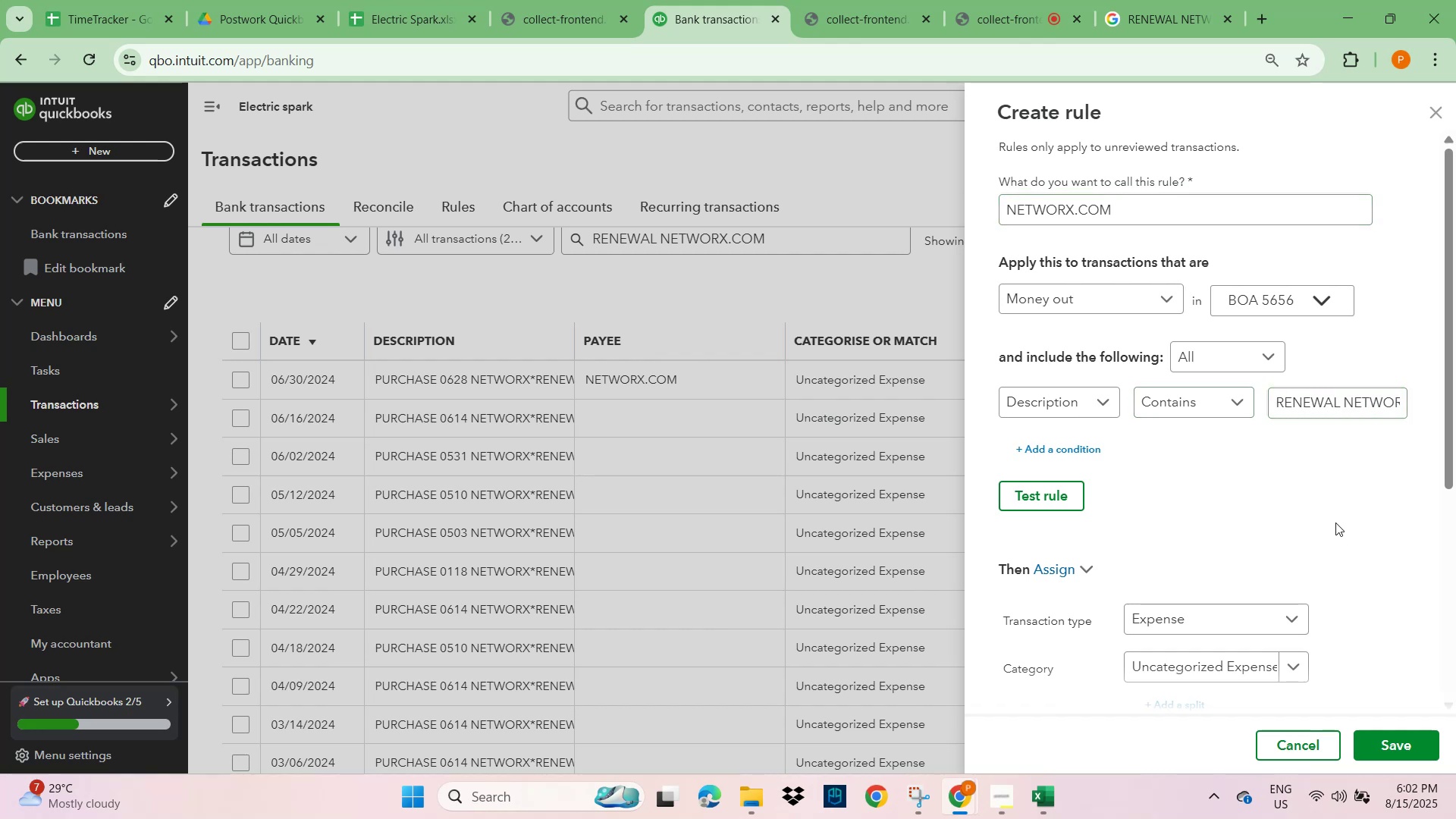 
left_click([1352, 403])
 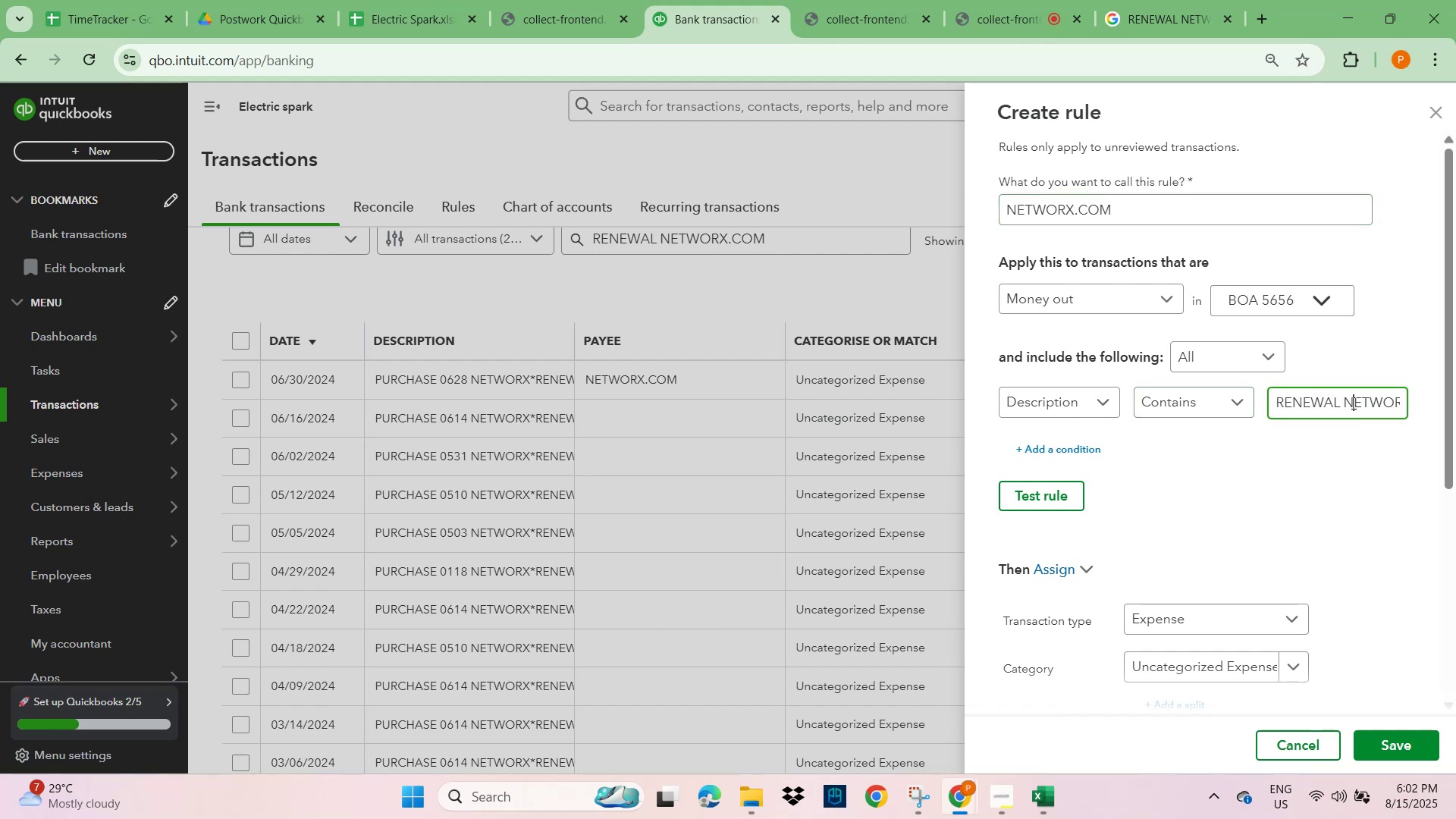 
key(Control+A)
 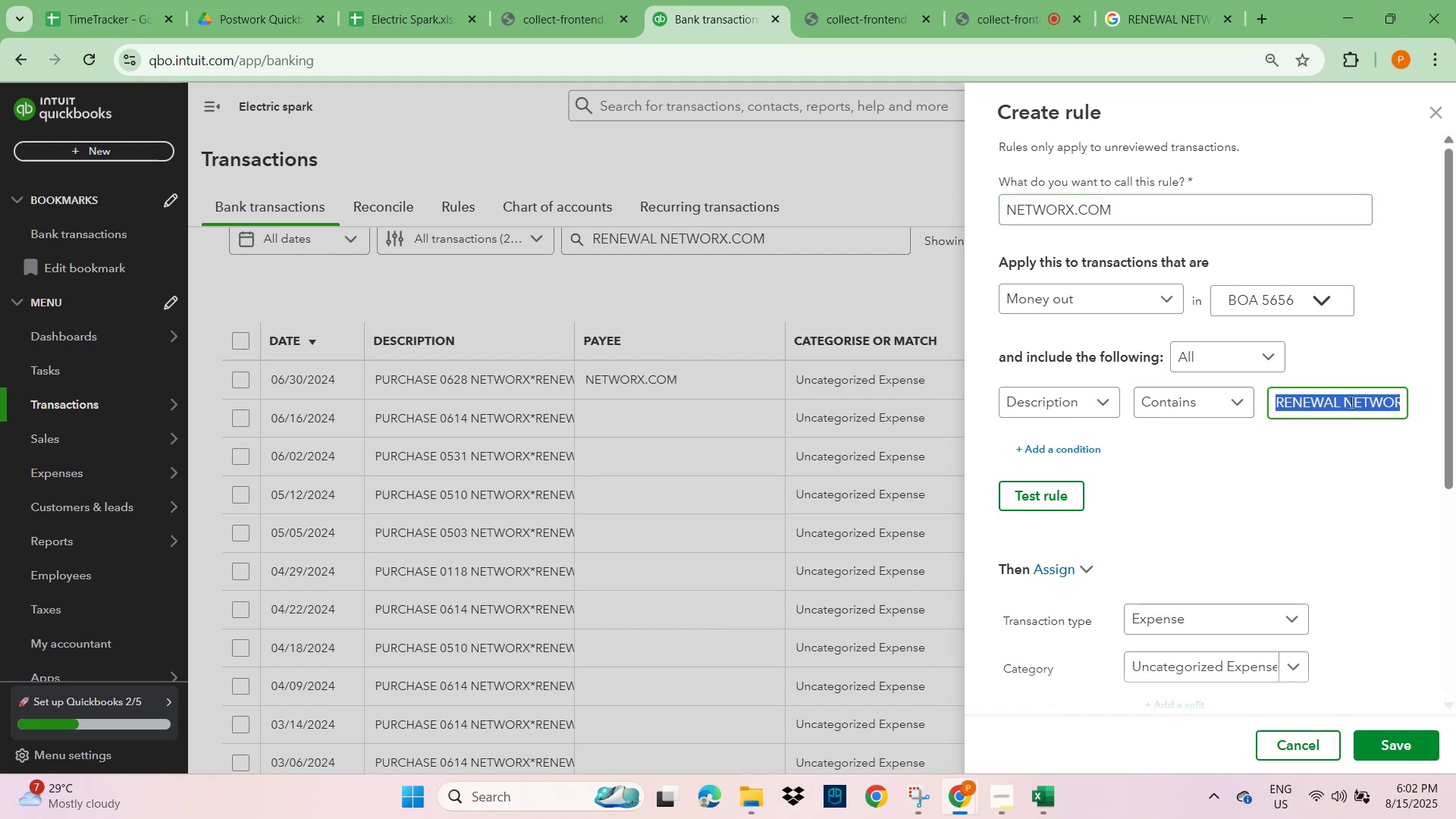 
key(Control+V)
 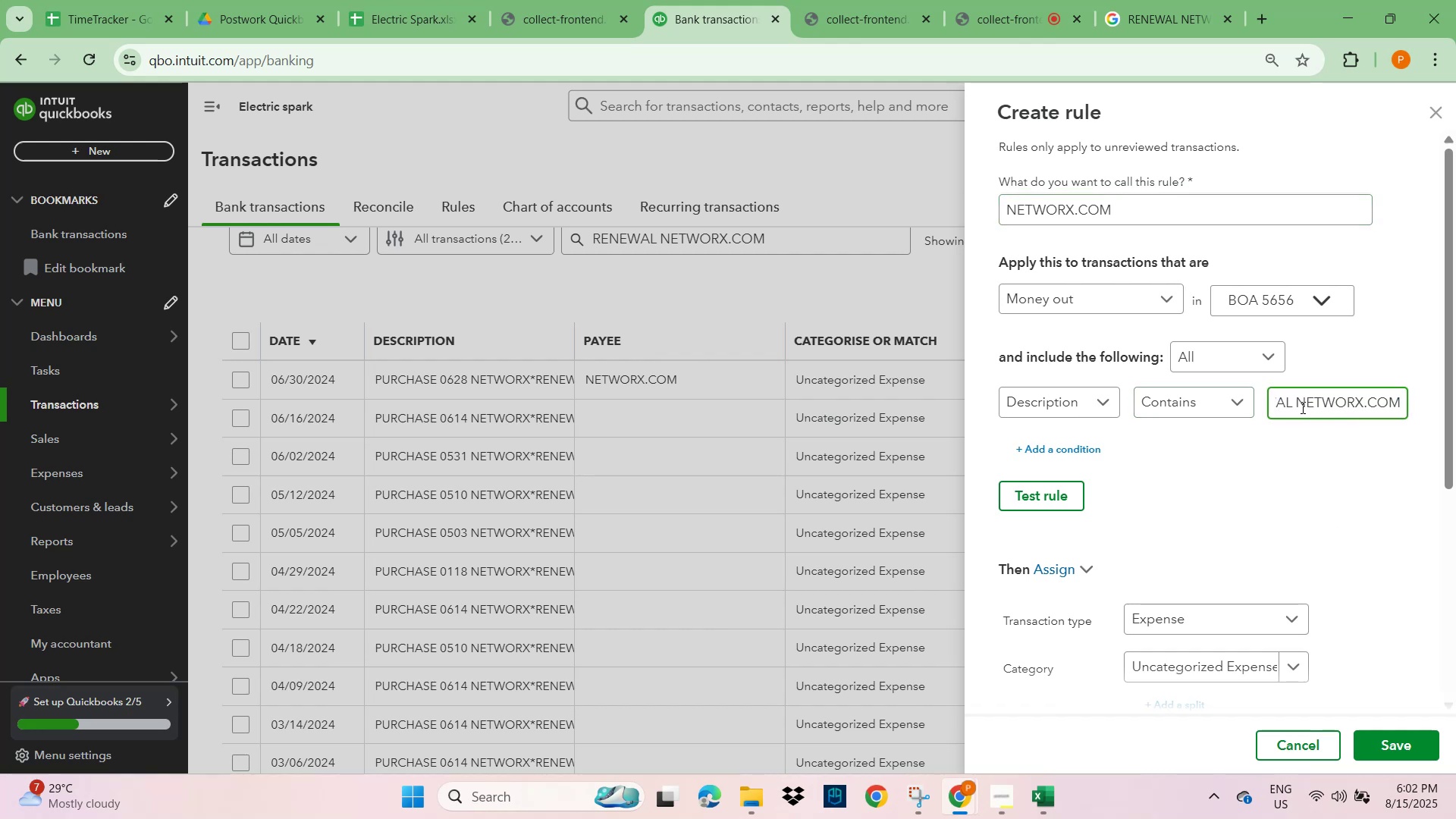 
left_click_drag(start_coordinate=[1298, 403], to_coordinate=[1172, 416])
 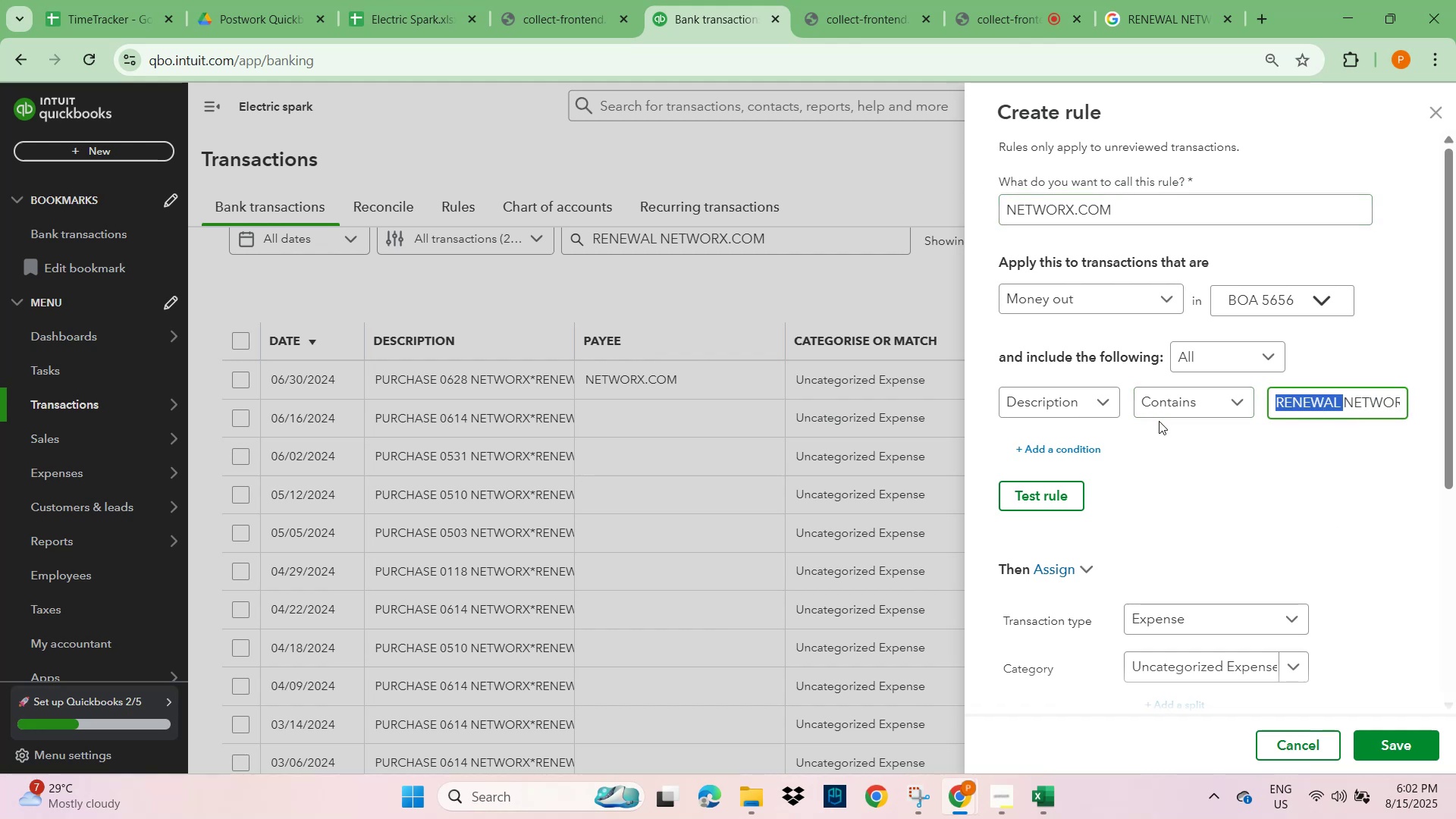 
key(Backspace)
 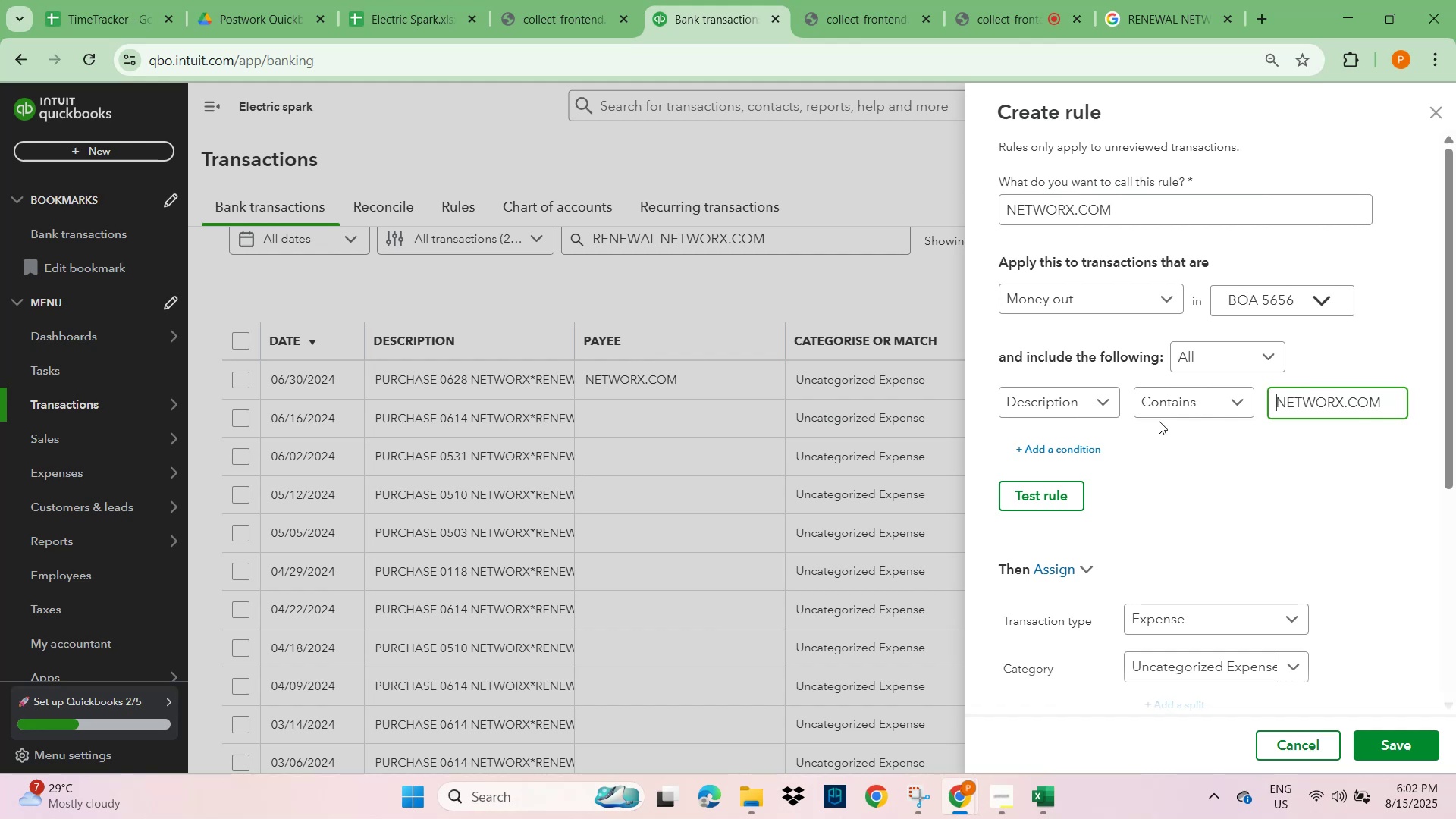 
left_click_drag(start_coordinate=[1341, 528], to_coordinate=[1347, 528])
 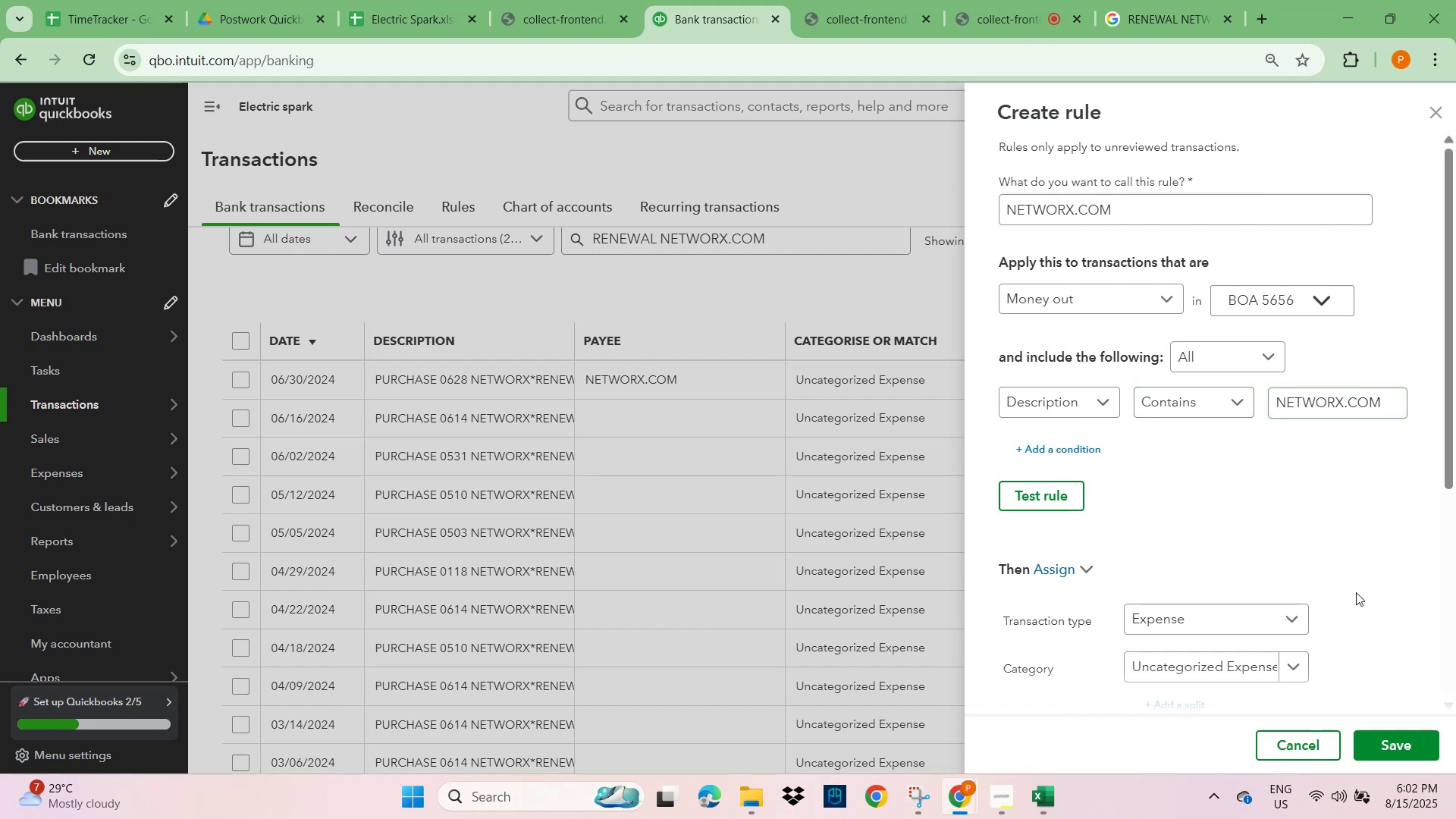 
scroll: coordinate [1369, 613], scroll_direction: down, amount: 2.0
 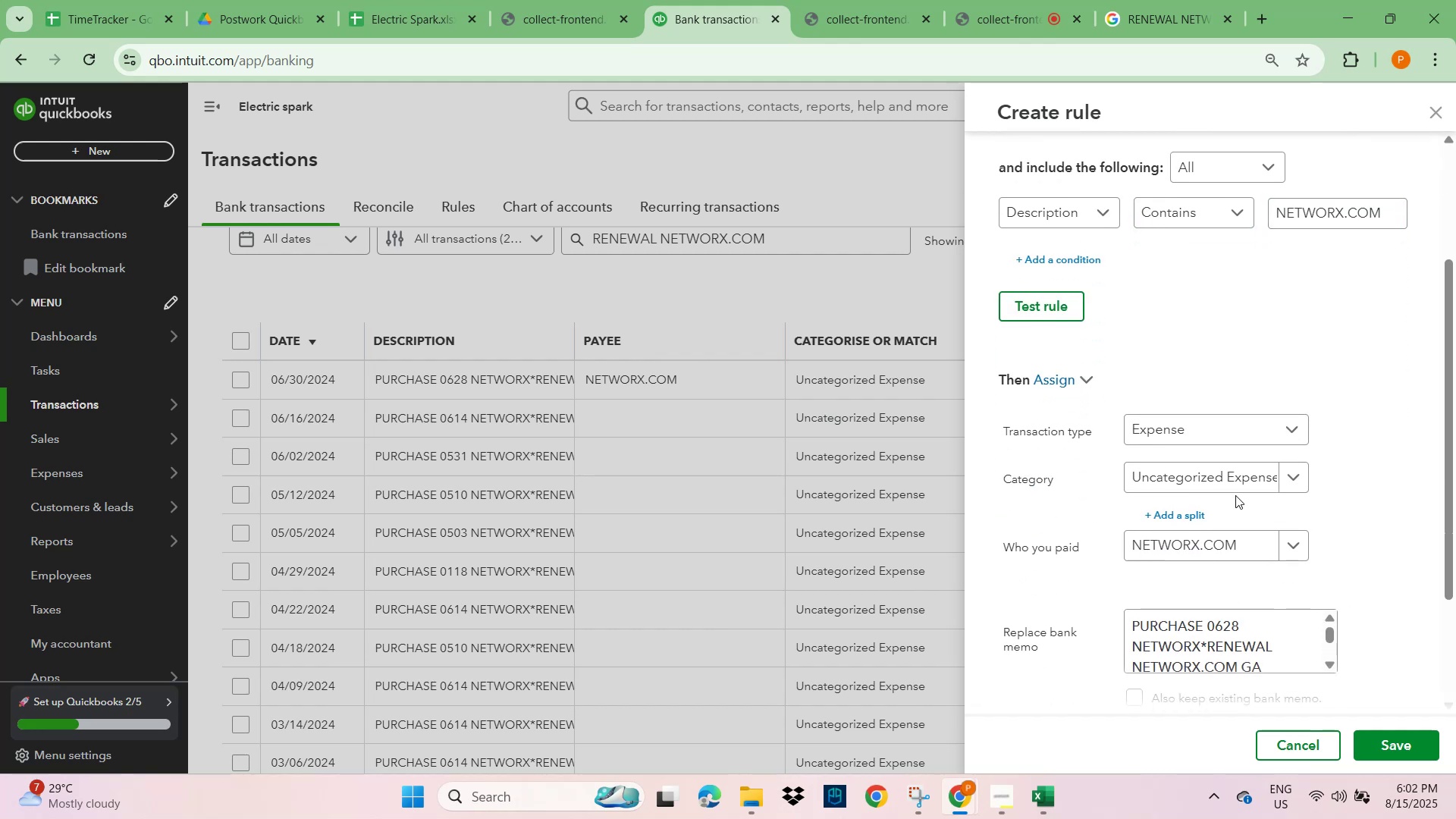 
left_click([1228, 476])
 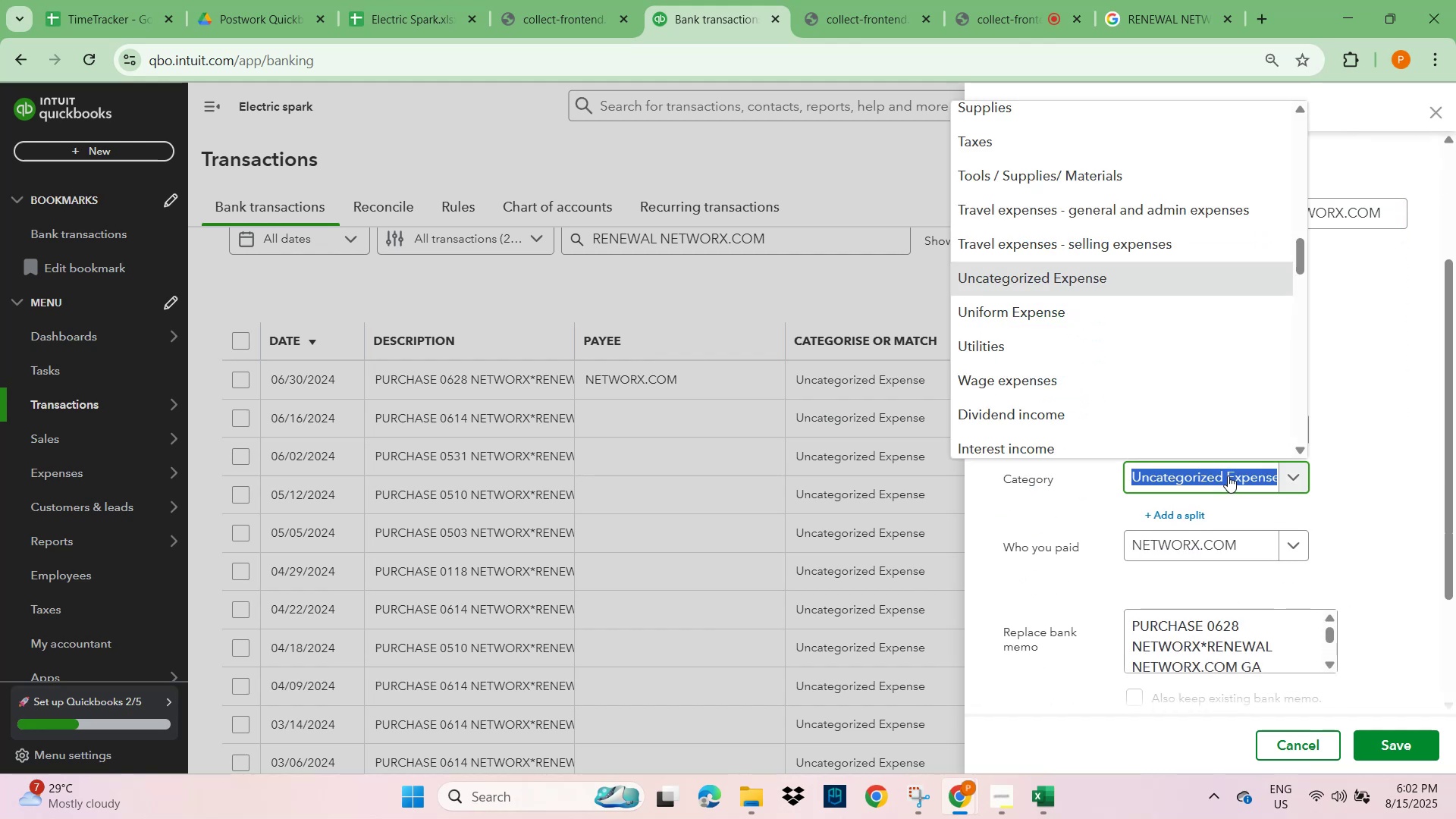 
type(SER)
 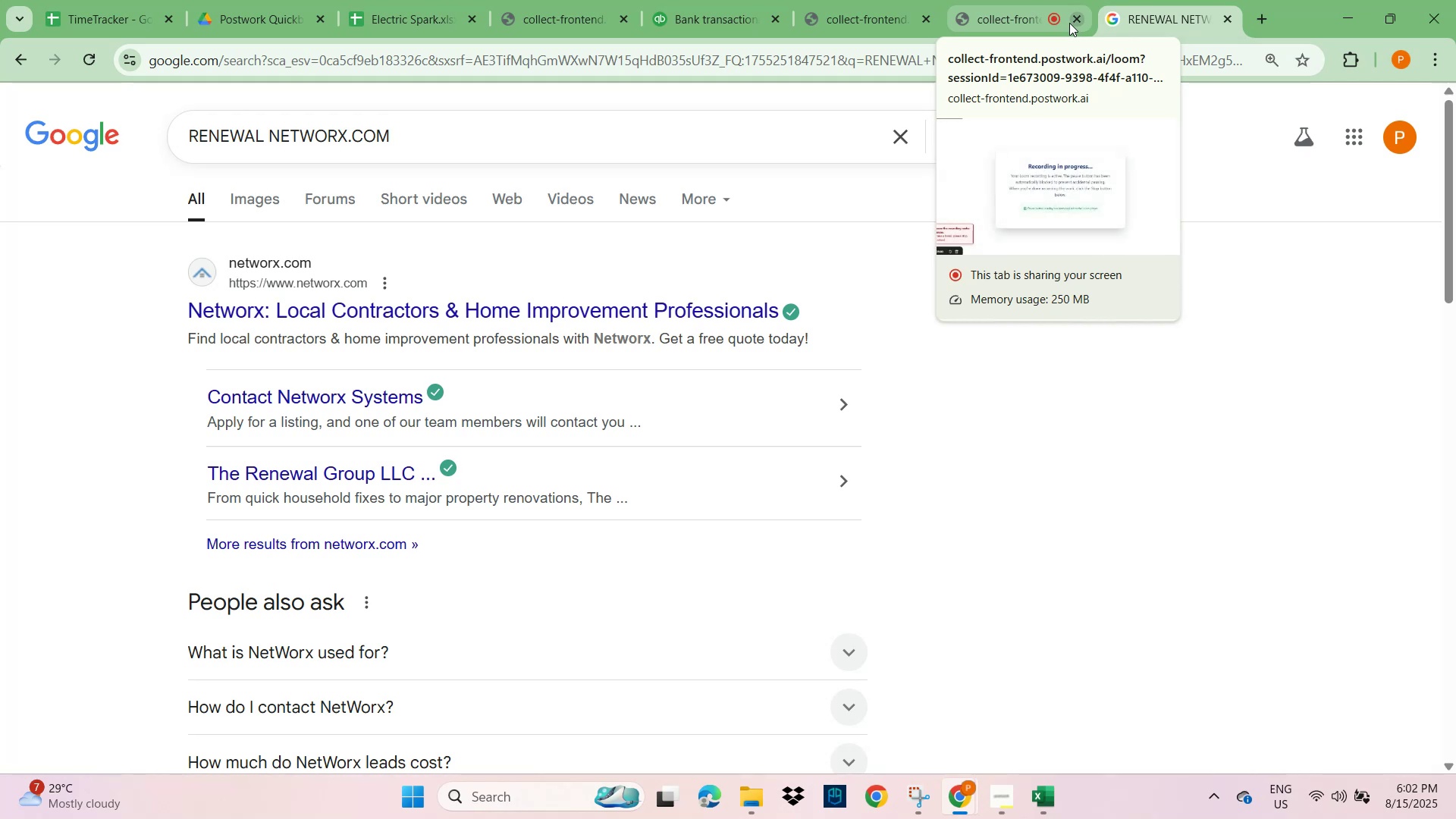 
wait(10.77)
 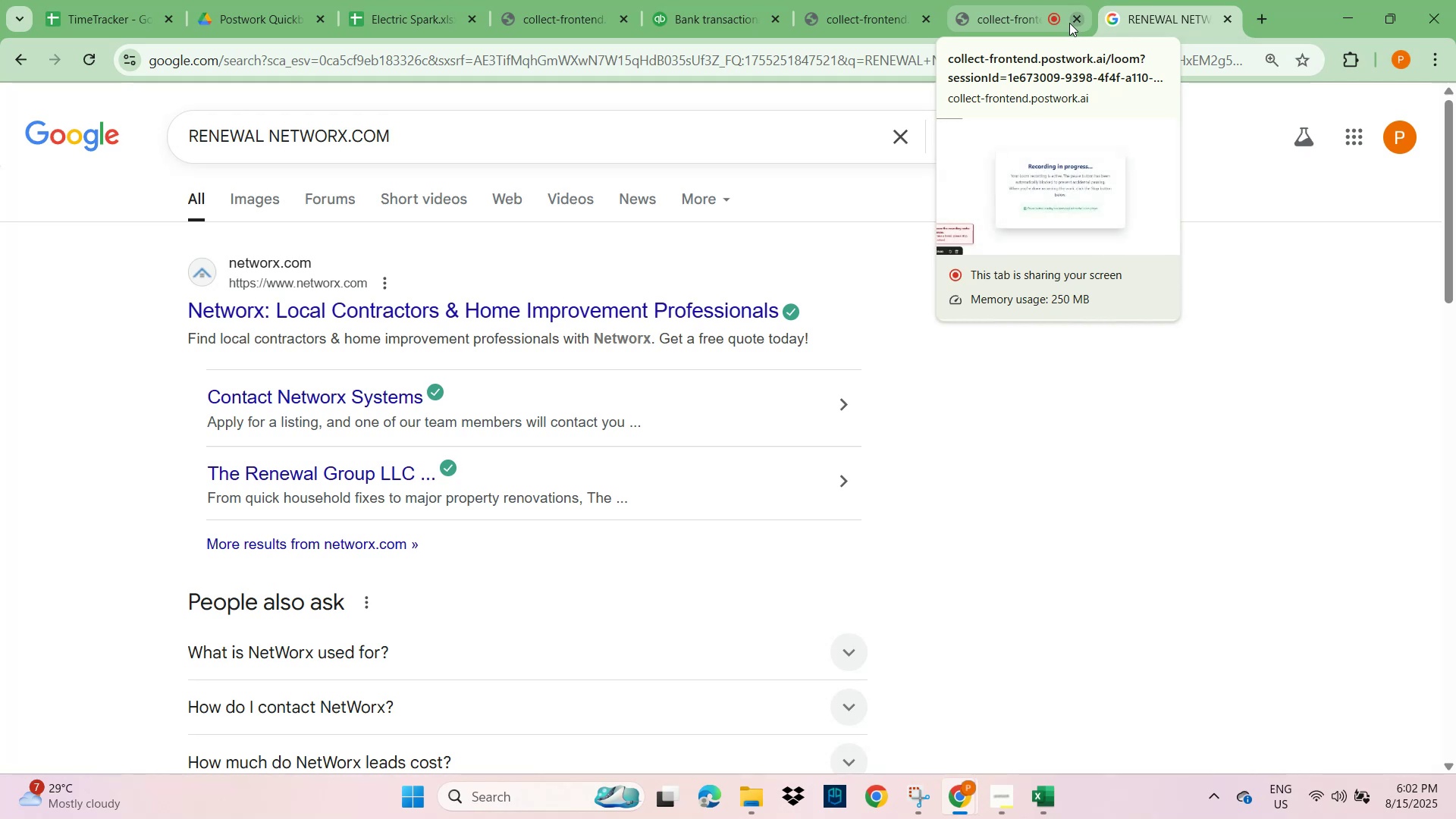 
left_click([864, 8])
 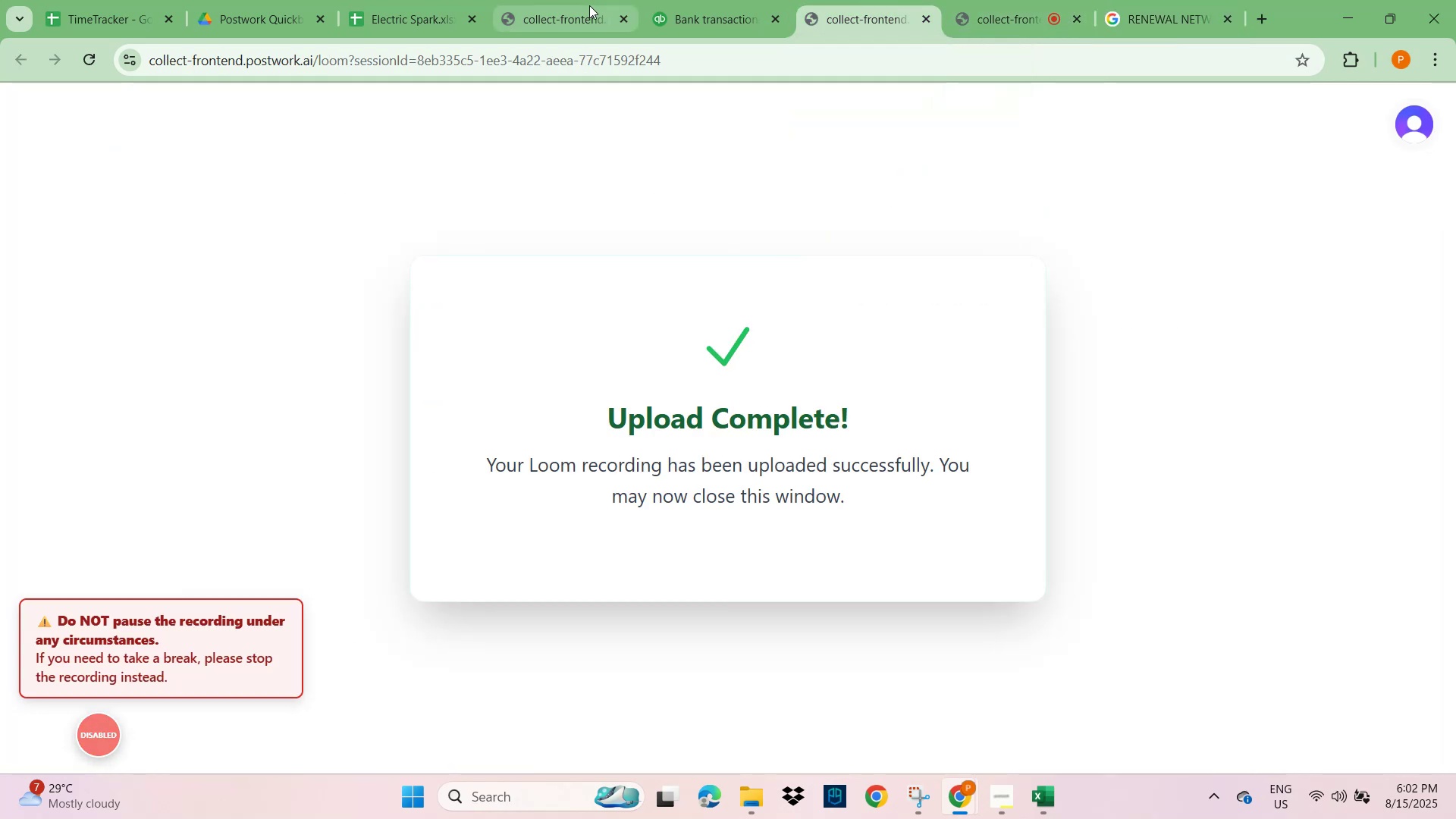 
left_click([742, 8])
 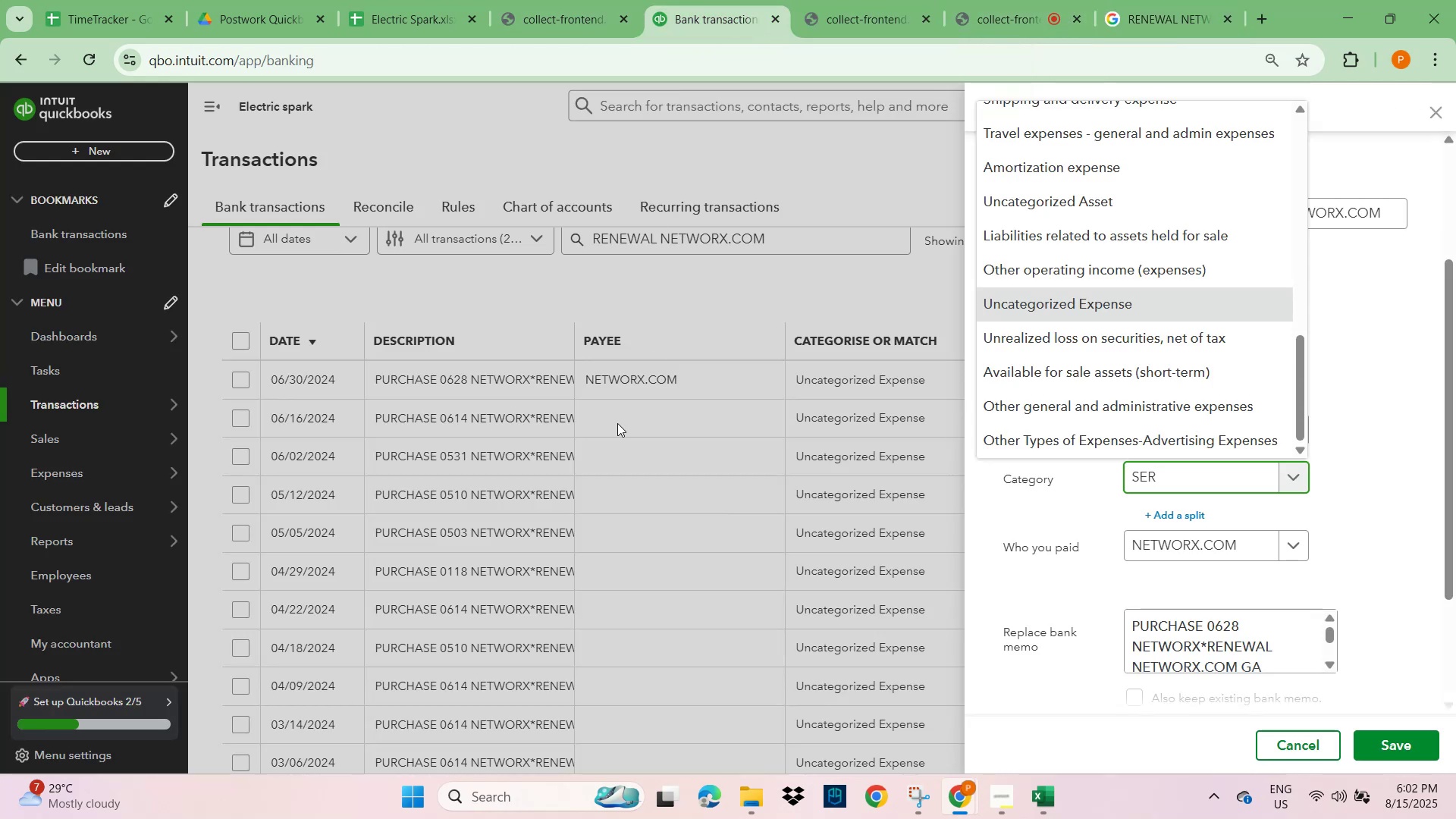 
scroll: coordinate [599, 457], scroll_direction: down, amount: 5.0
 